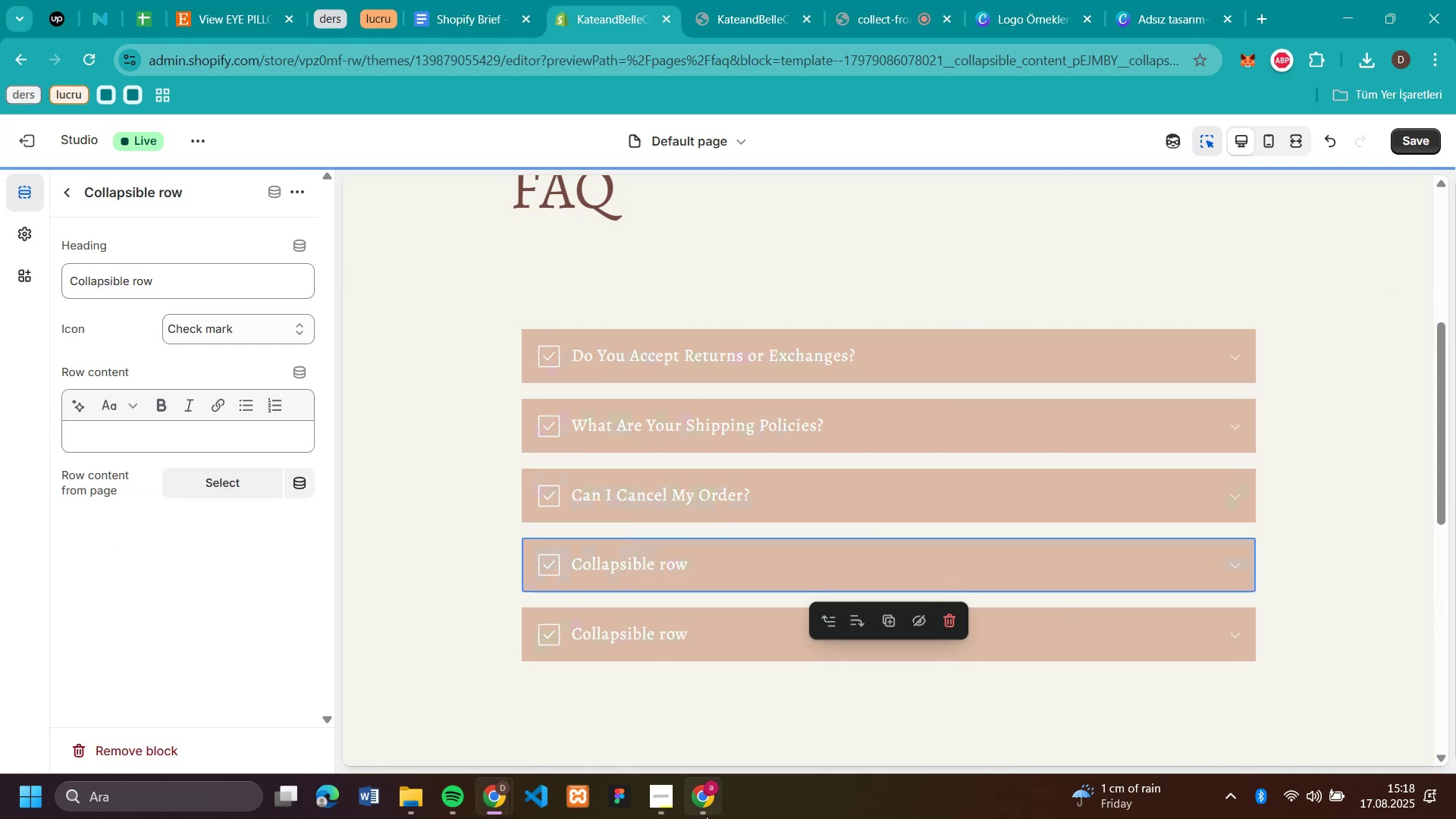 
left_click([698, 814])
 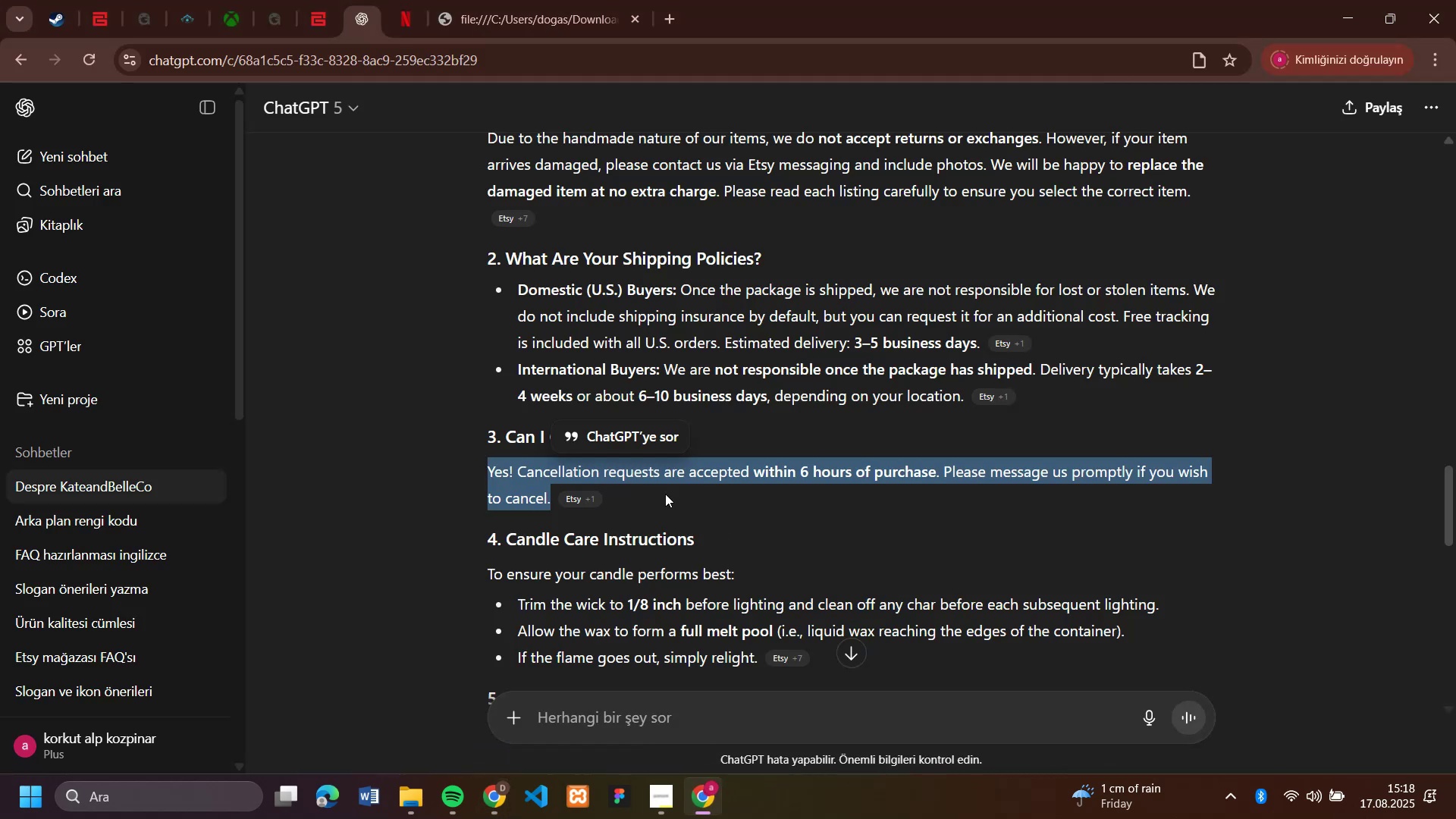 
scroll: coordinate [733, 515], scroll_direction: down, amount: 1.0
 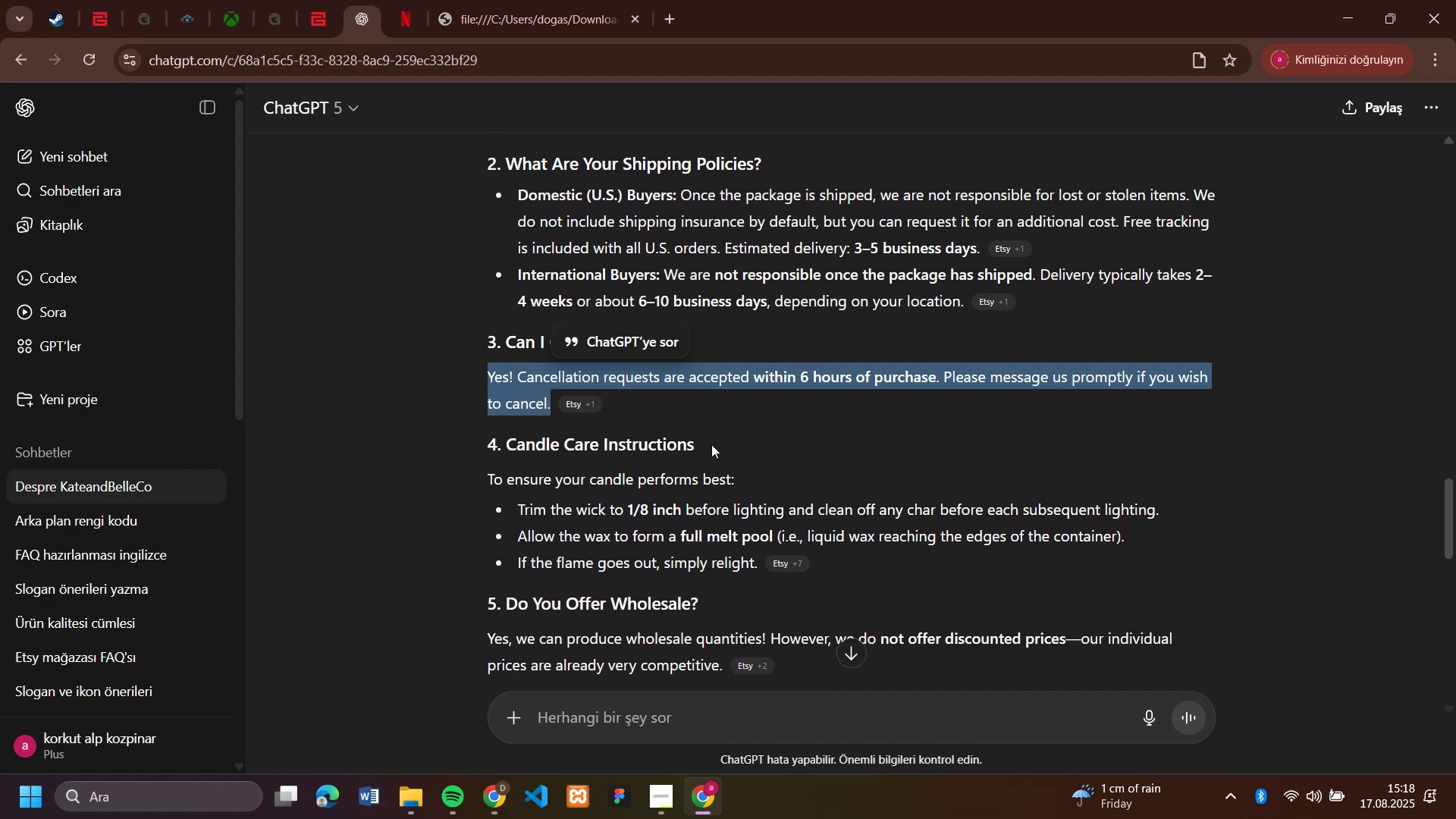 
left_click_drag(start_coordinate=[711, 444], to_coordinate=[508, 453])
 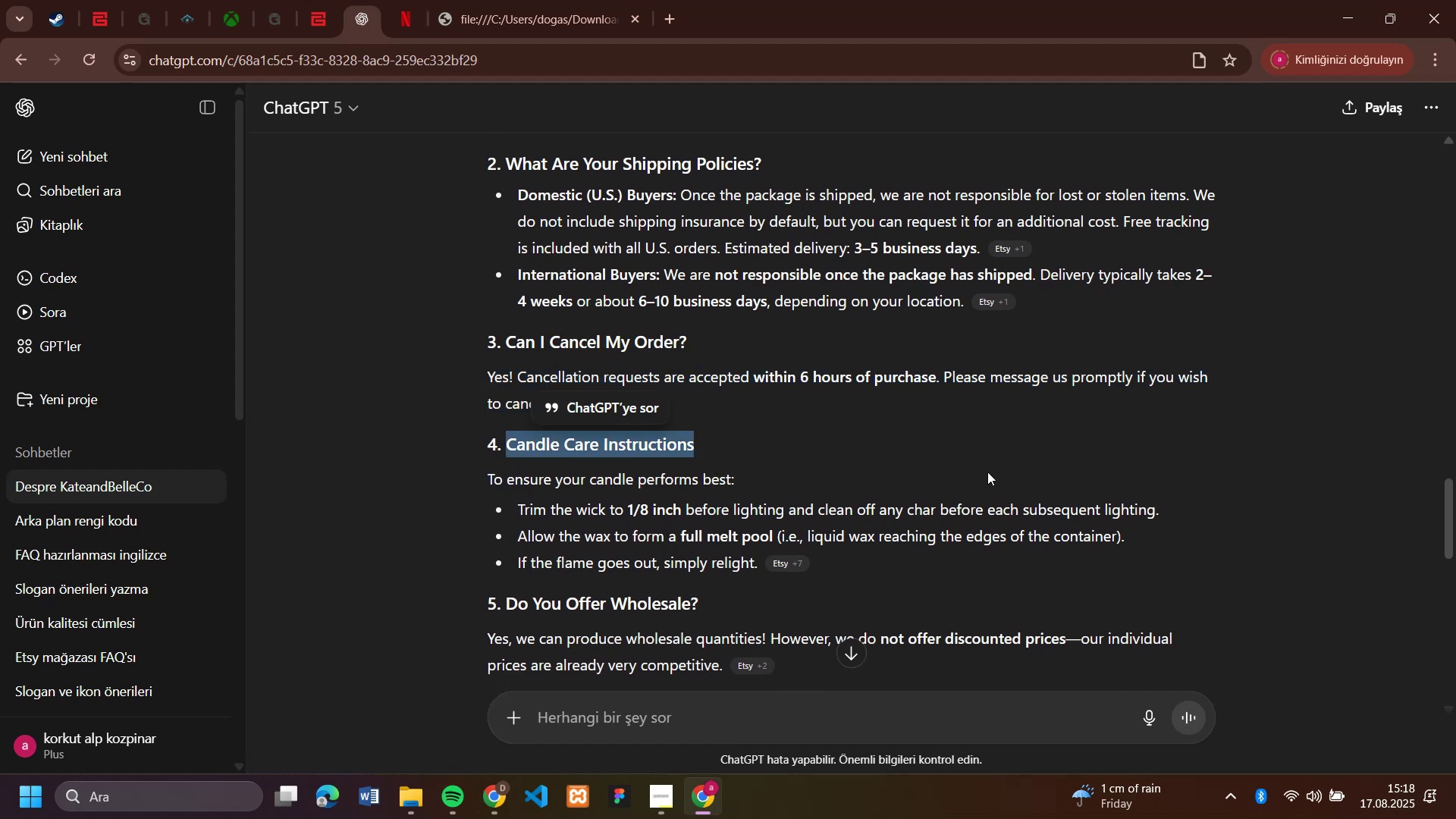 
scroll: coordinate [994, 472], scroll_direction: none, amount: 0.0
 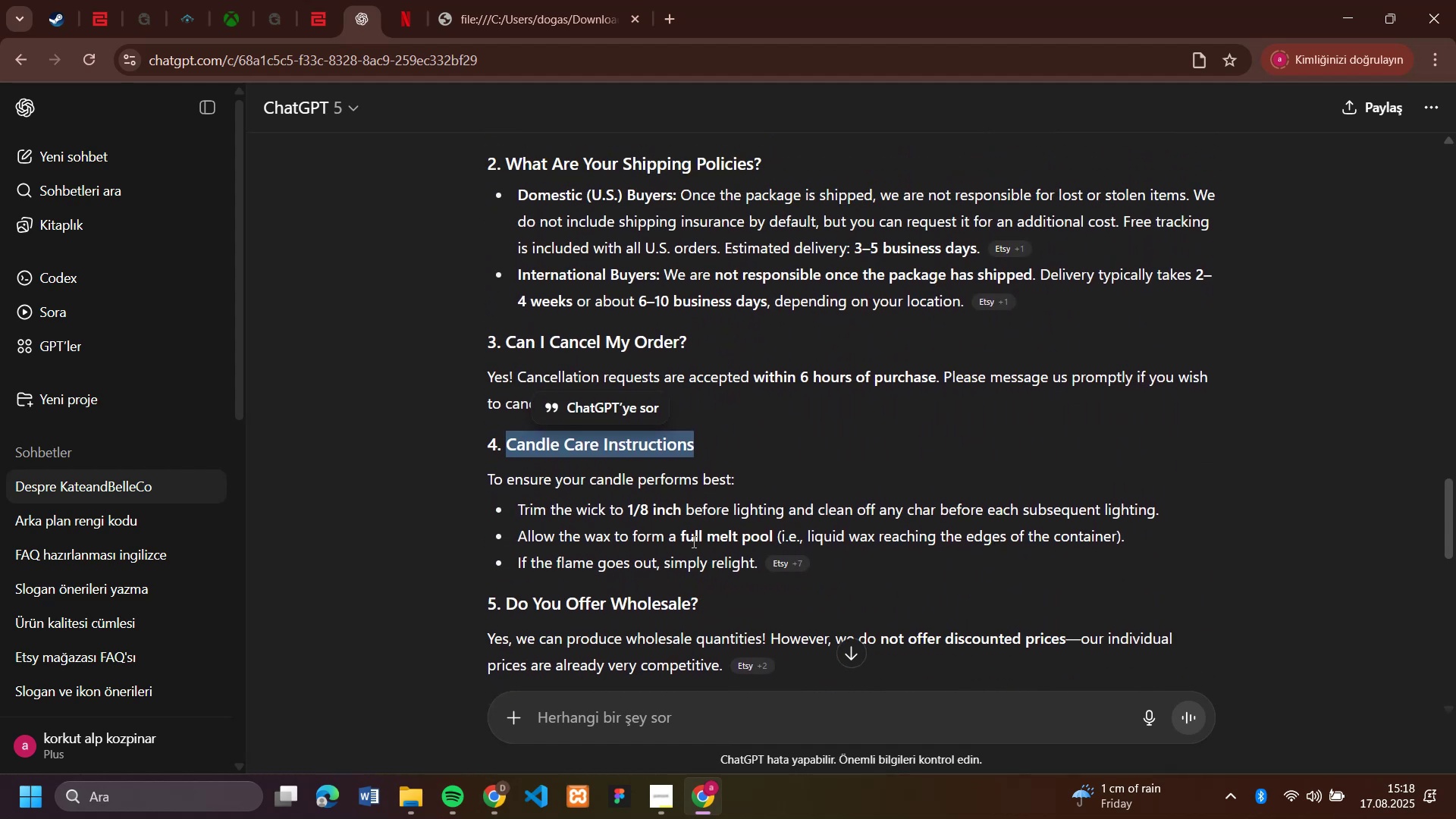 
key(Control+C)
 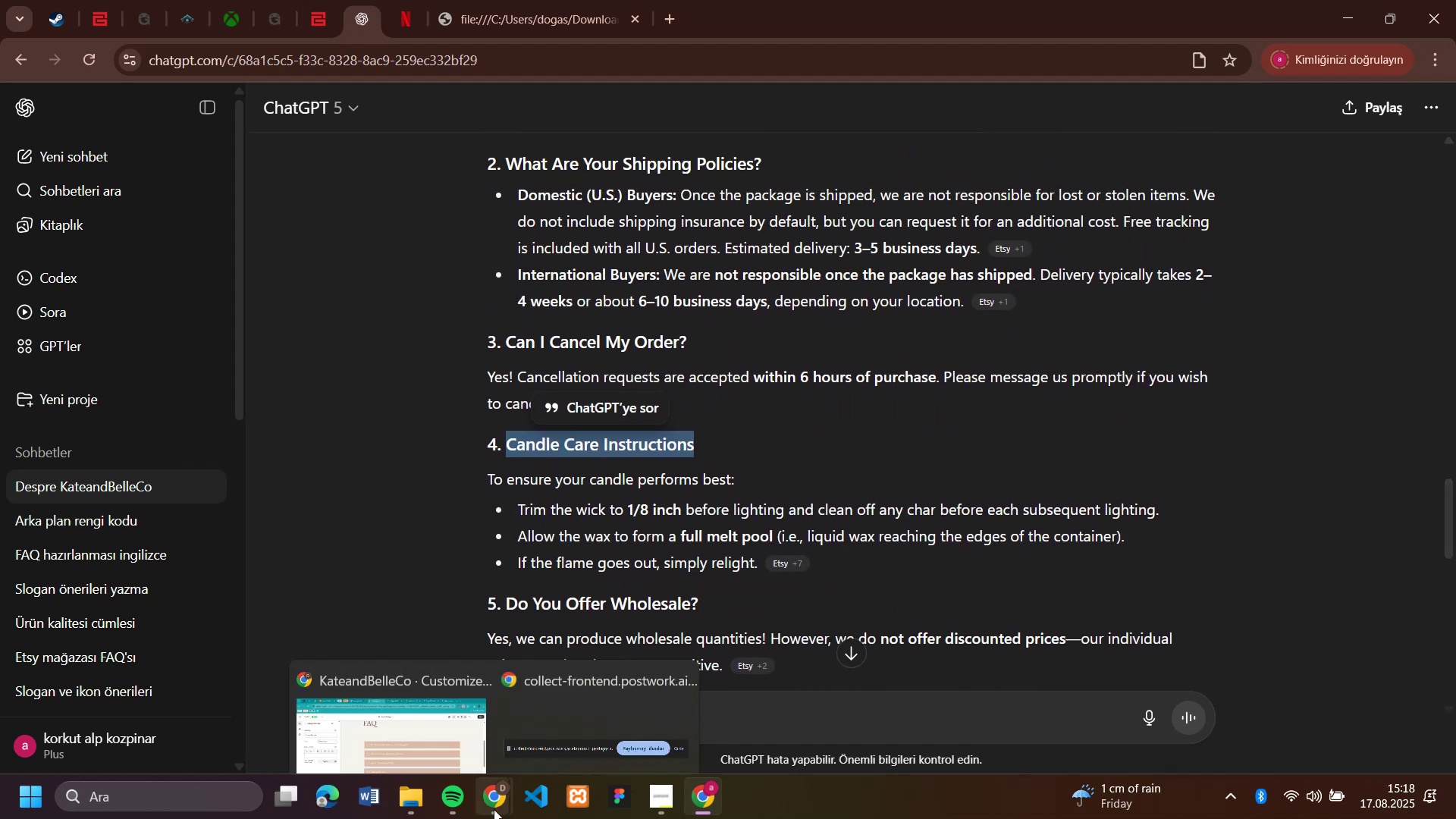 
left_click([447, 739])
 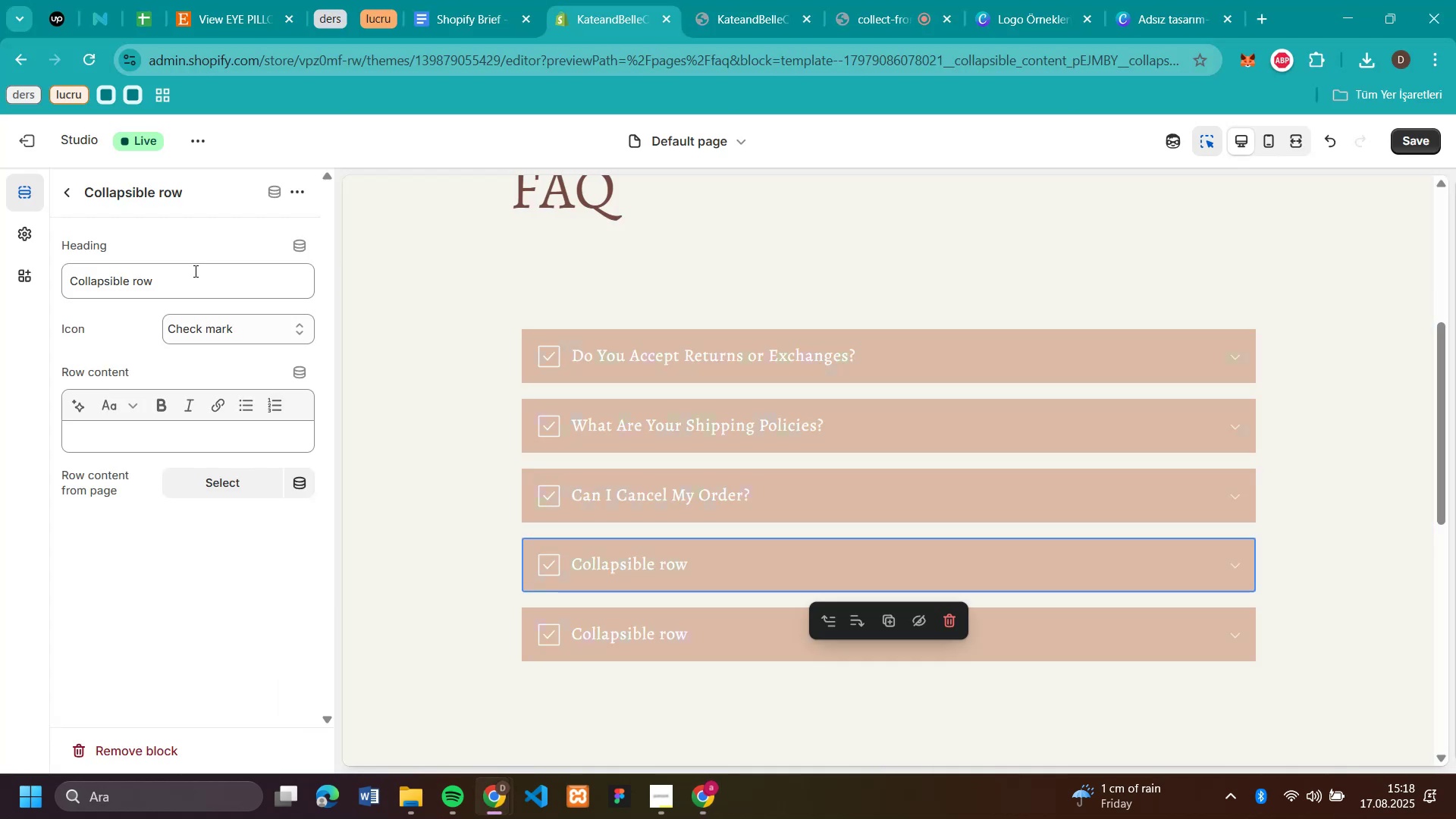 
double_click([194, 271])
 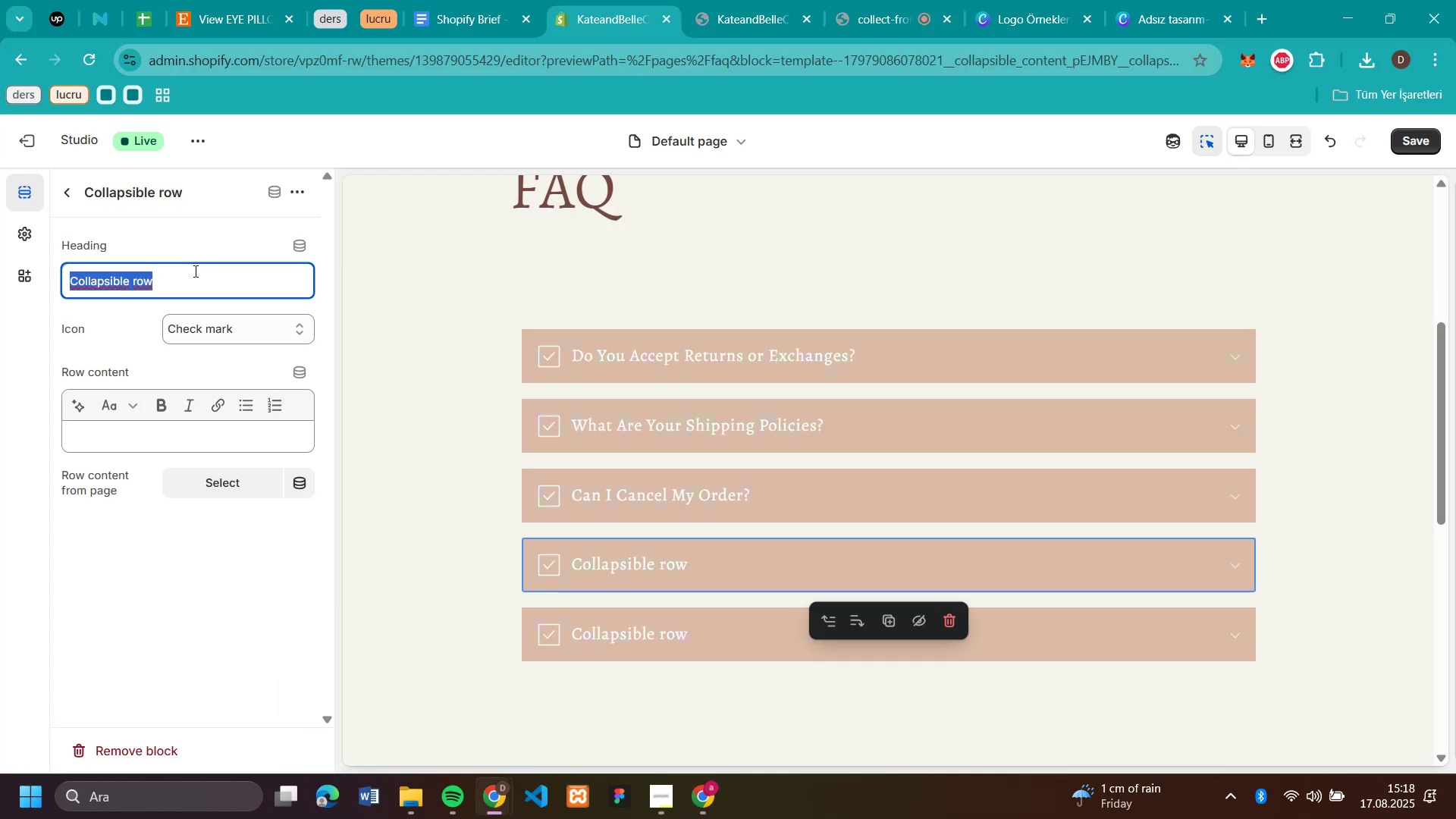 
triple_click([194, 271])
 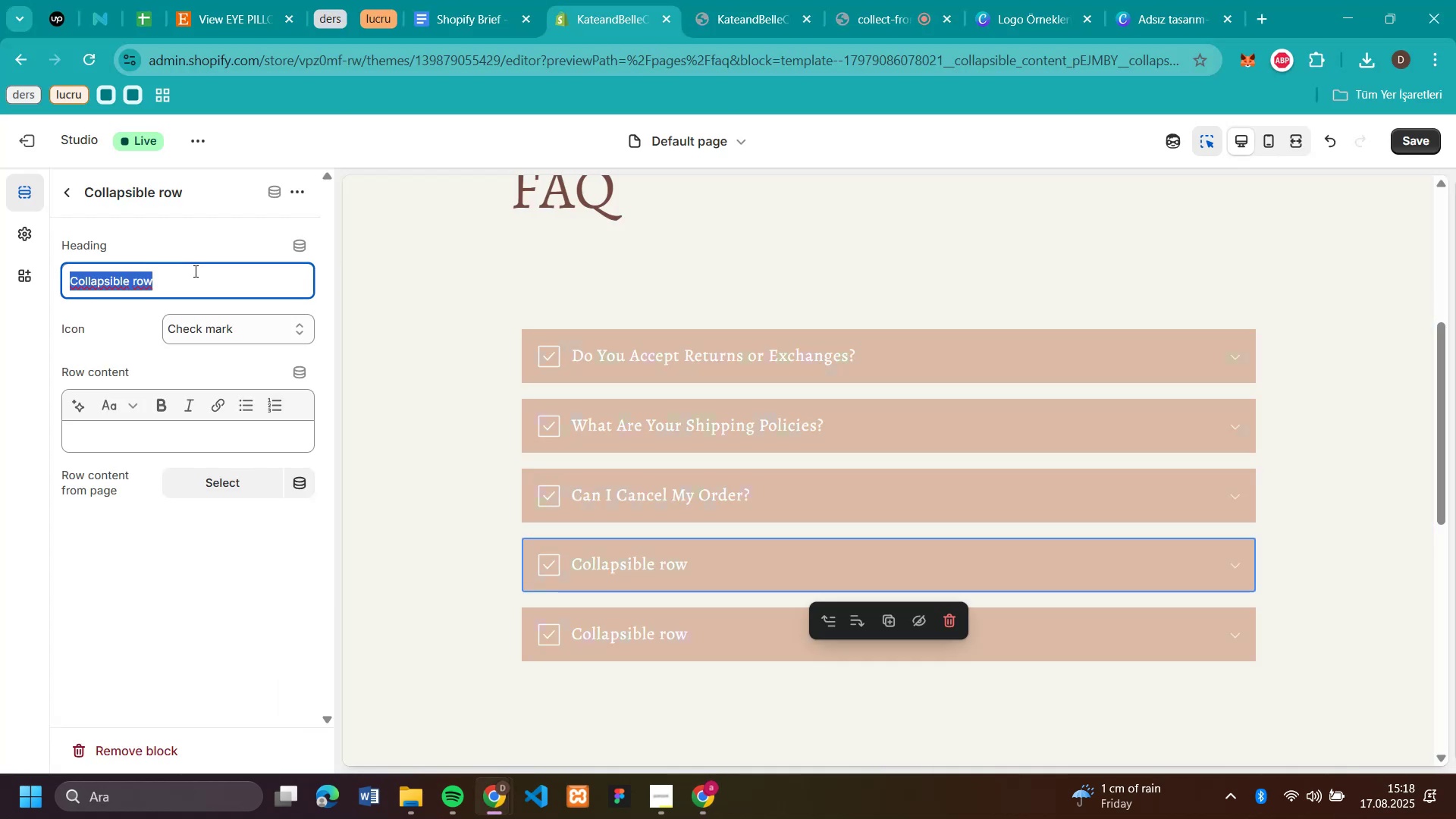 
key(Control+V)
 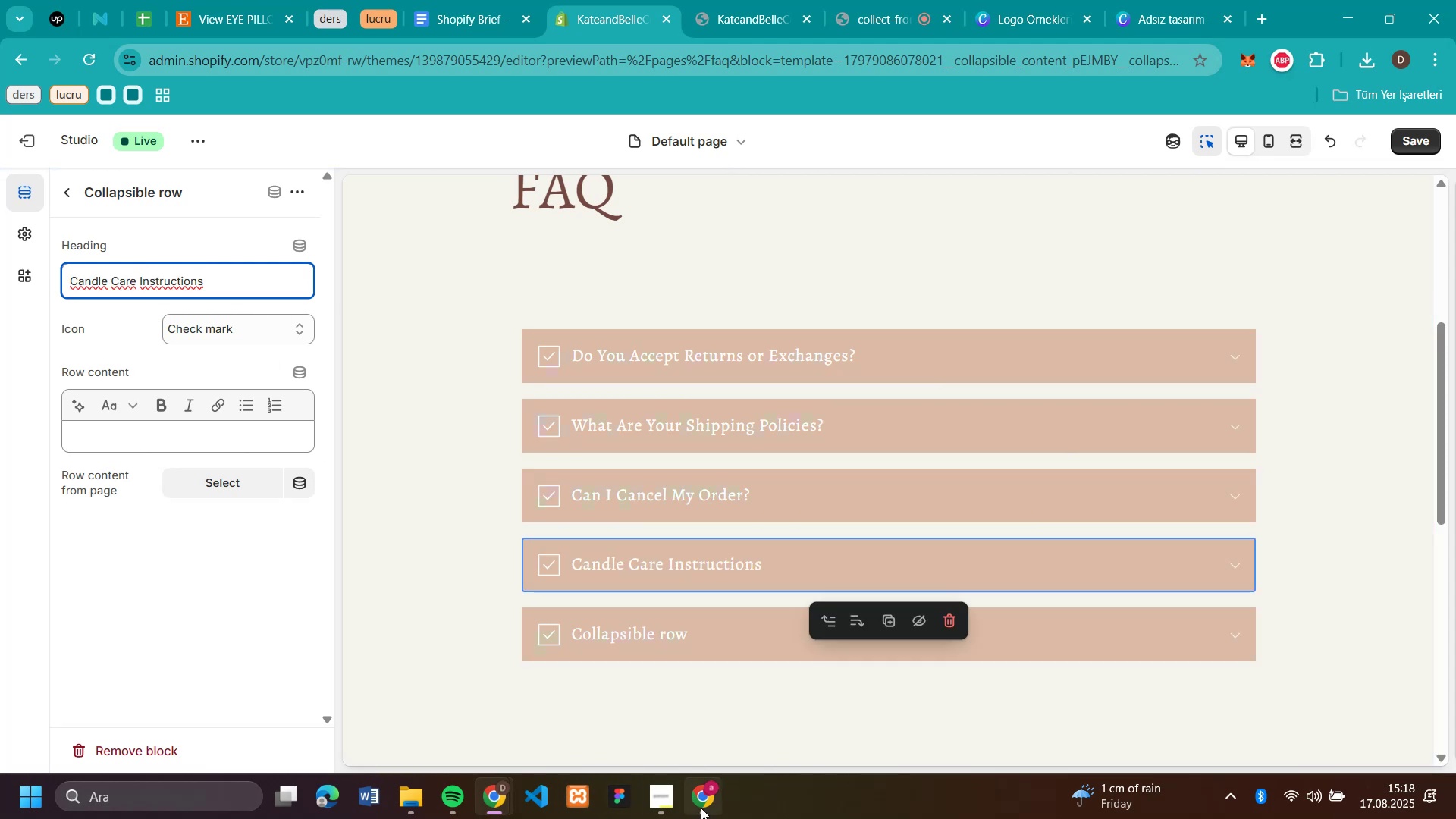 
left_click([686, 723])
 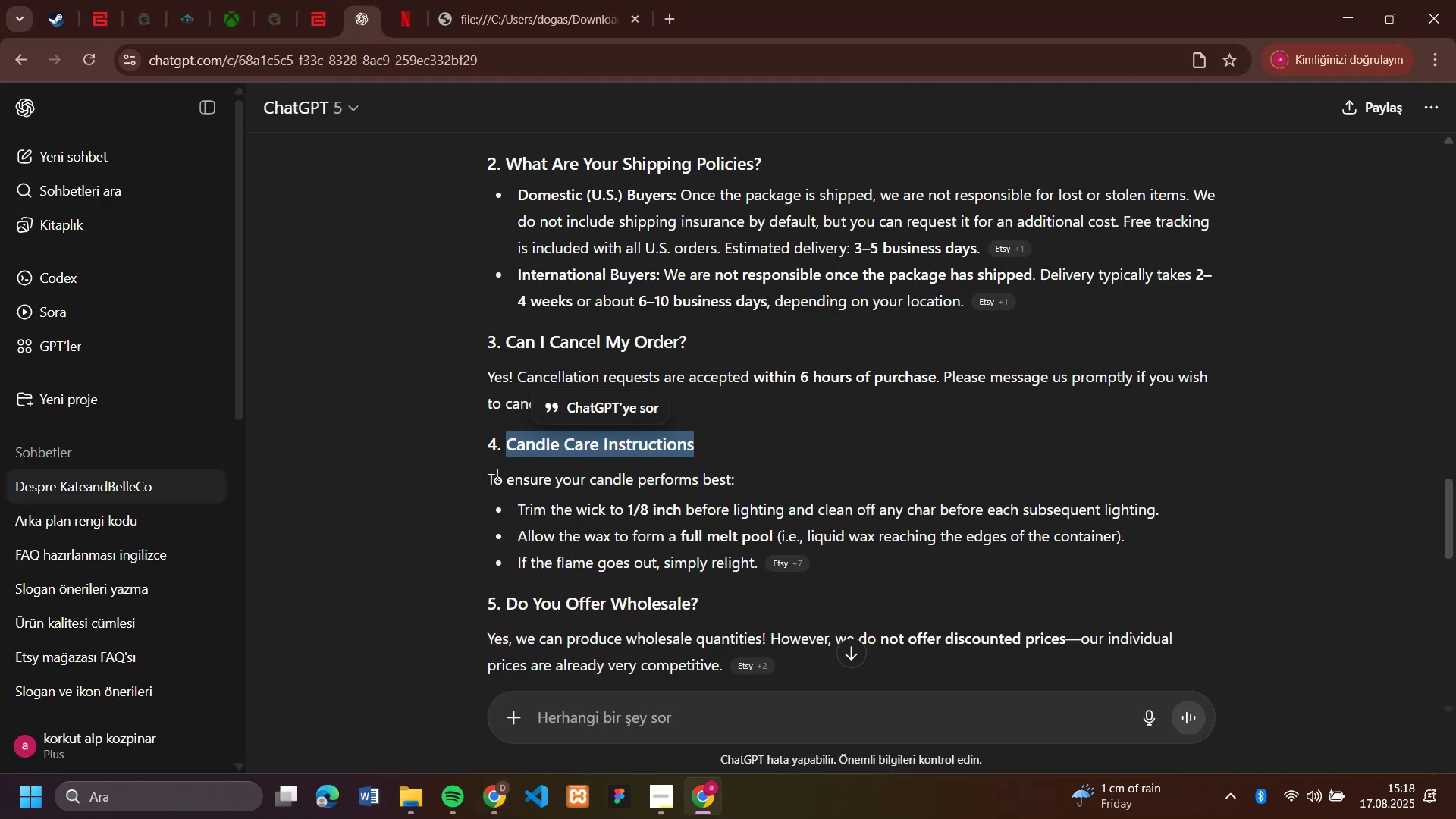 
left_click_drag(start_coordinate=[491, 477], to_coordinate=[756, 485])
 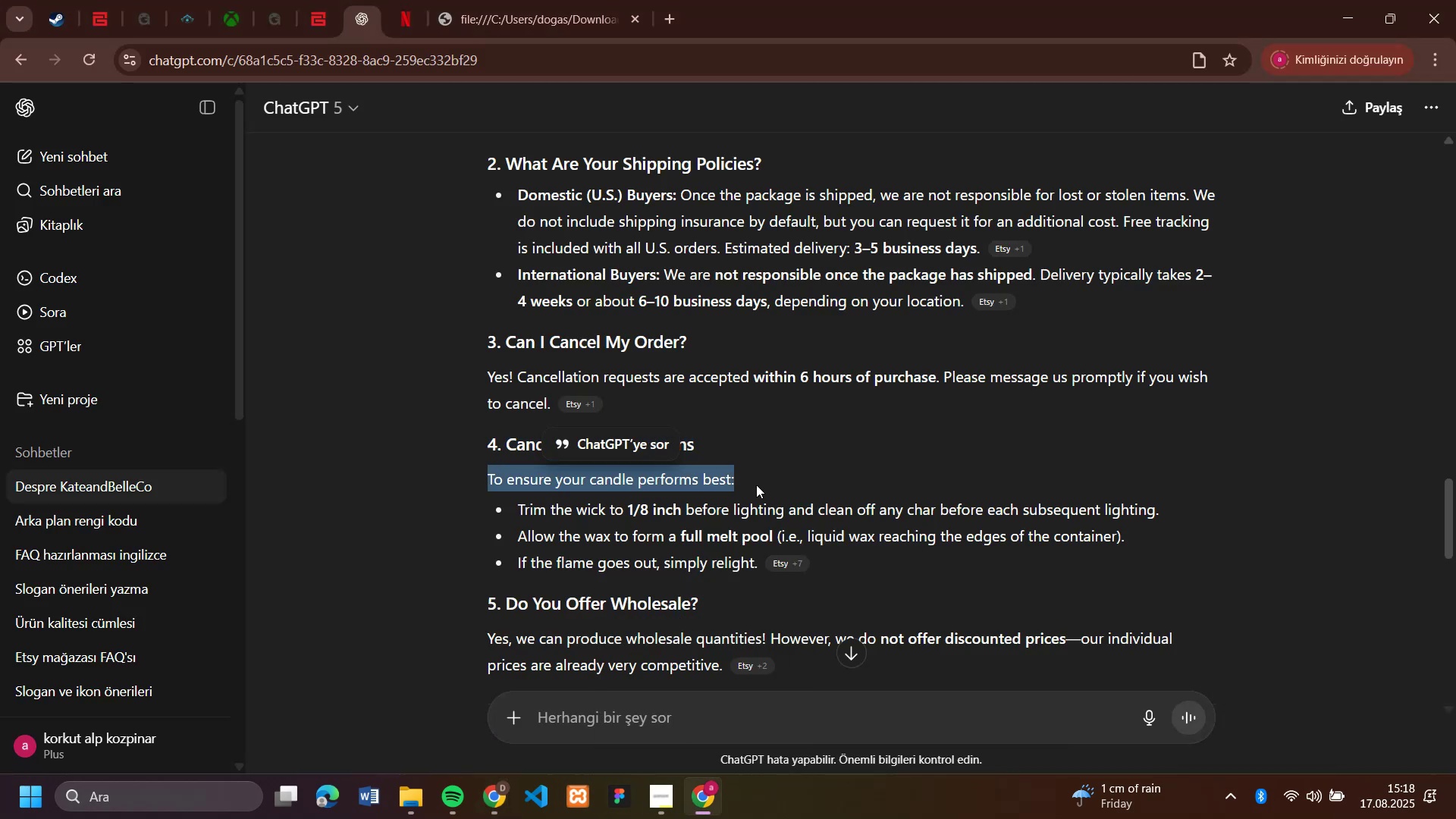 
key(Control+C)
 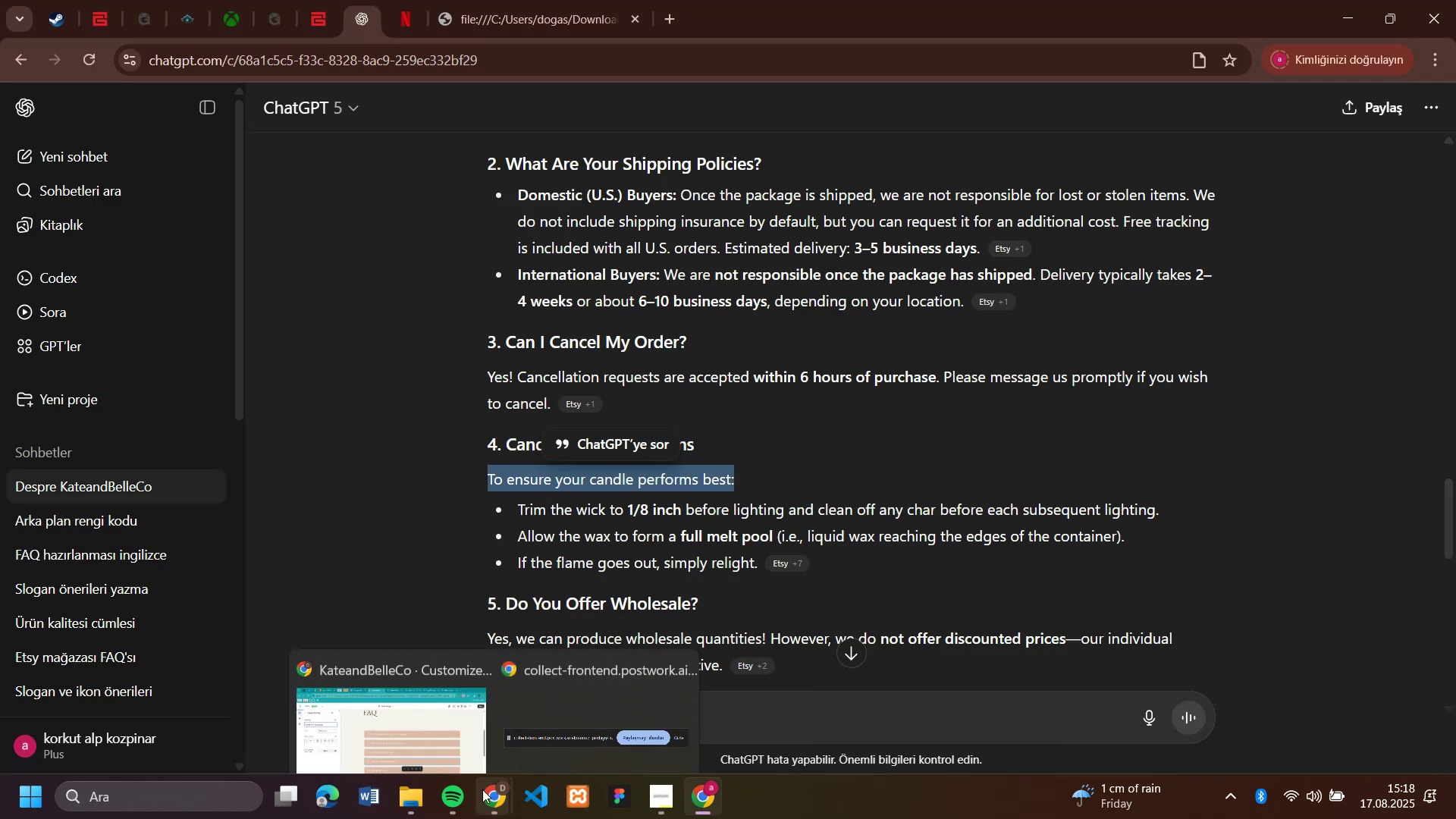 
left_click([399, 721])
 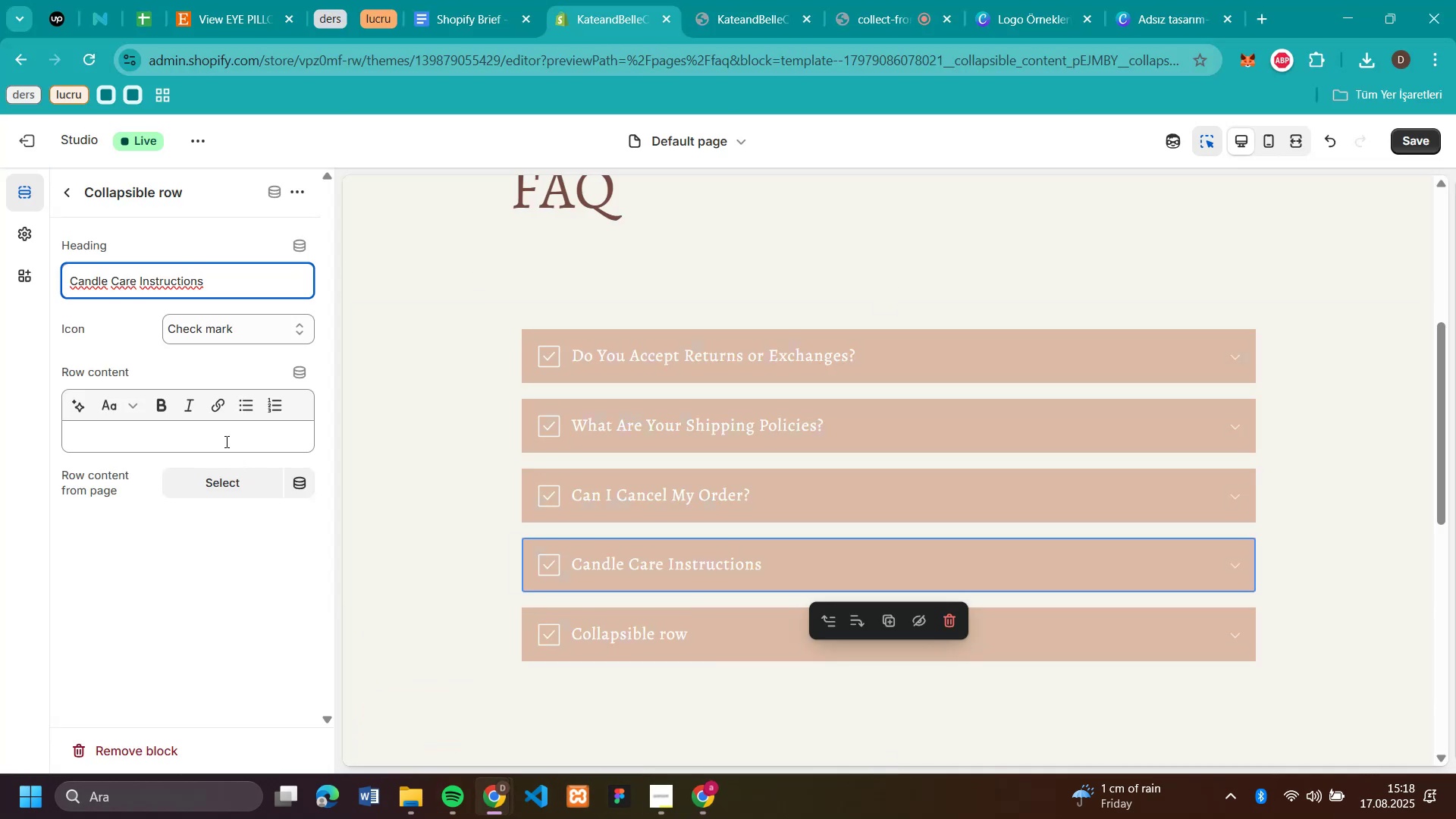 
left_click([225, 441])
 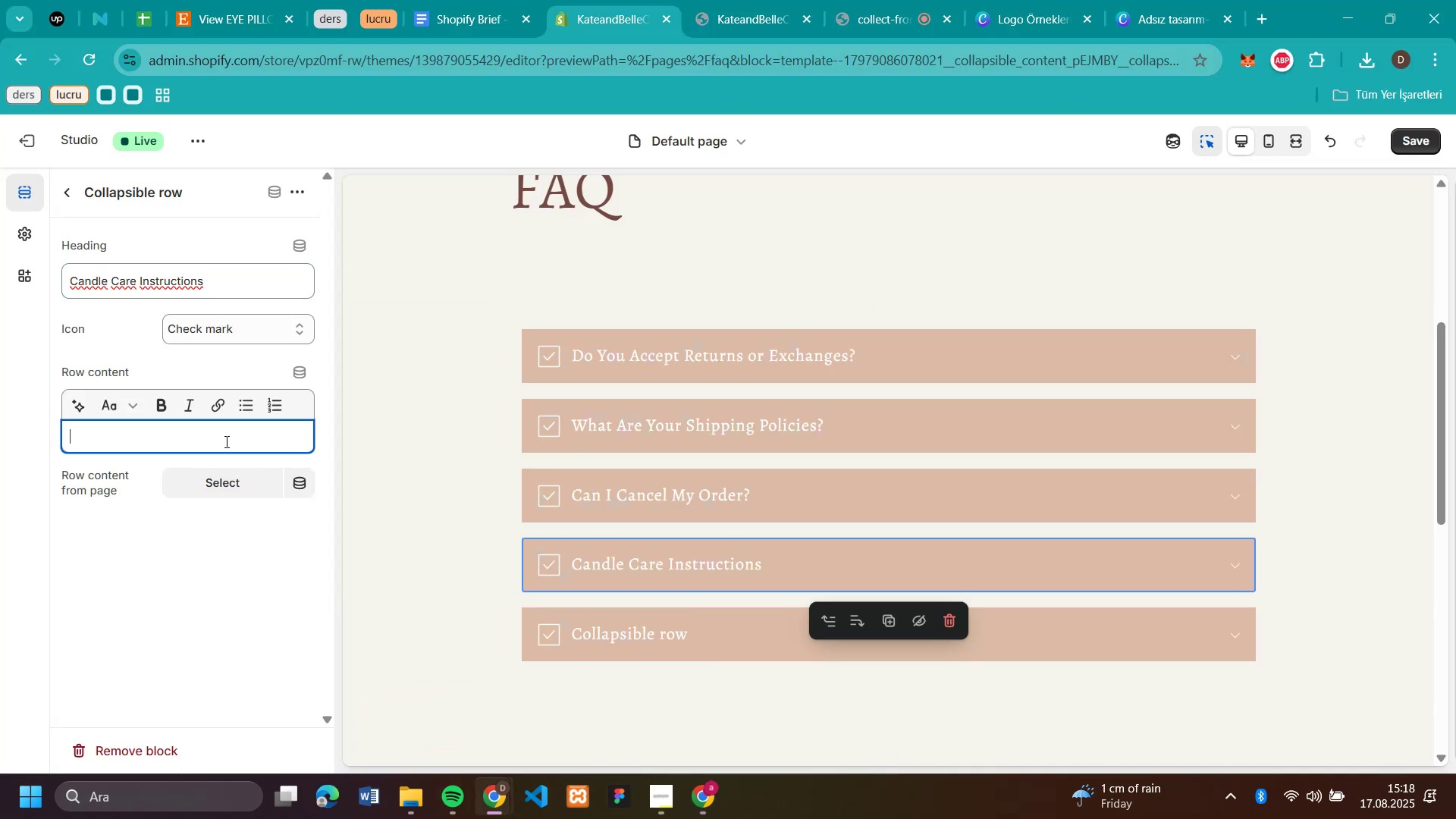 
key(Control+V)
 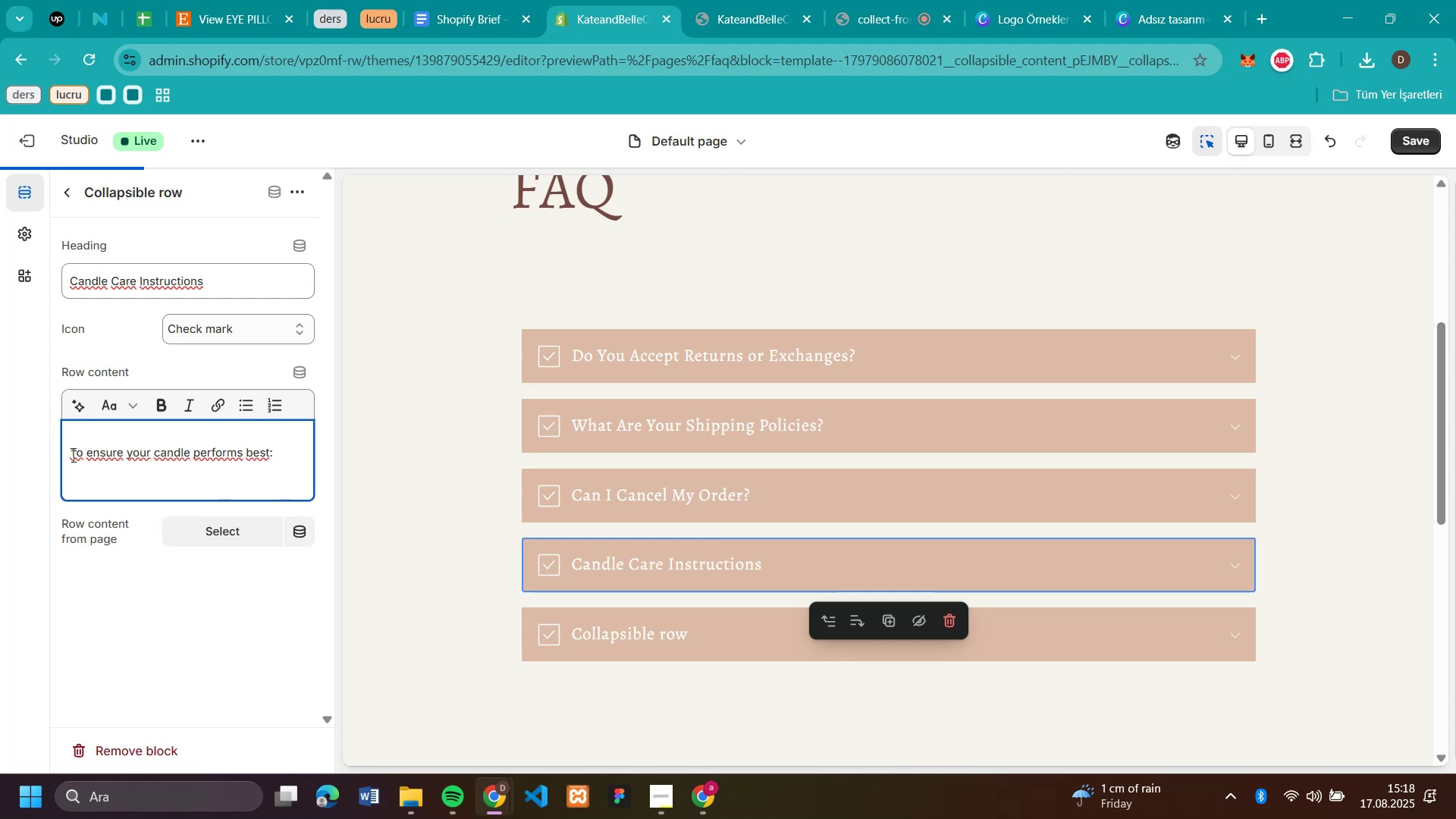 
left_click([70, 456])
 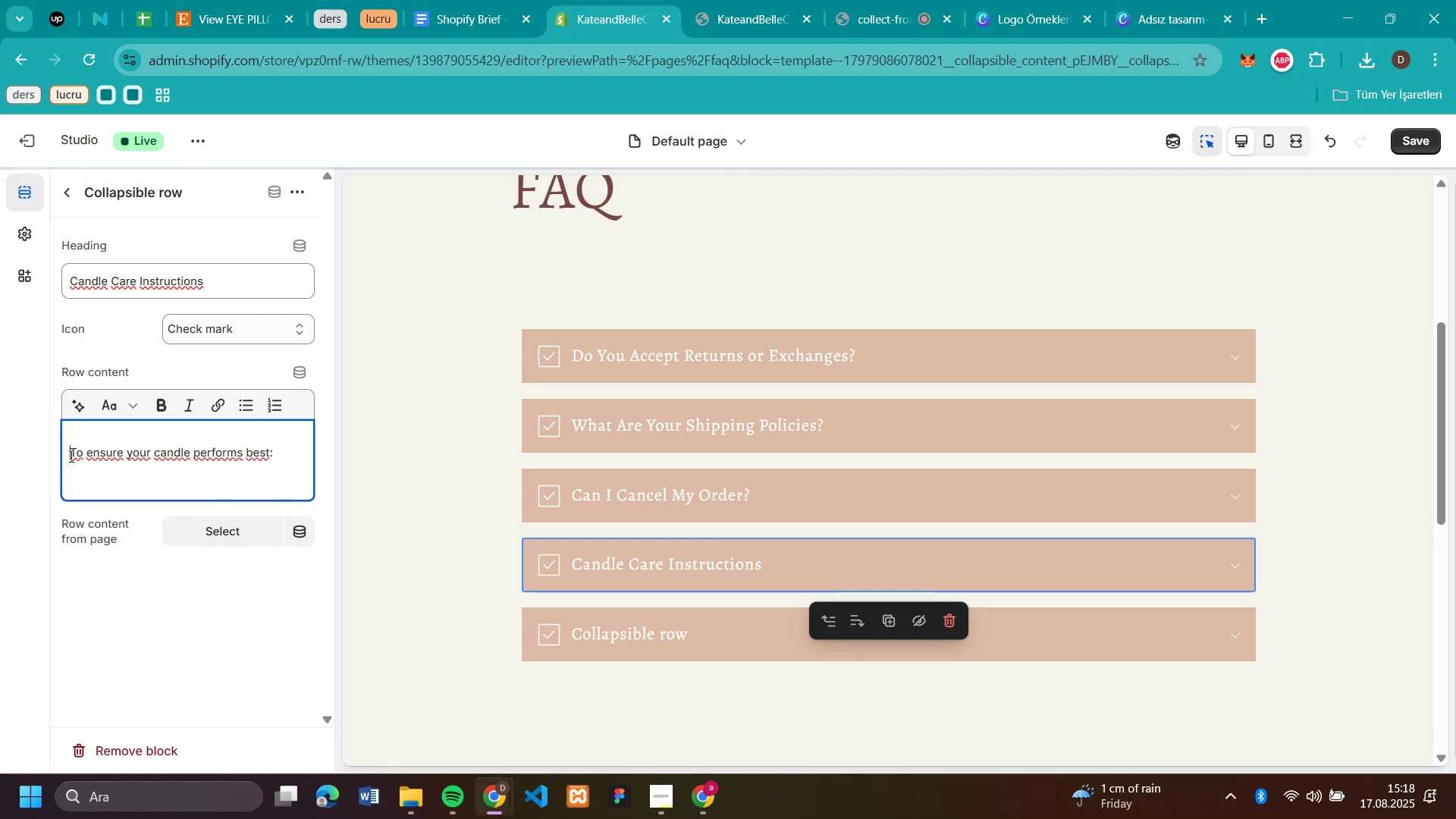 
key(Backspace)
 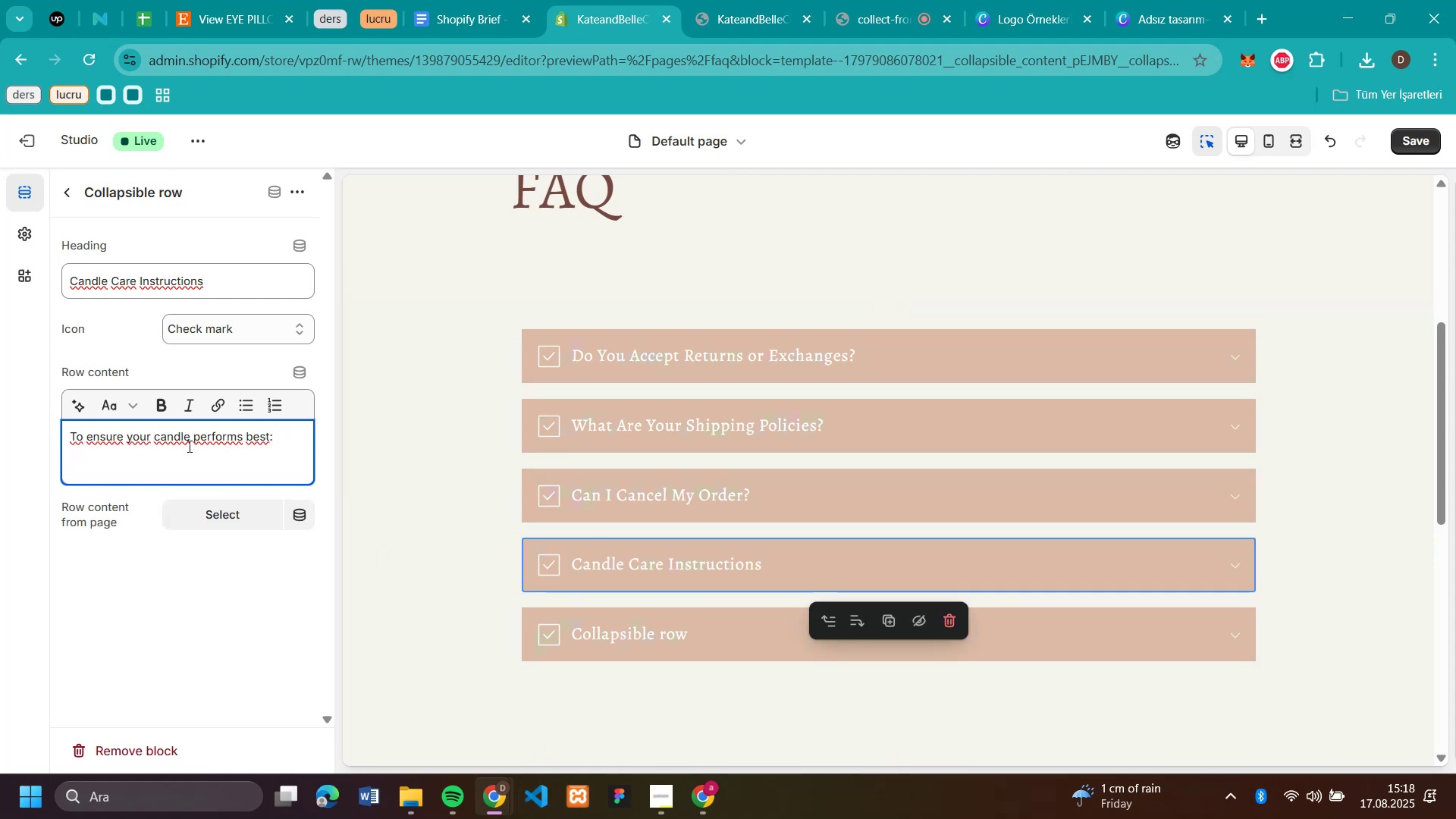 
left_click([72, 463])
 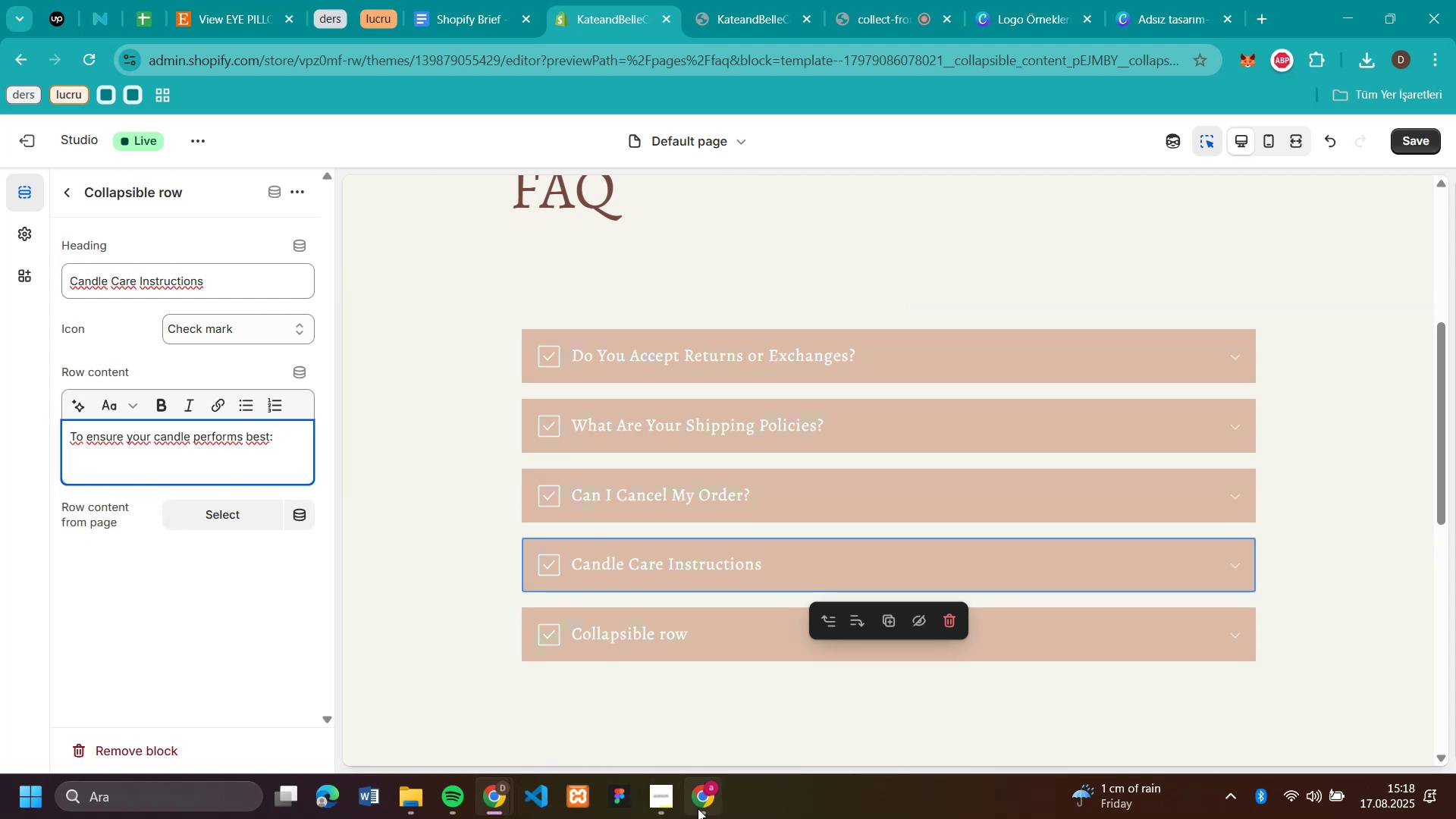 
left_click([667, 726])
 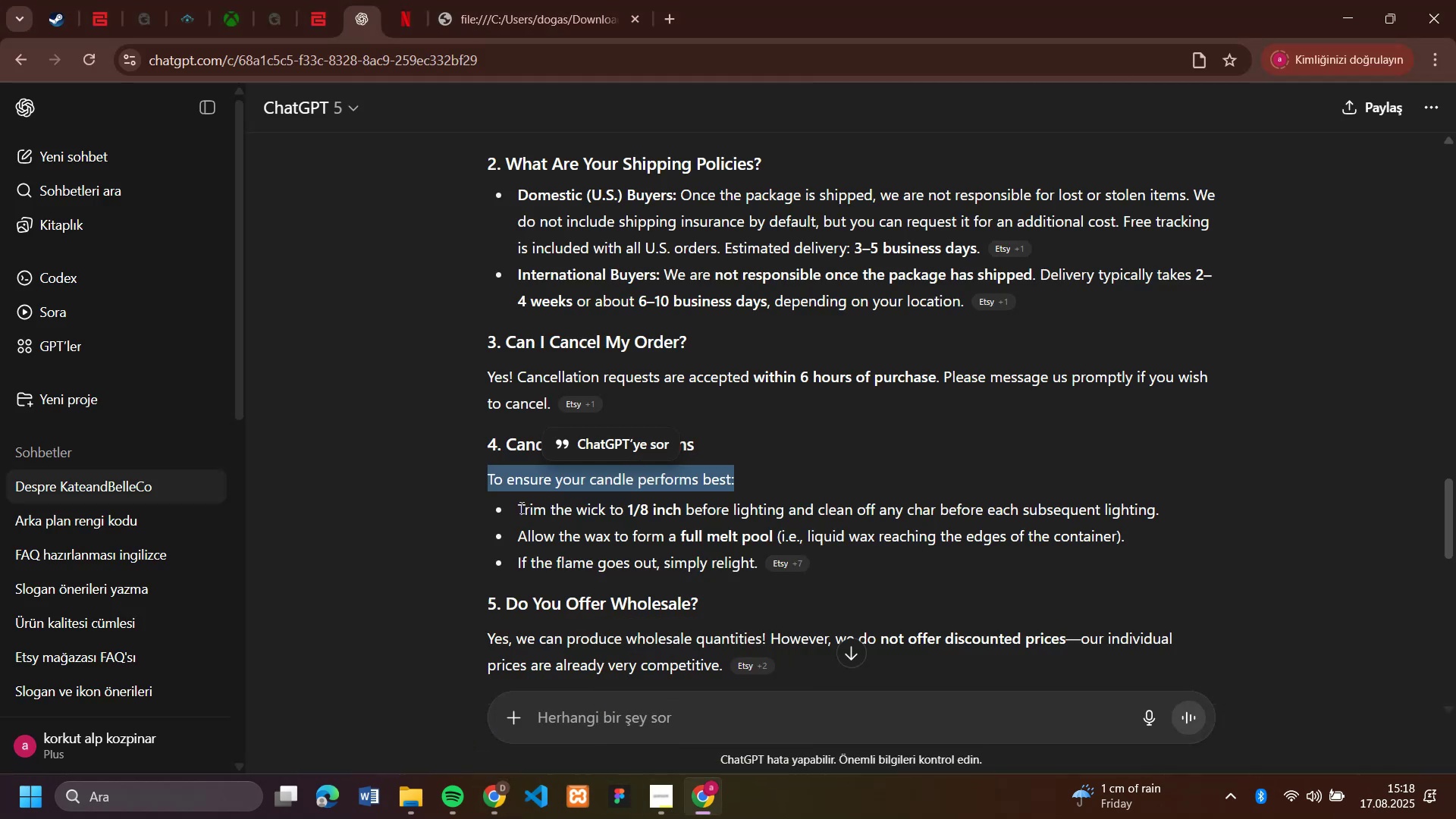 
left_click_drag(start_coordinate=[520, 507], to_coordinate=[1165, 514])
 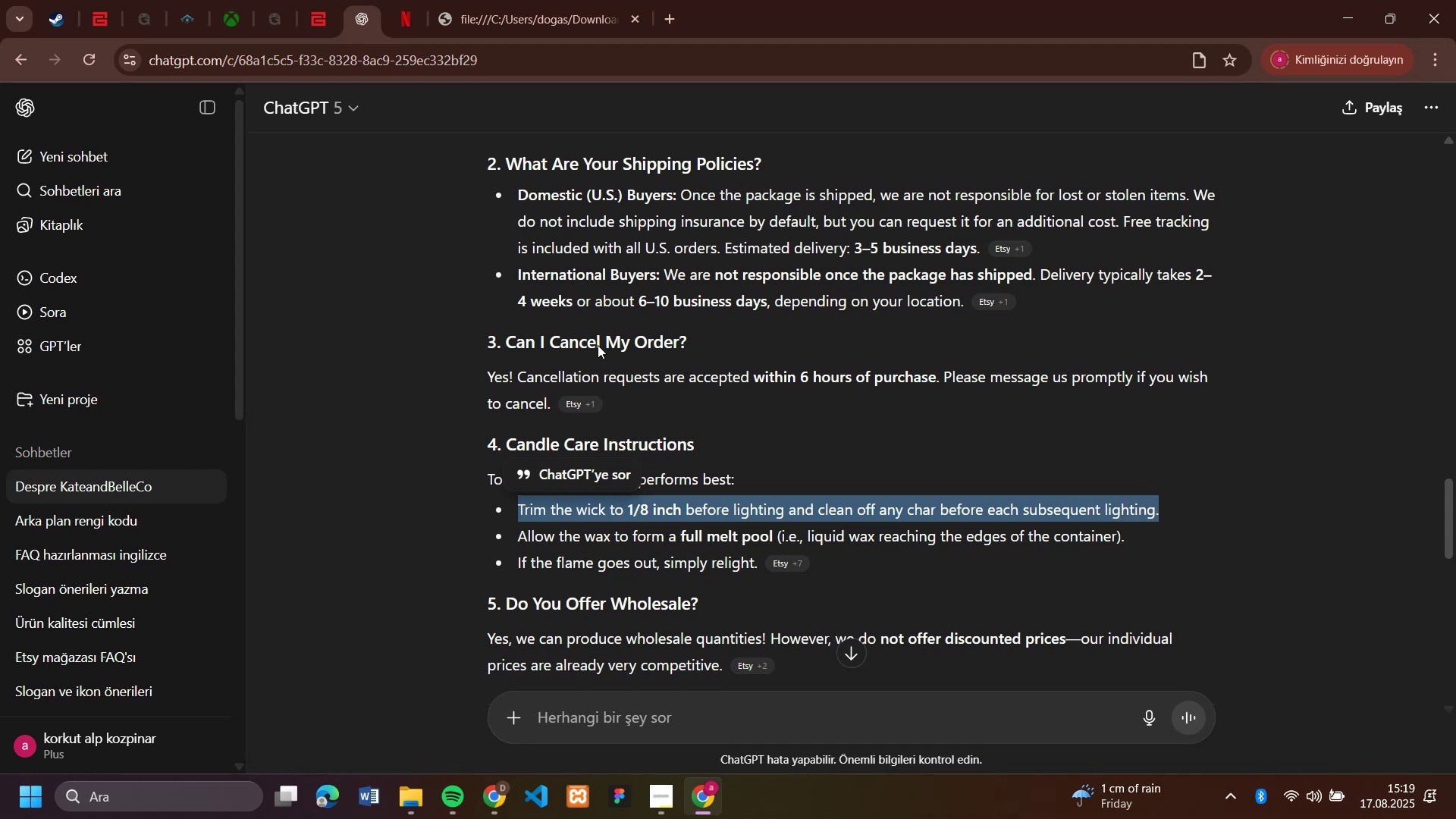 
key(Control+C)
 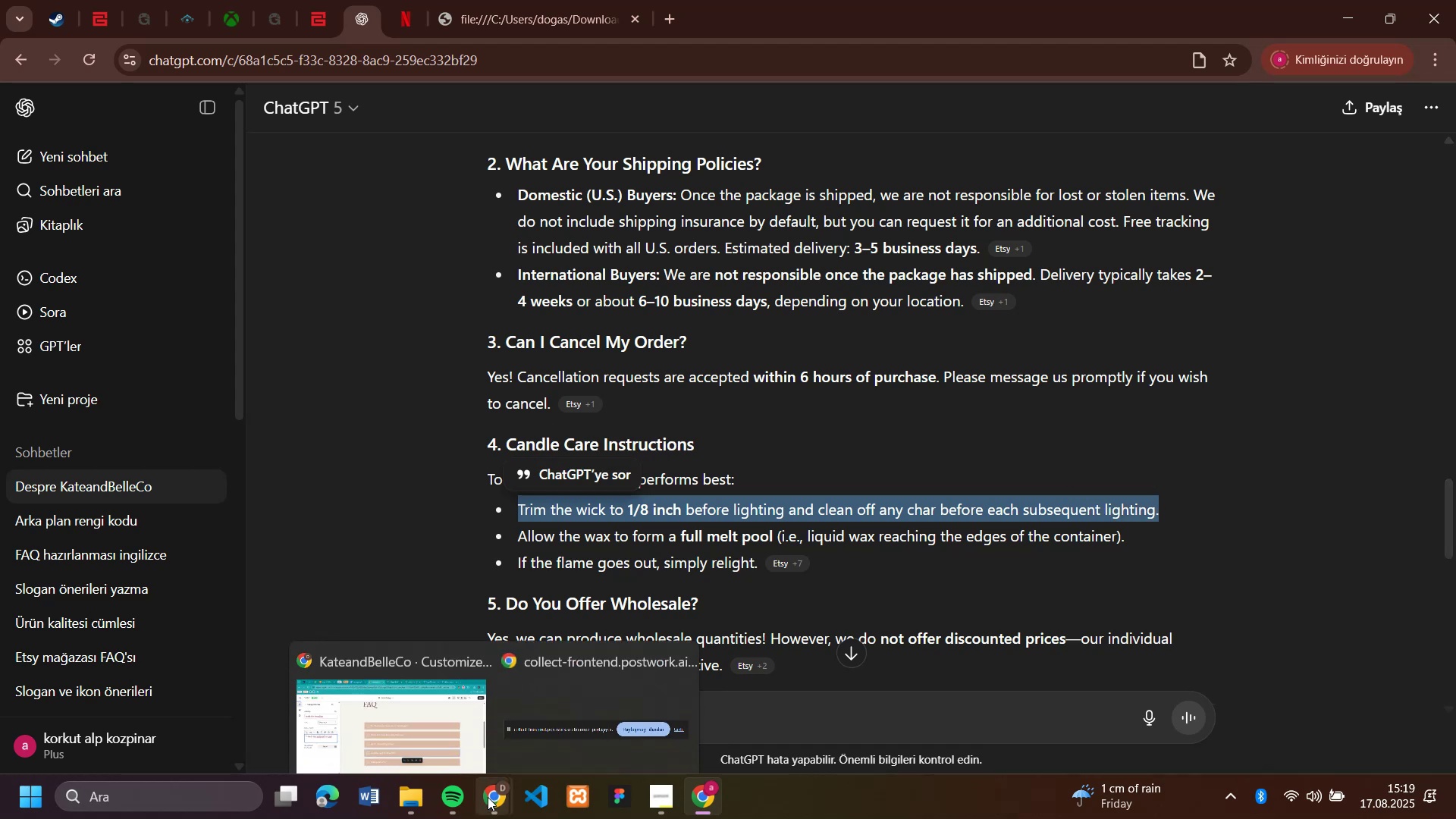 
left_click([394, 712])
 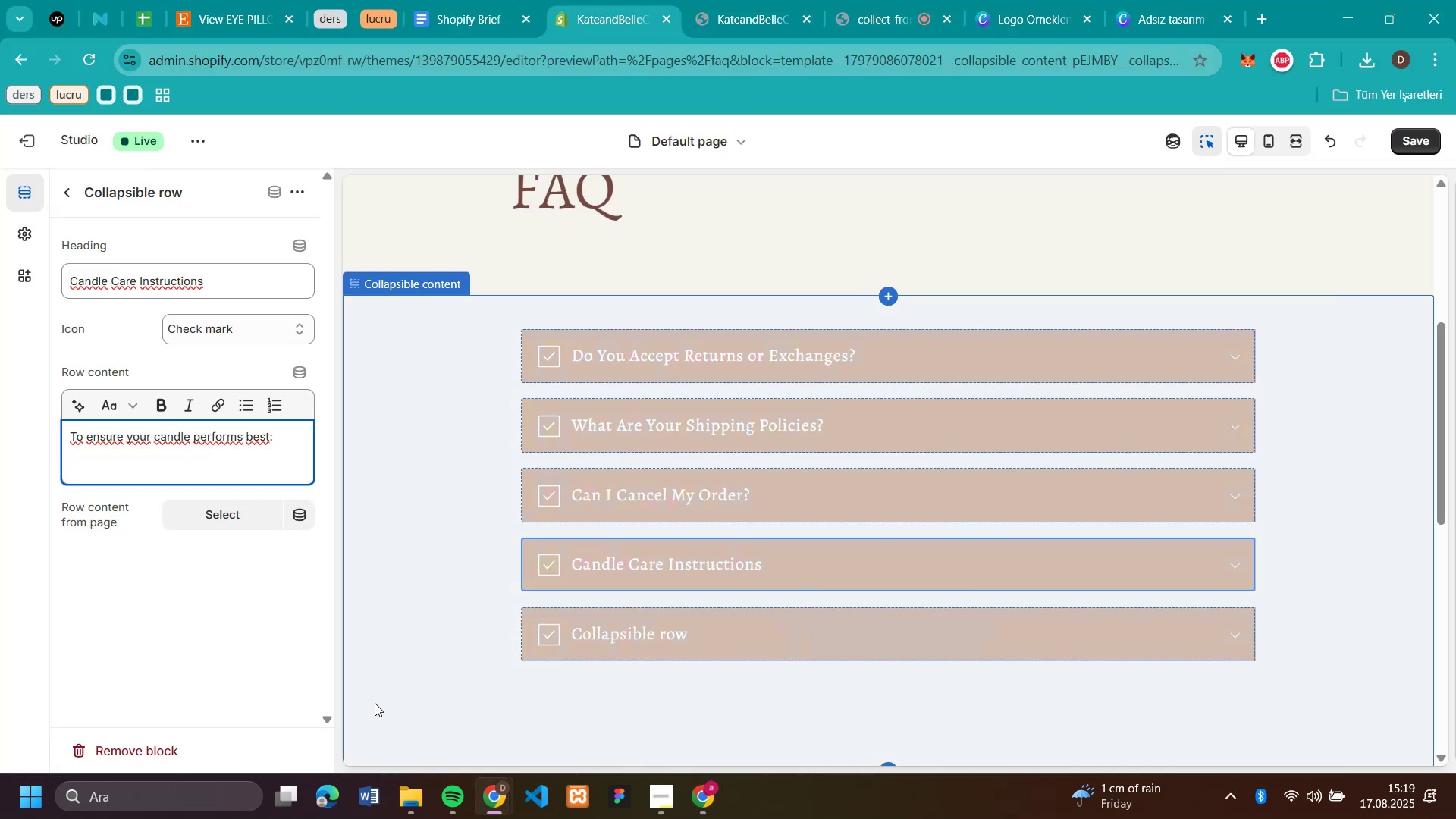 
key(Control+V)
 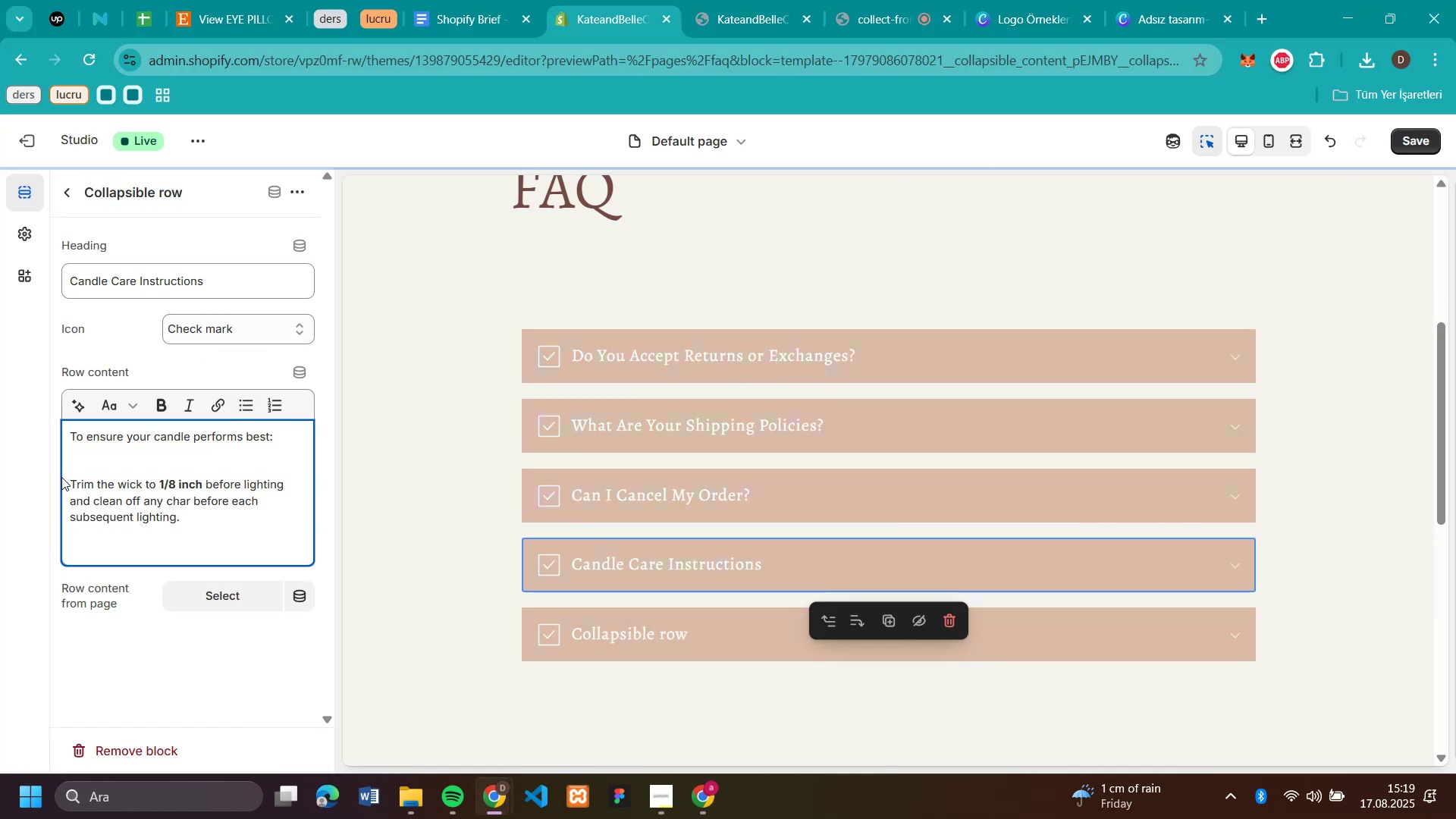 
left_click([65, 479])
 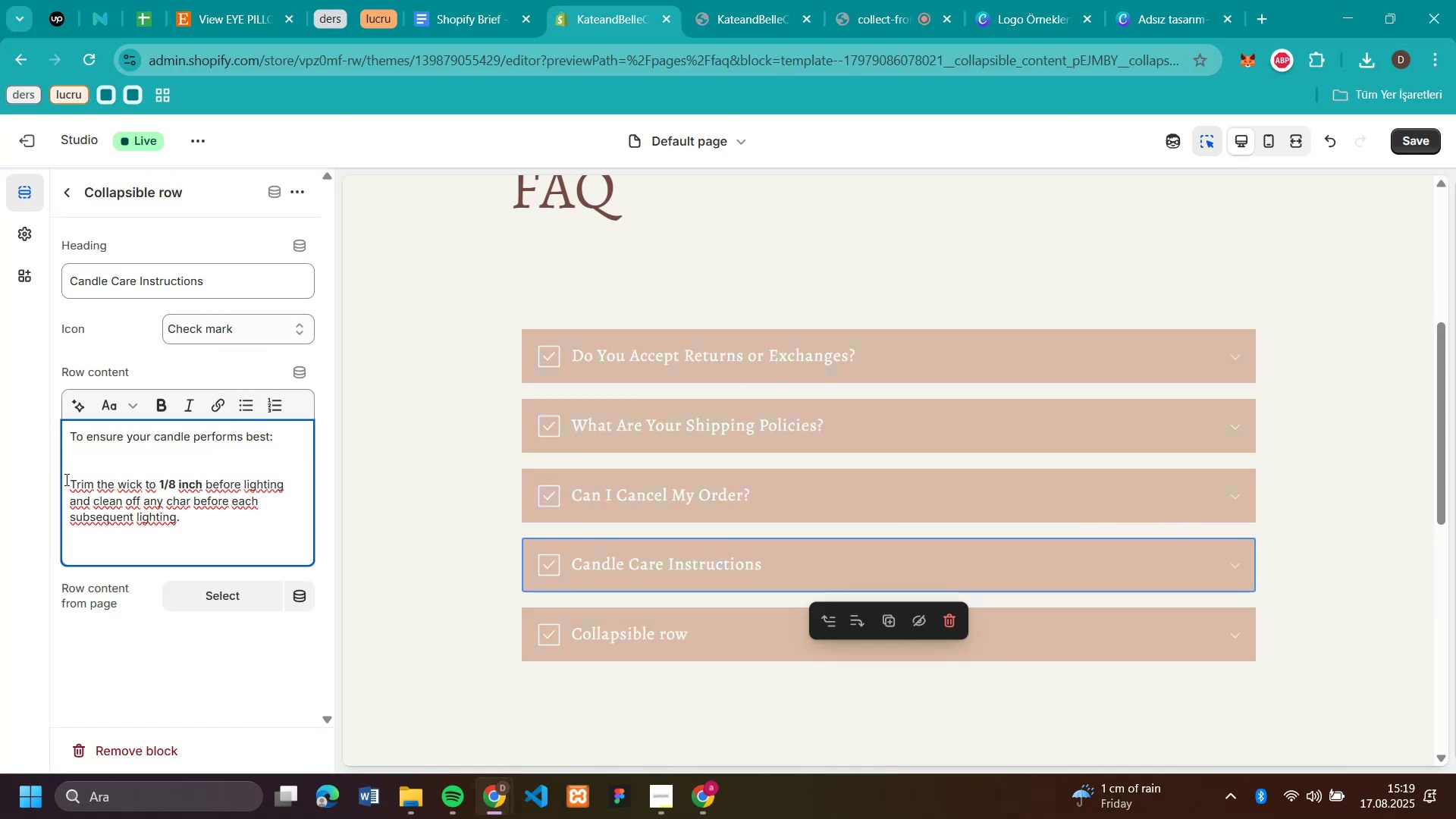 
key(Backspace)
 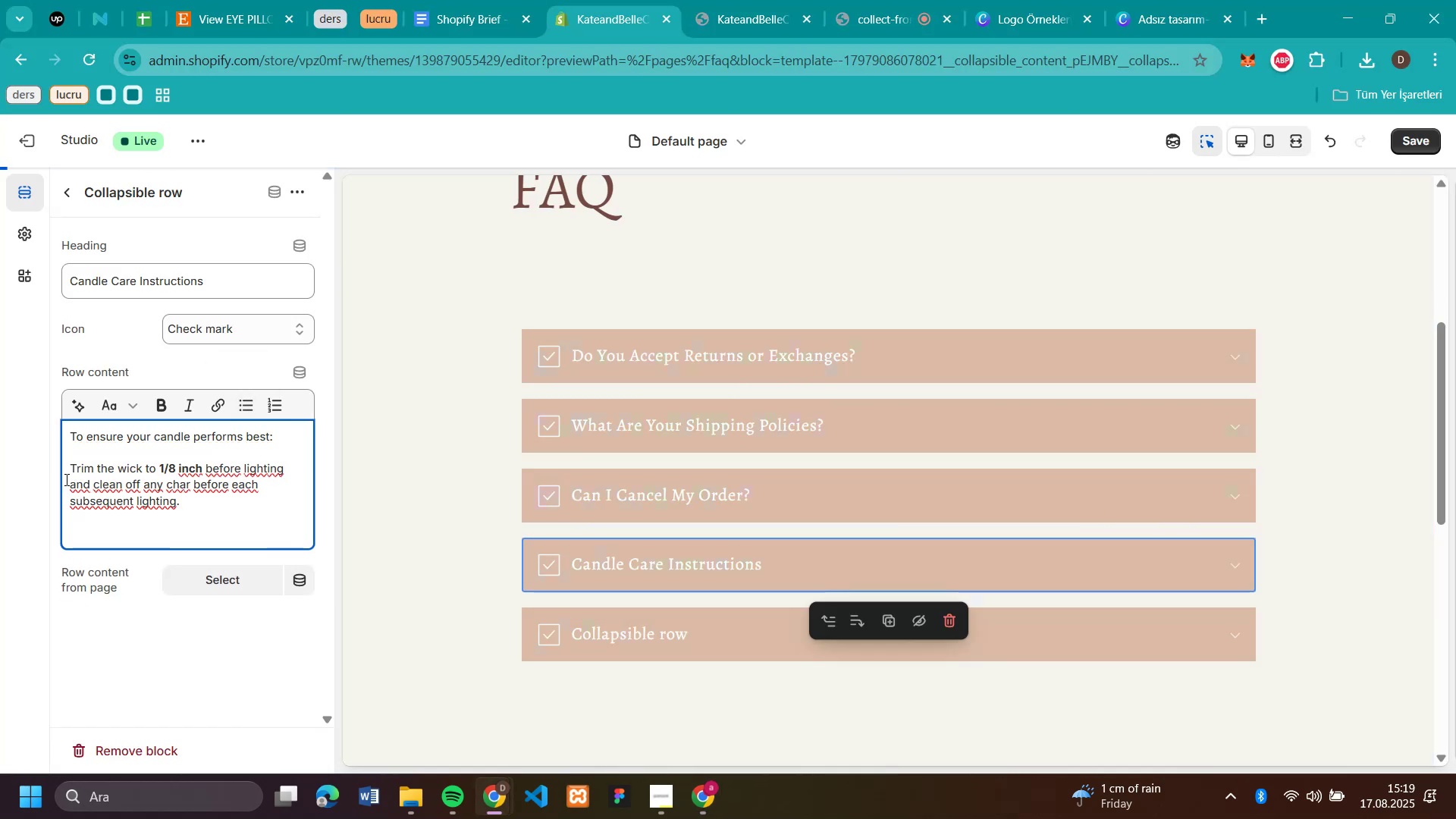 
key(Backspace)
 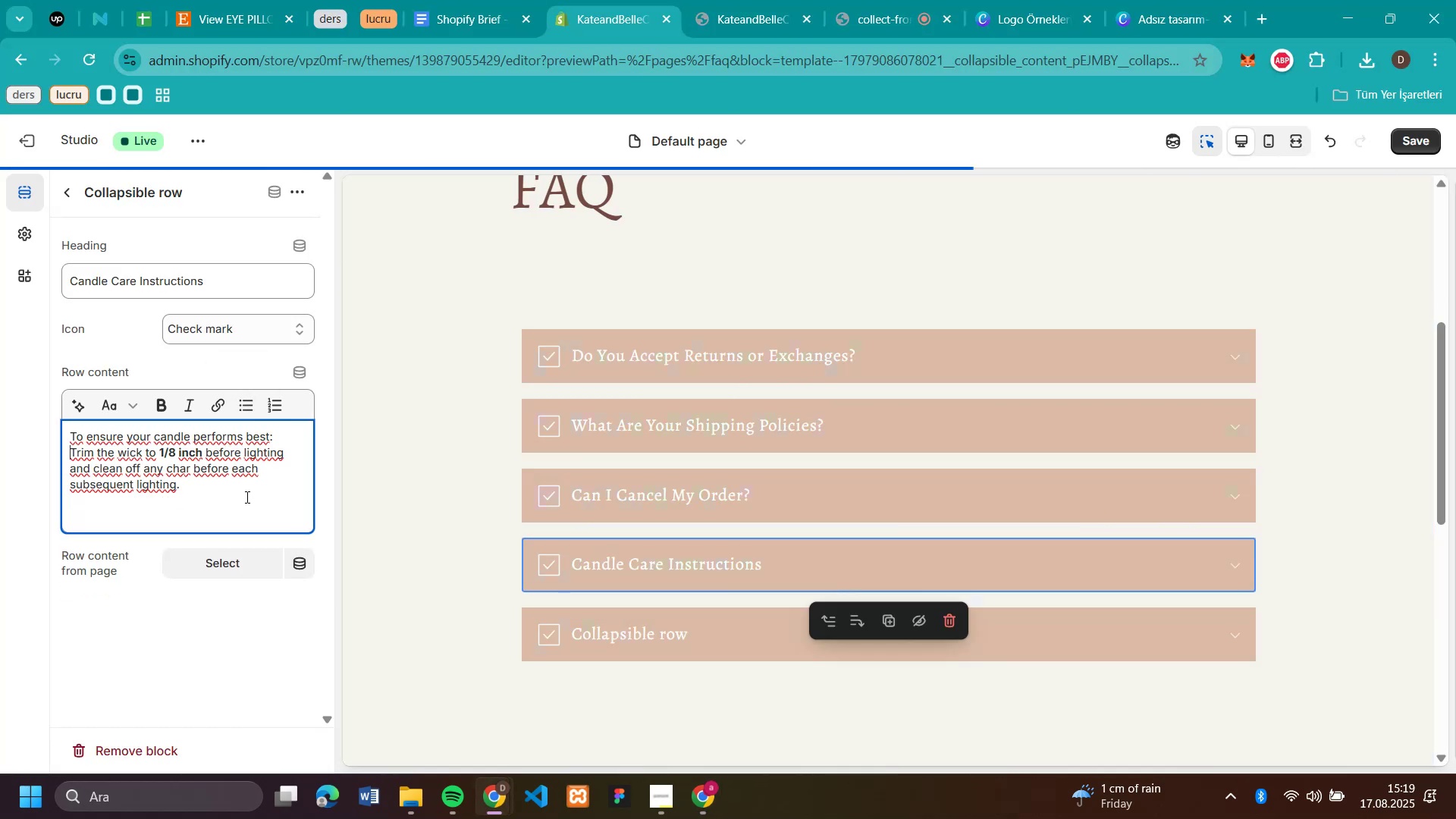 
left_click([228, 491])
 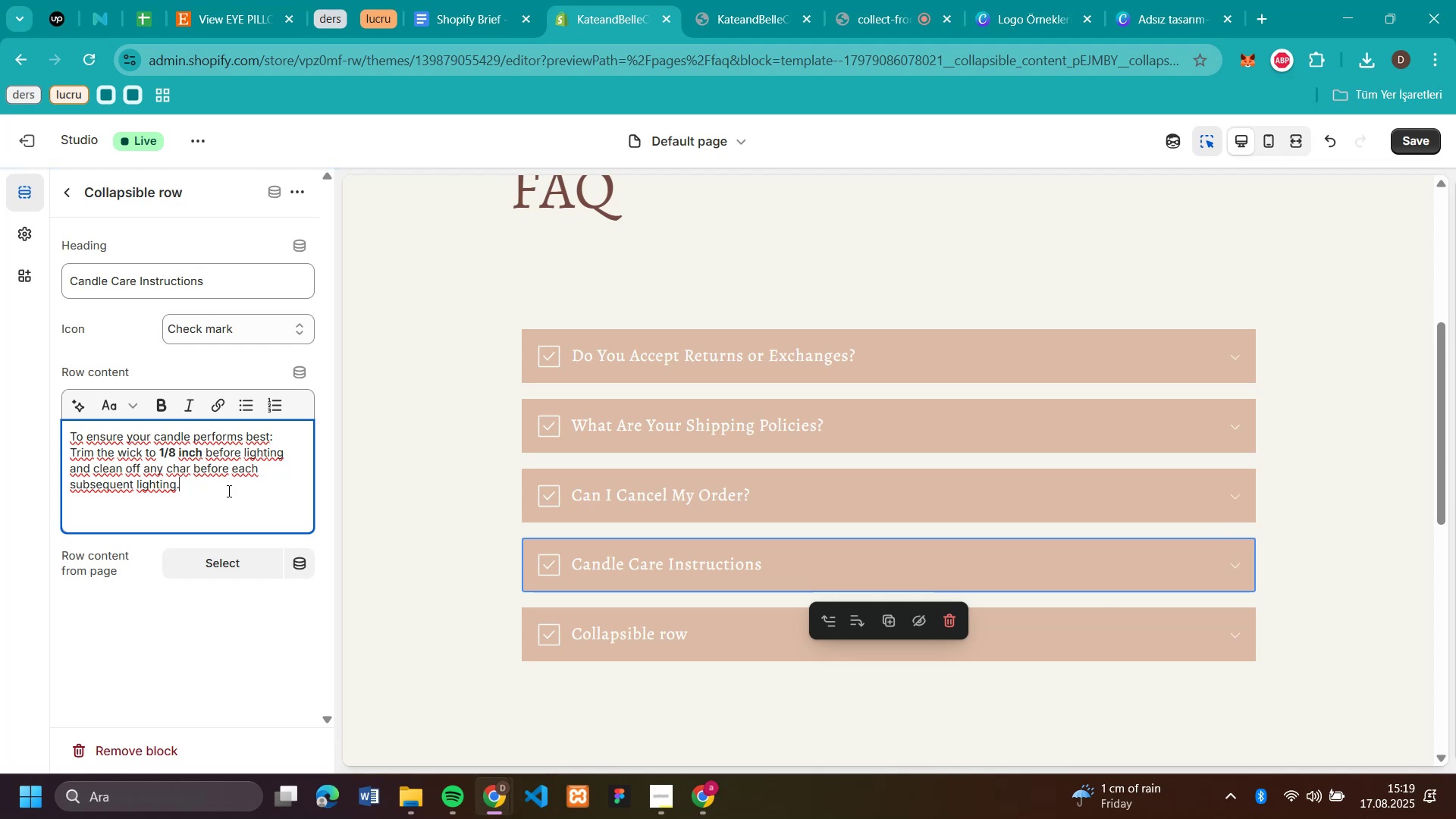 
key(Enter)
 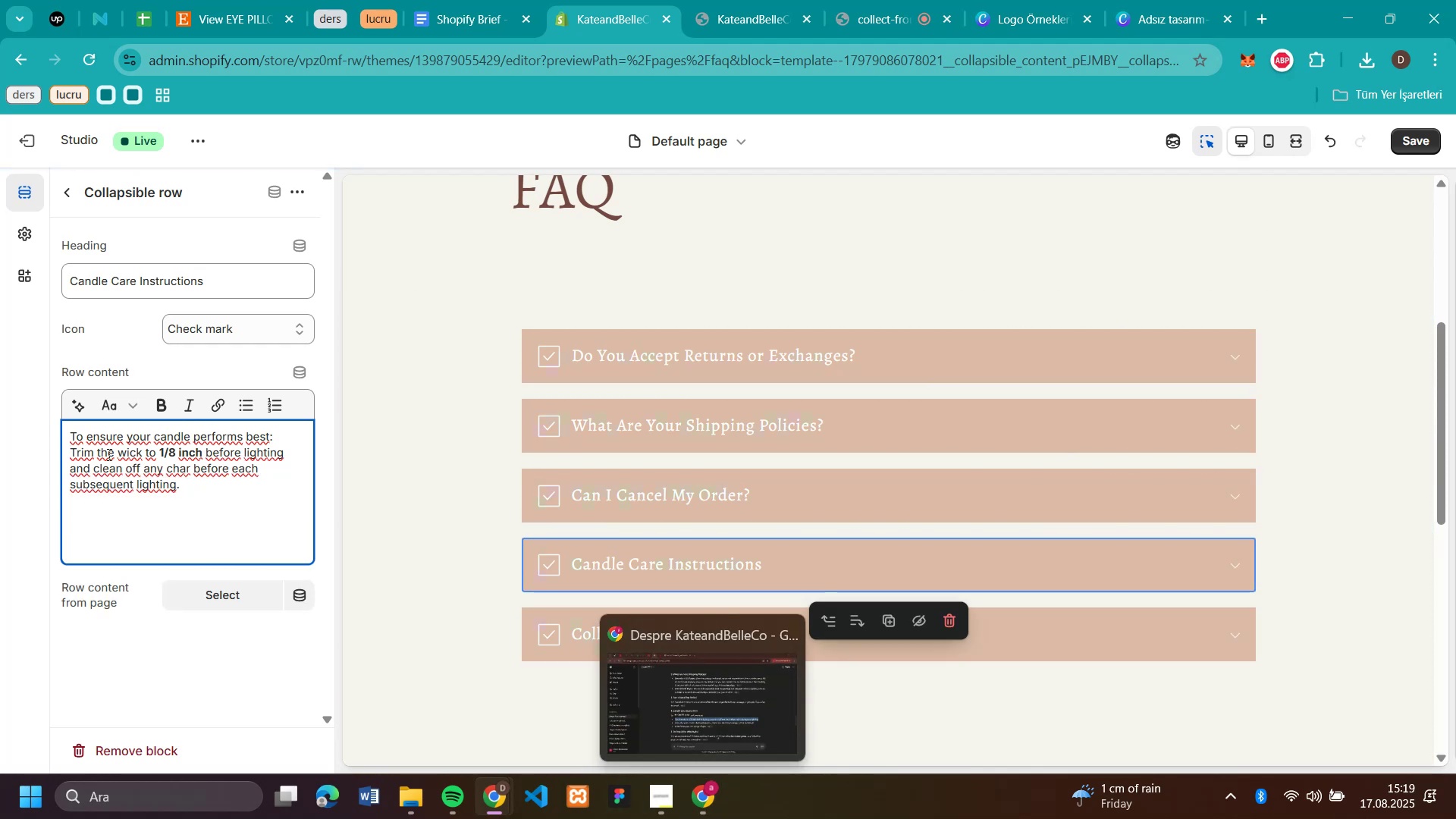 
left_click([69, 447])
 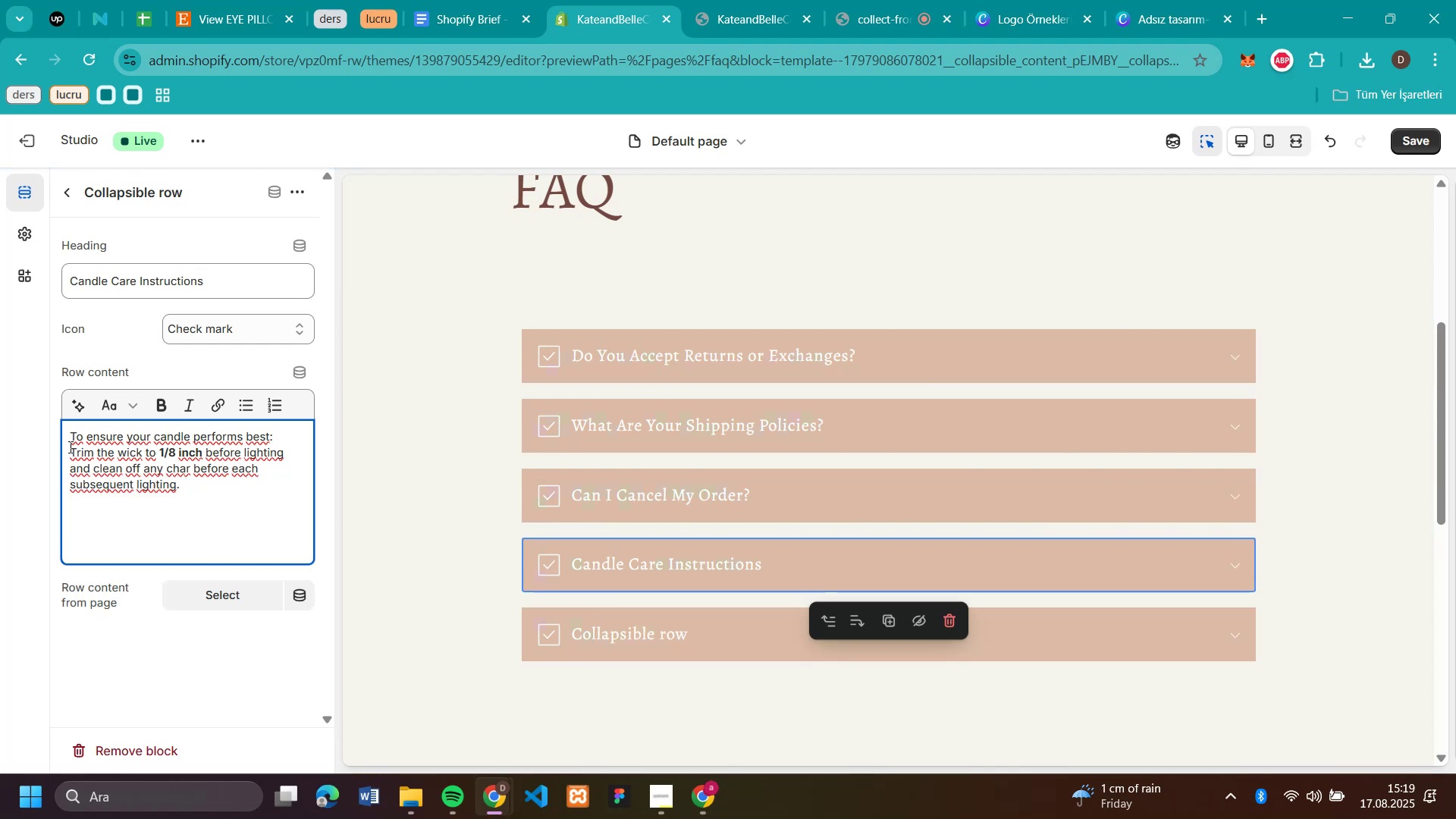 
key(Enter)
 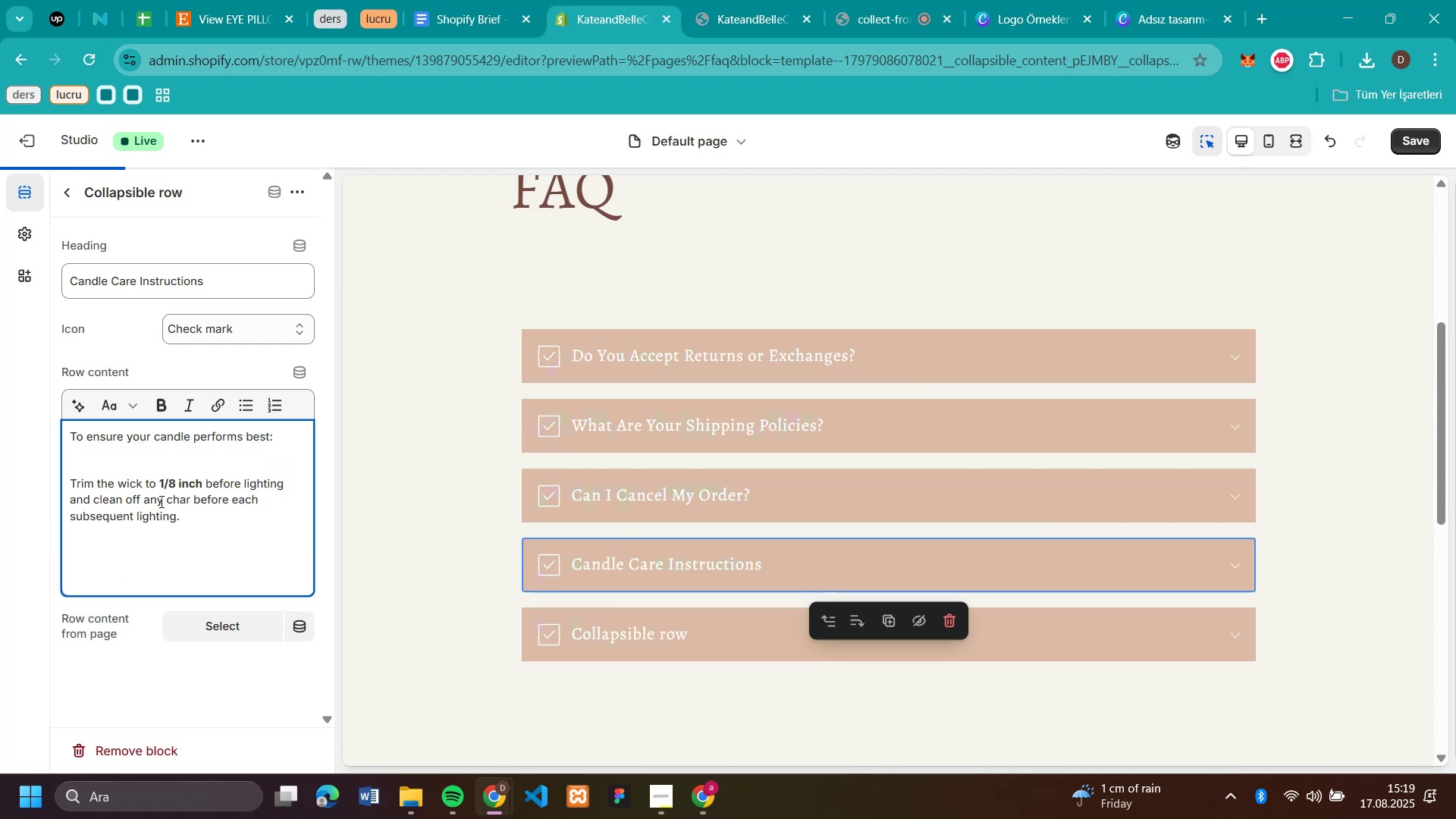 
key(Backspace)
 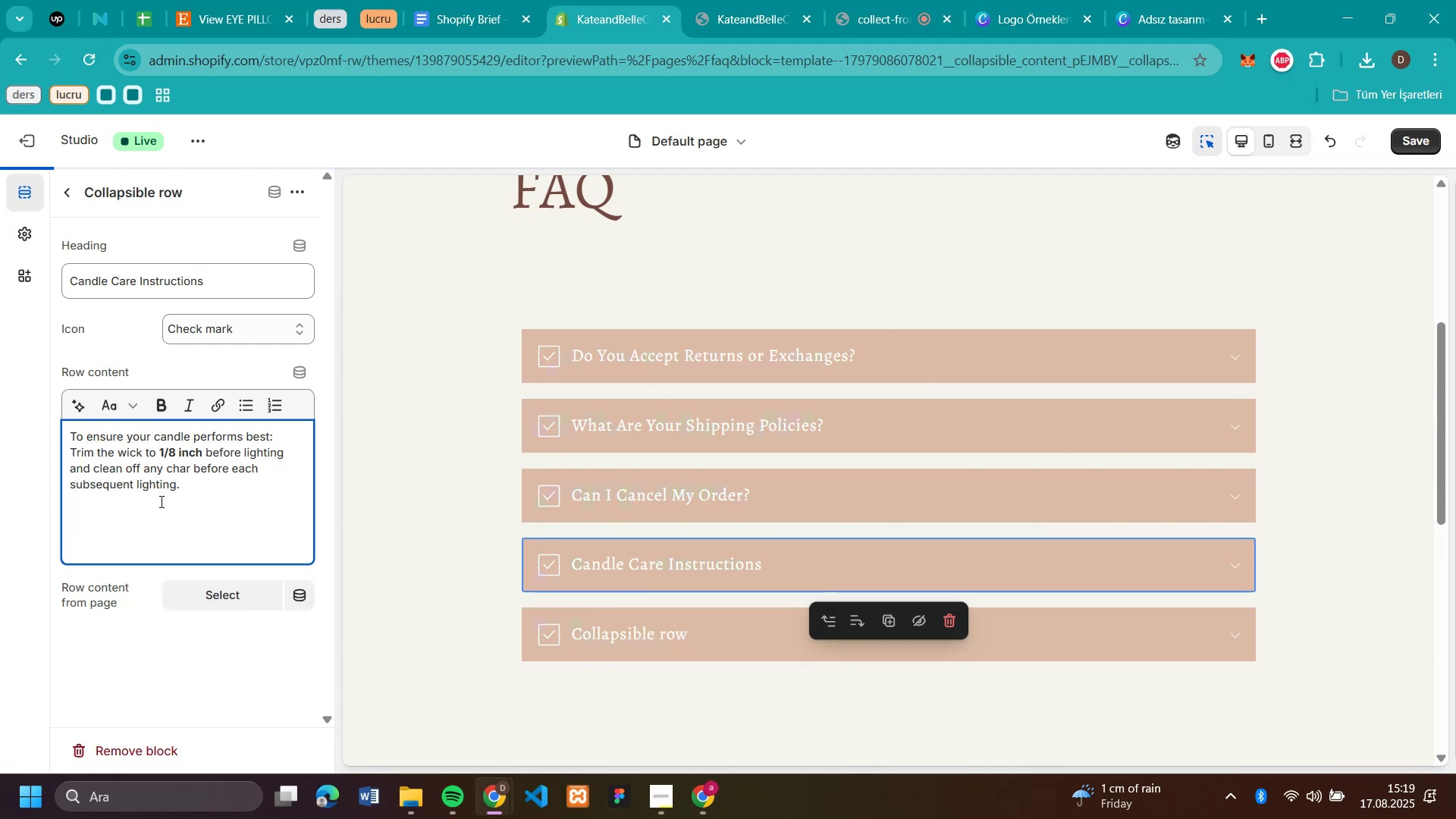 
key(Enter)
 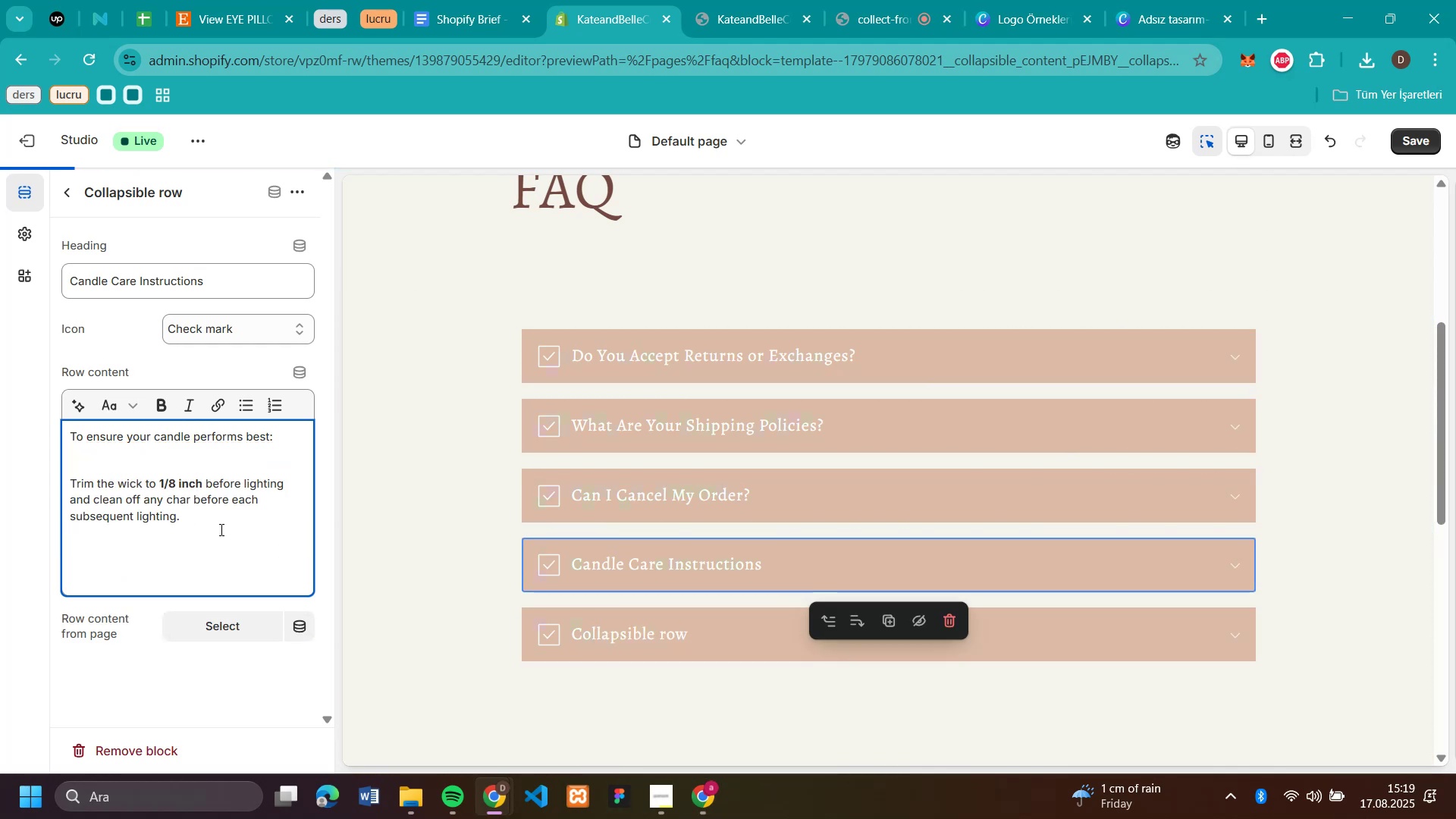 
left_click([205, 522])
 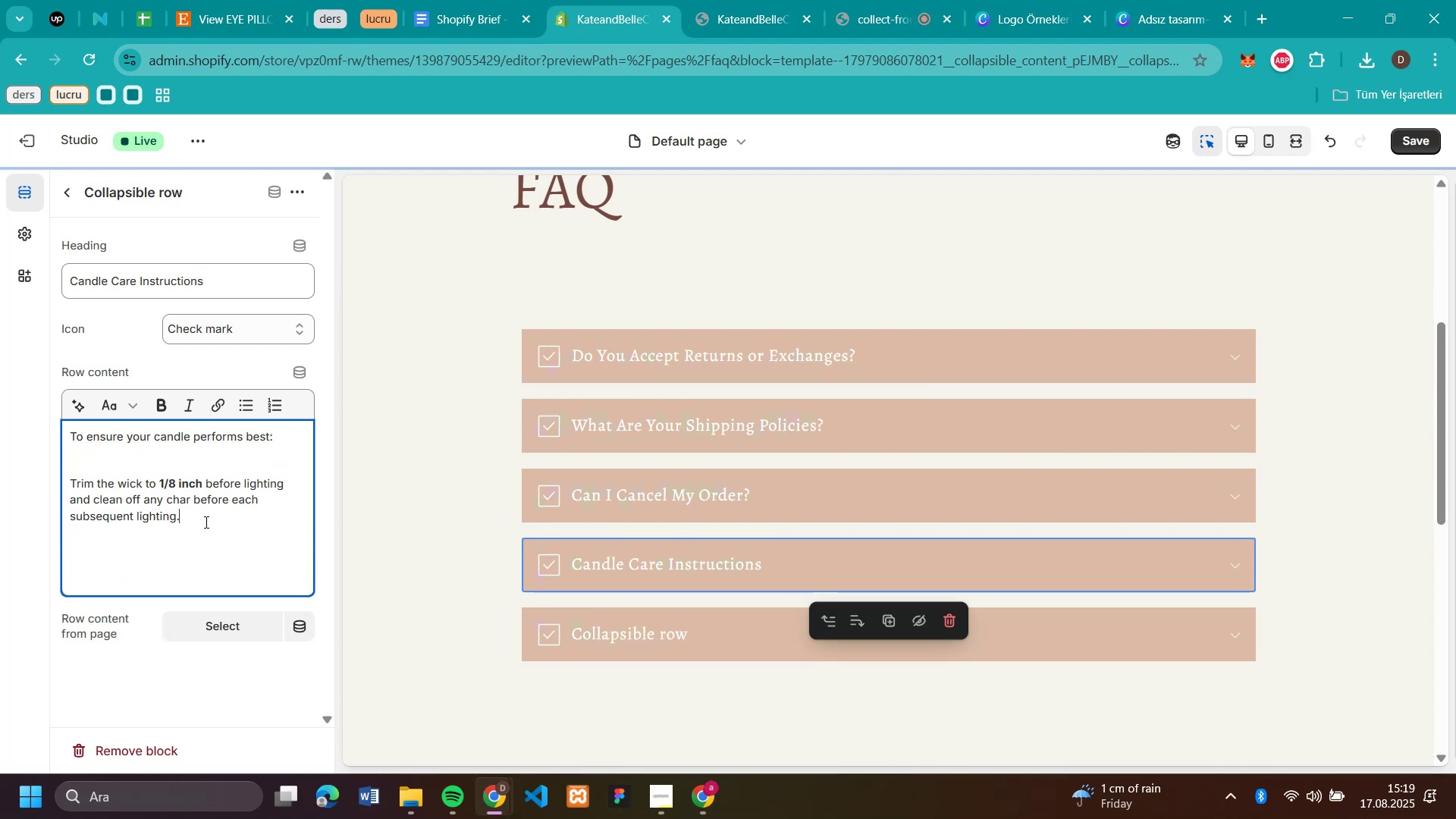 
key(Enter)
 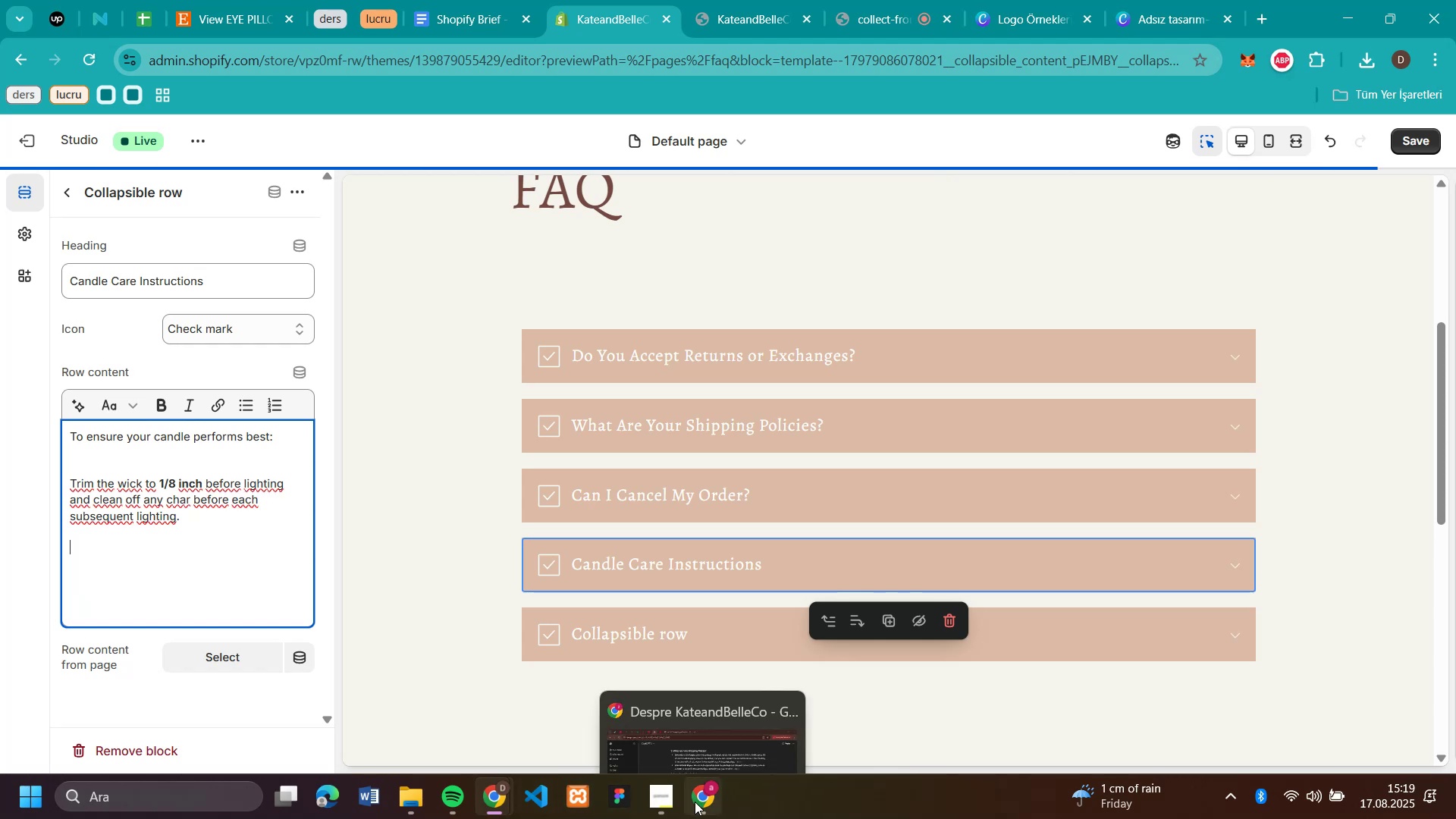 
left_click([651, 724])
 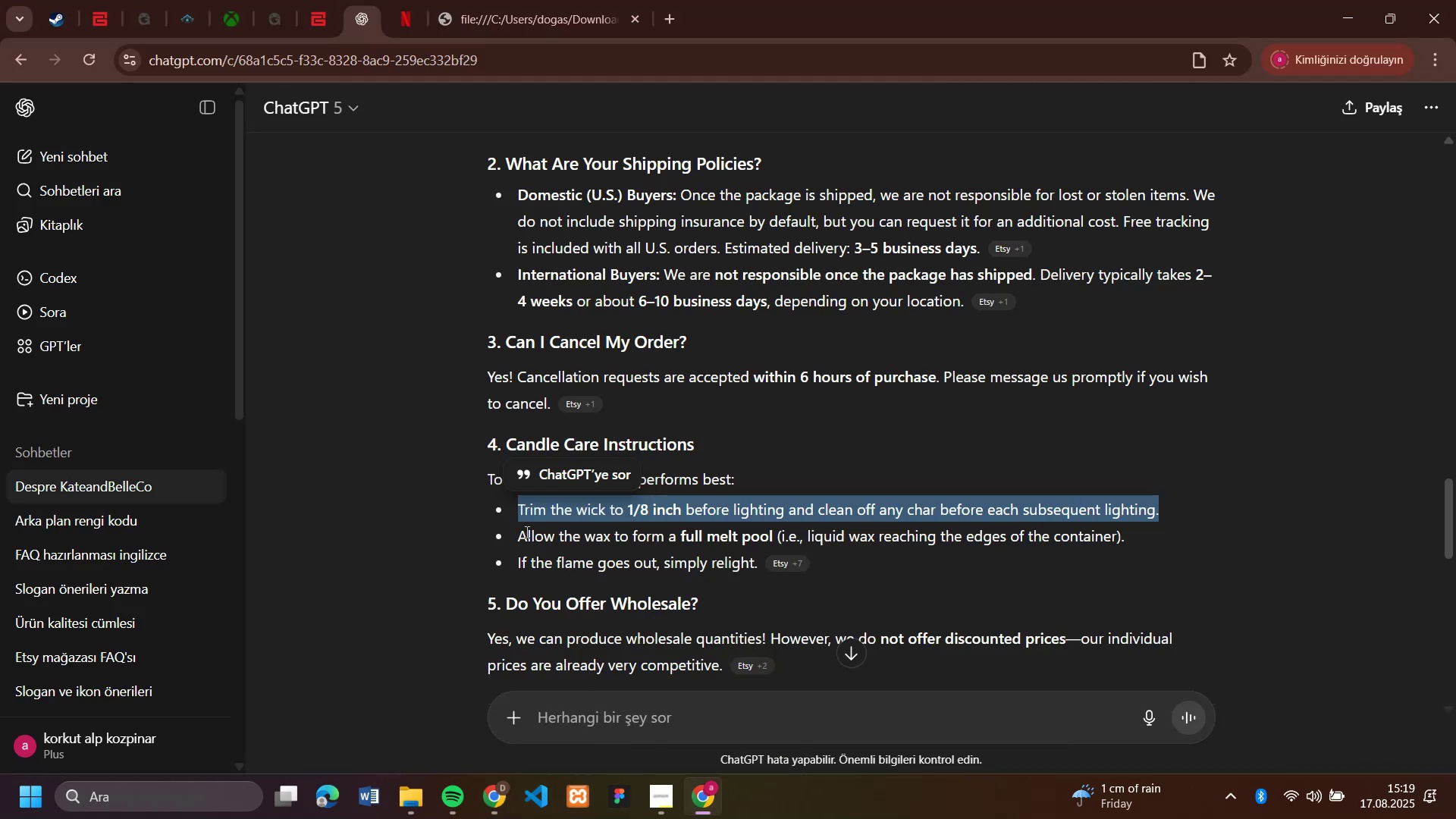 
left_click_drag(start_coordinate=[520, 536], to_coordinate=[1127, 529])
 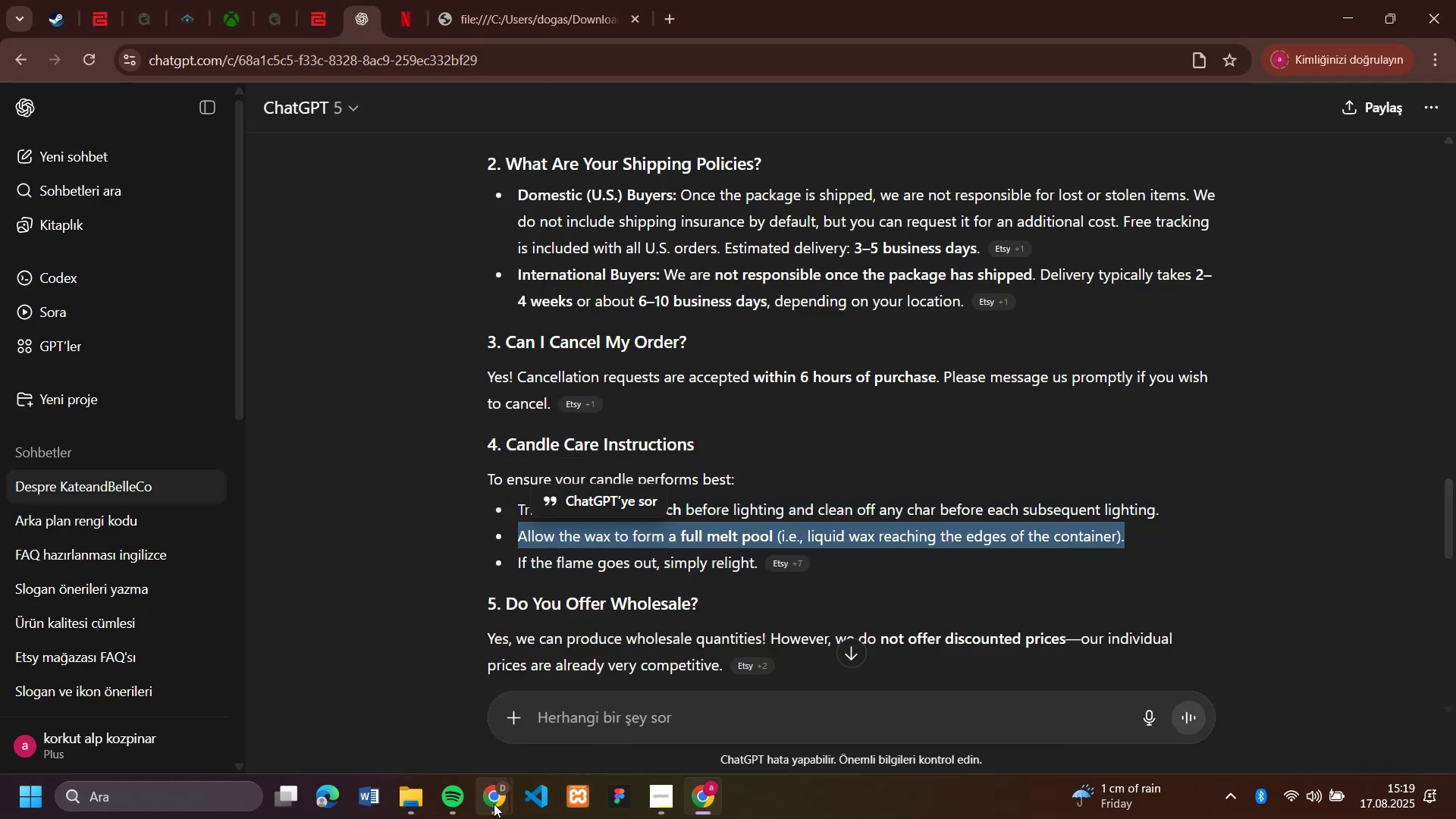 
key(Control+C)
 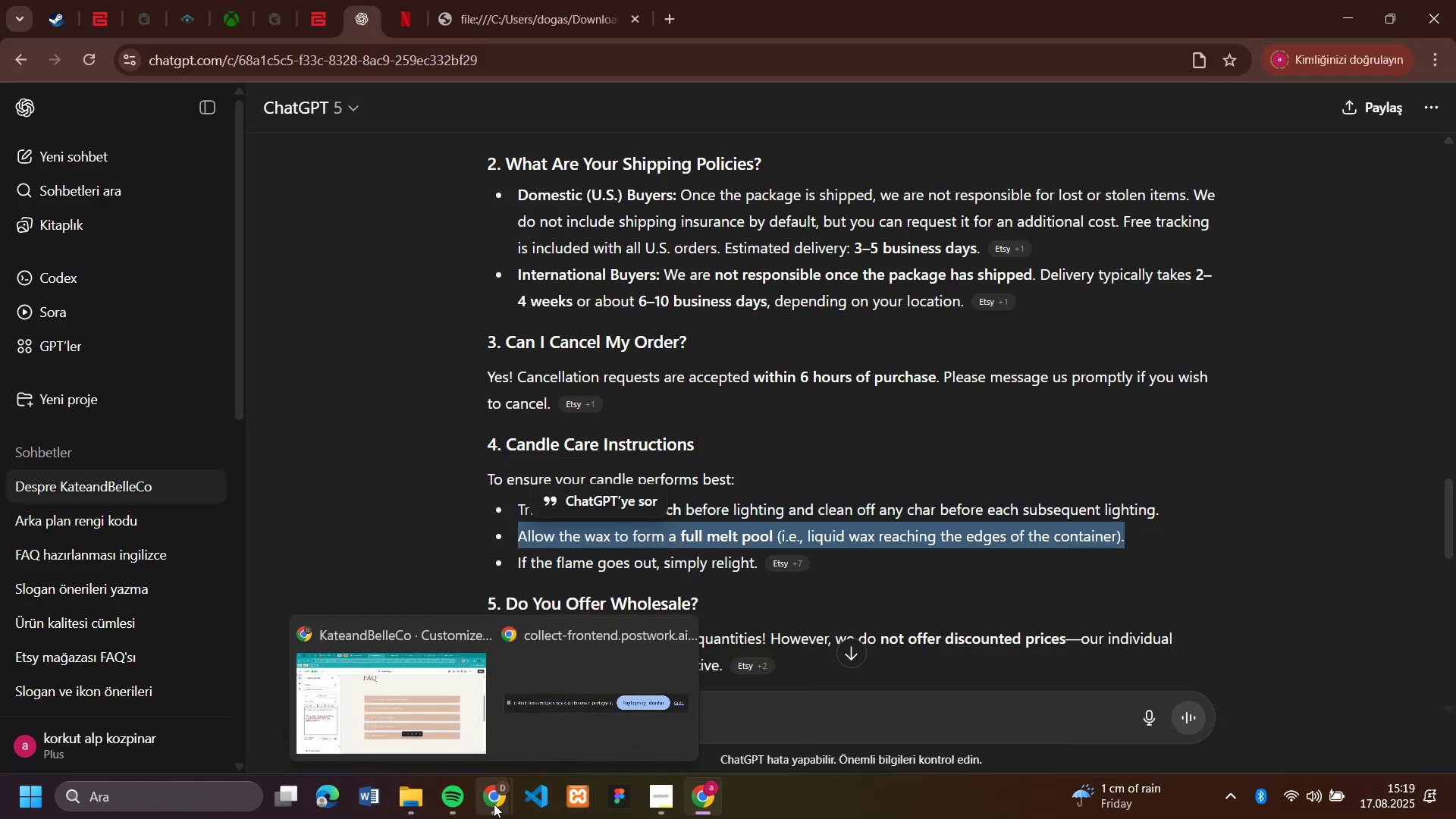 
left_click([494, 804])
 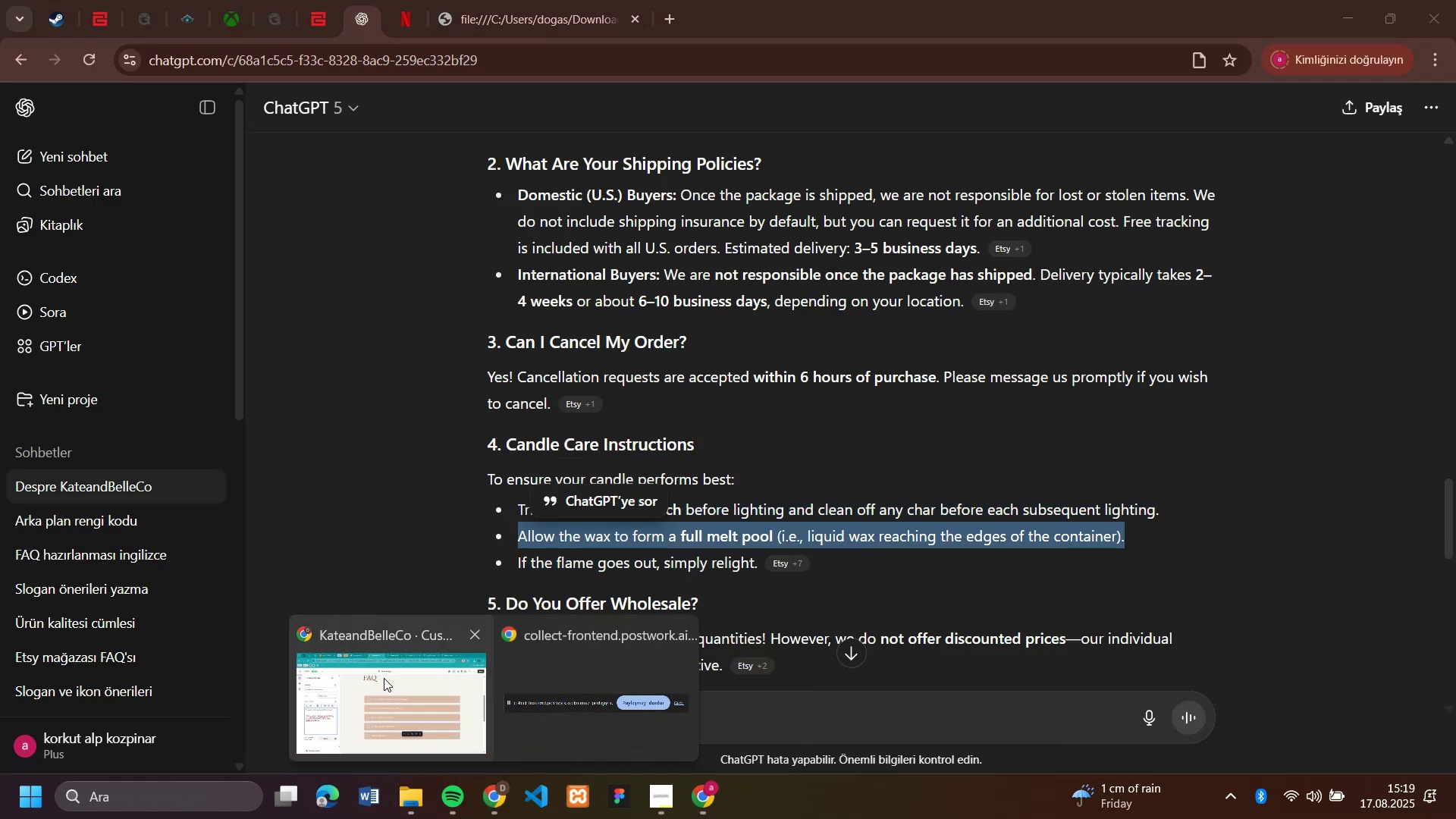 
left_click([397, 720])
 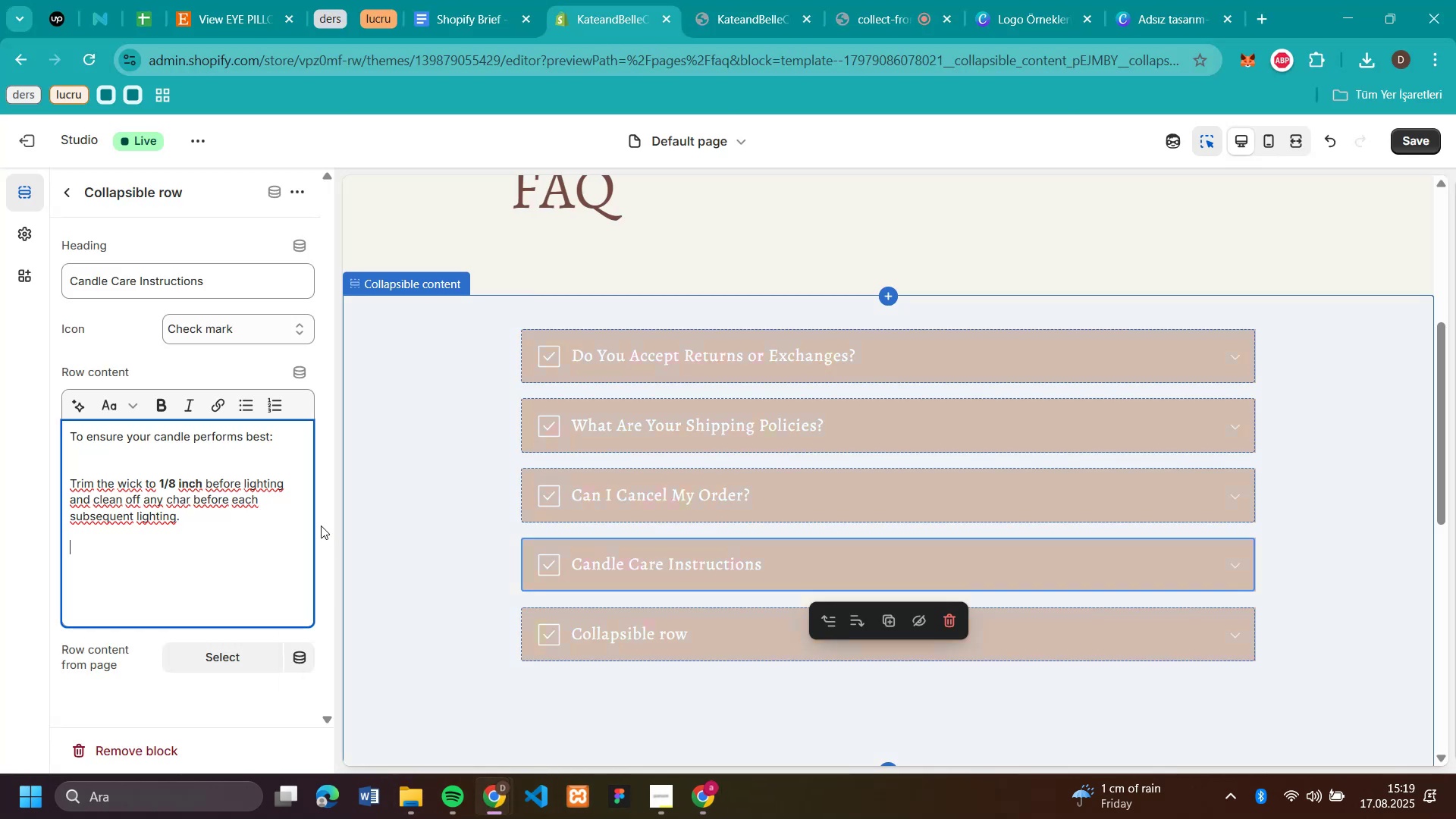 
key(Control+V)
 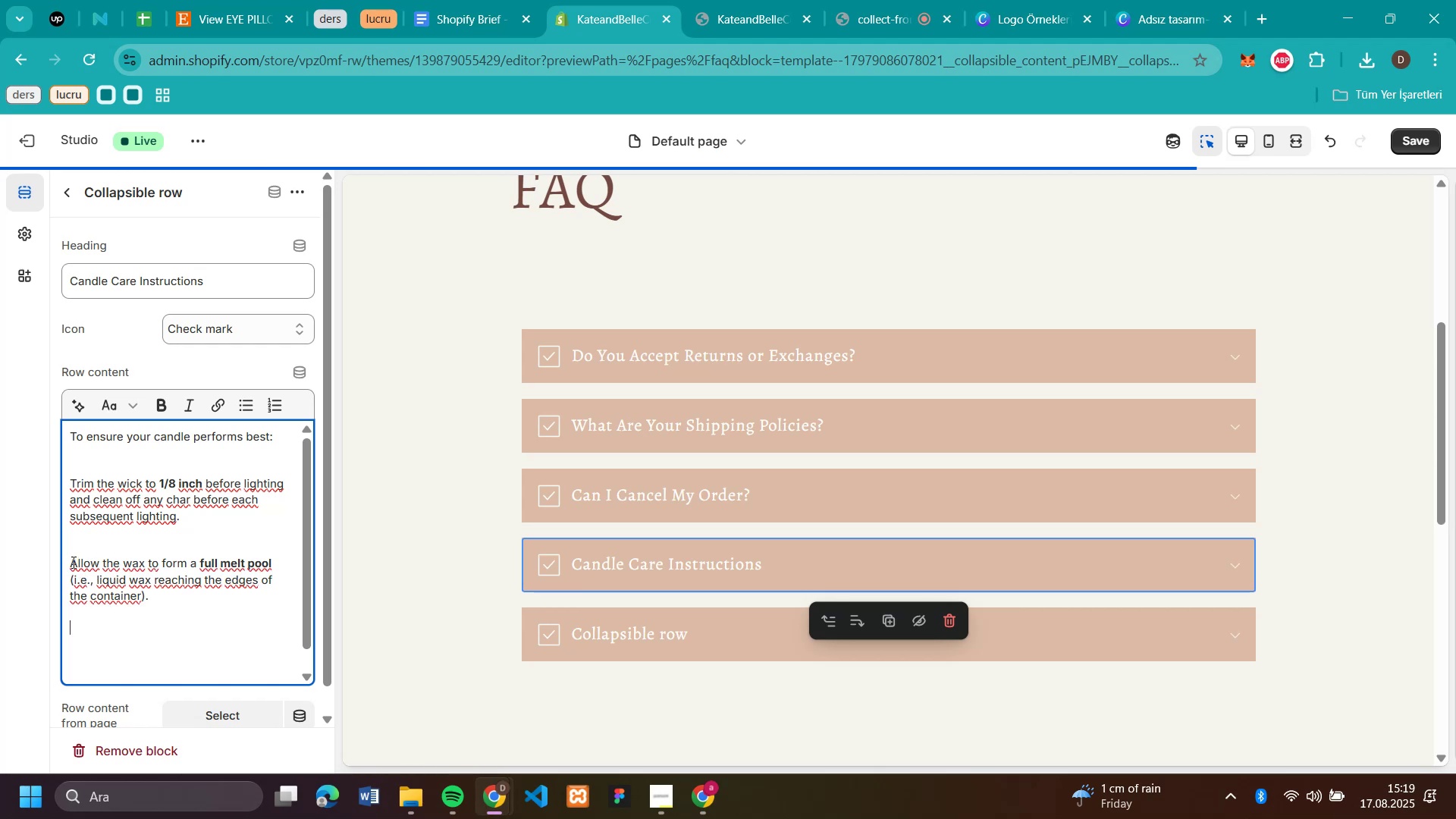 
left_click([70, 560])
 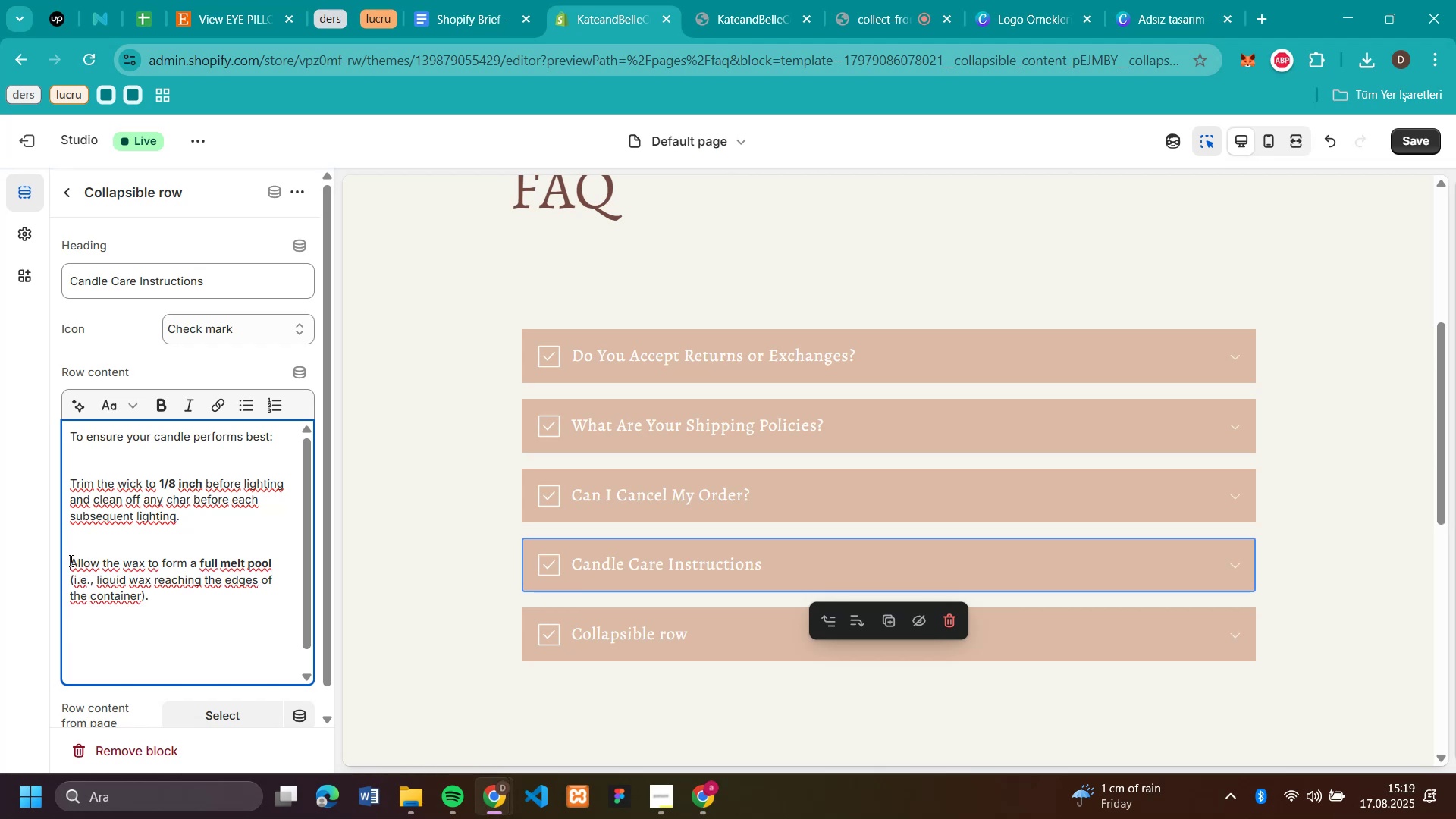 
key(Backspace)
 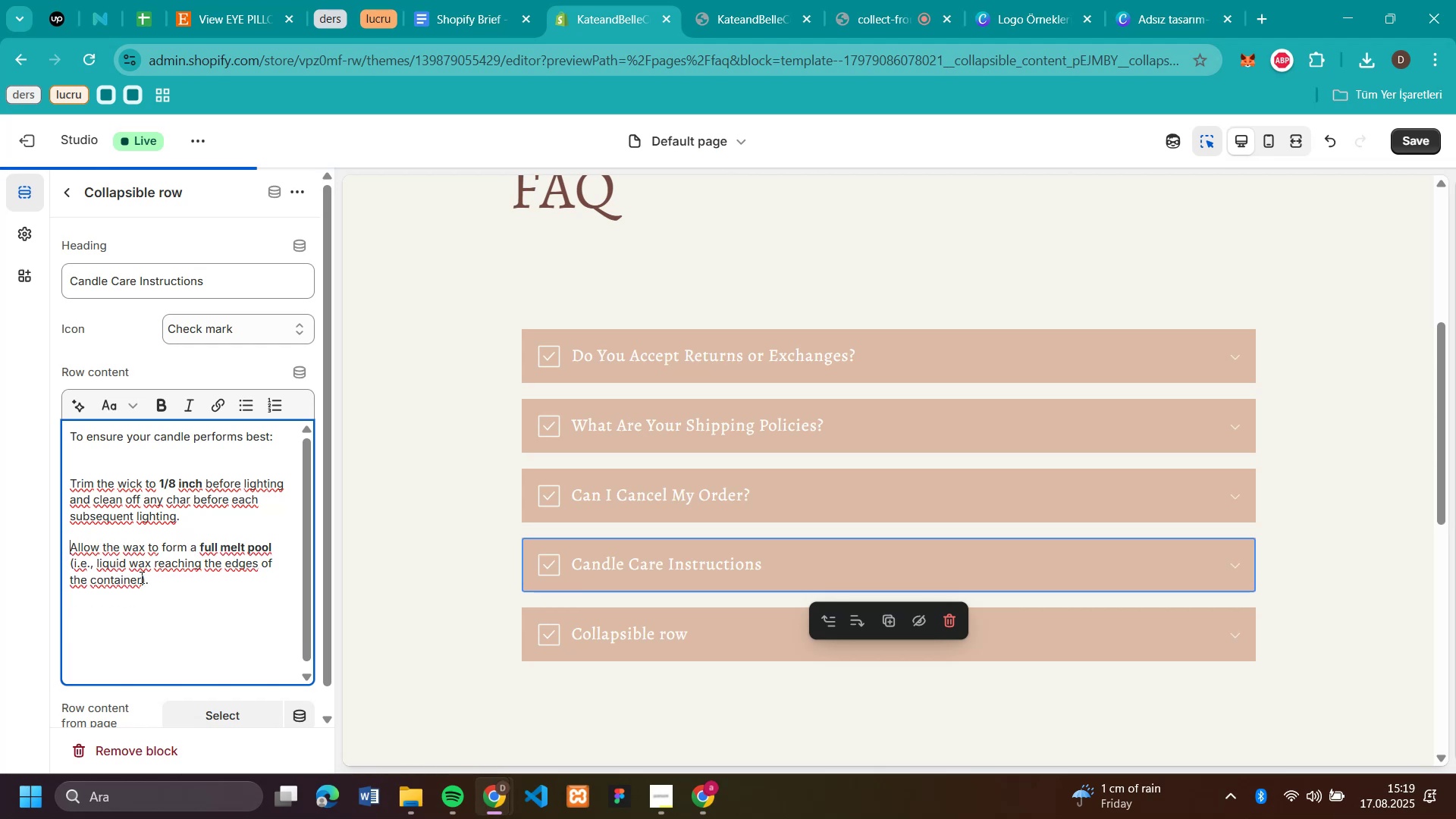 
left_click([188, 579])
 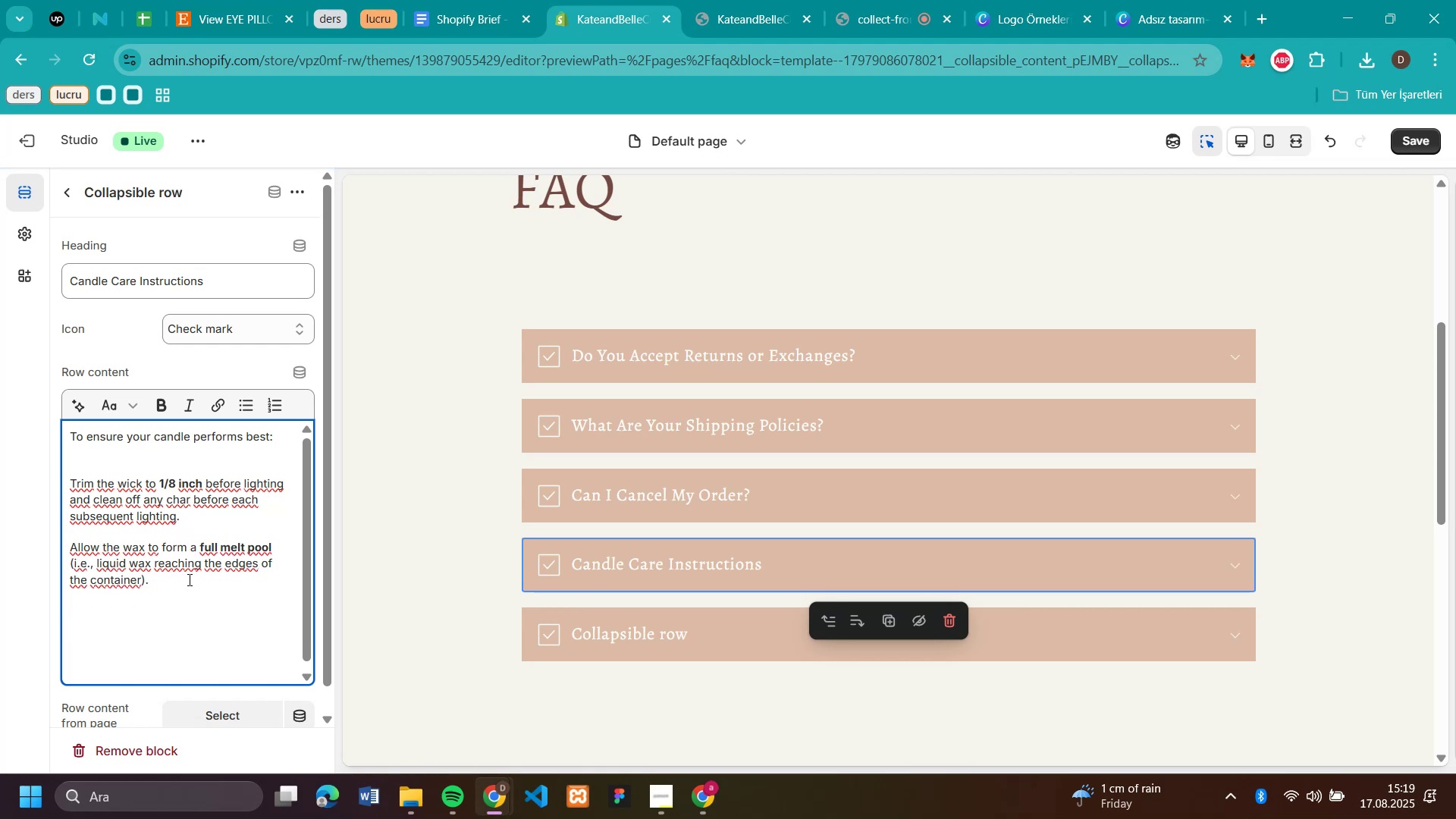 
key(Enter)
 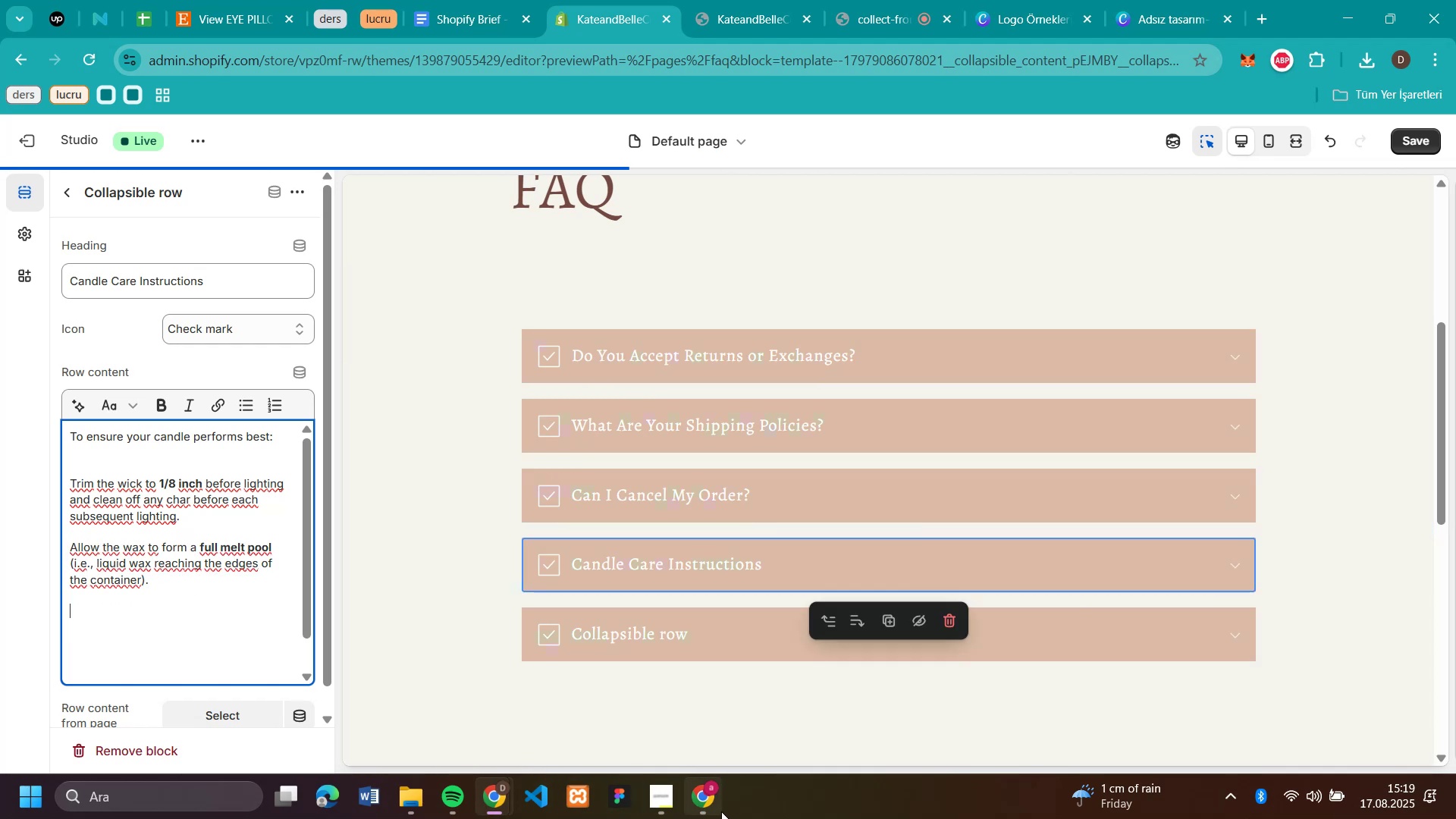 
left_click([712, 804])
 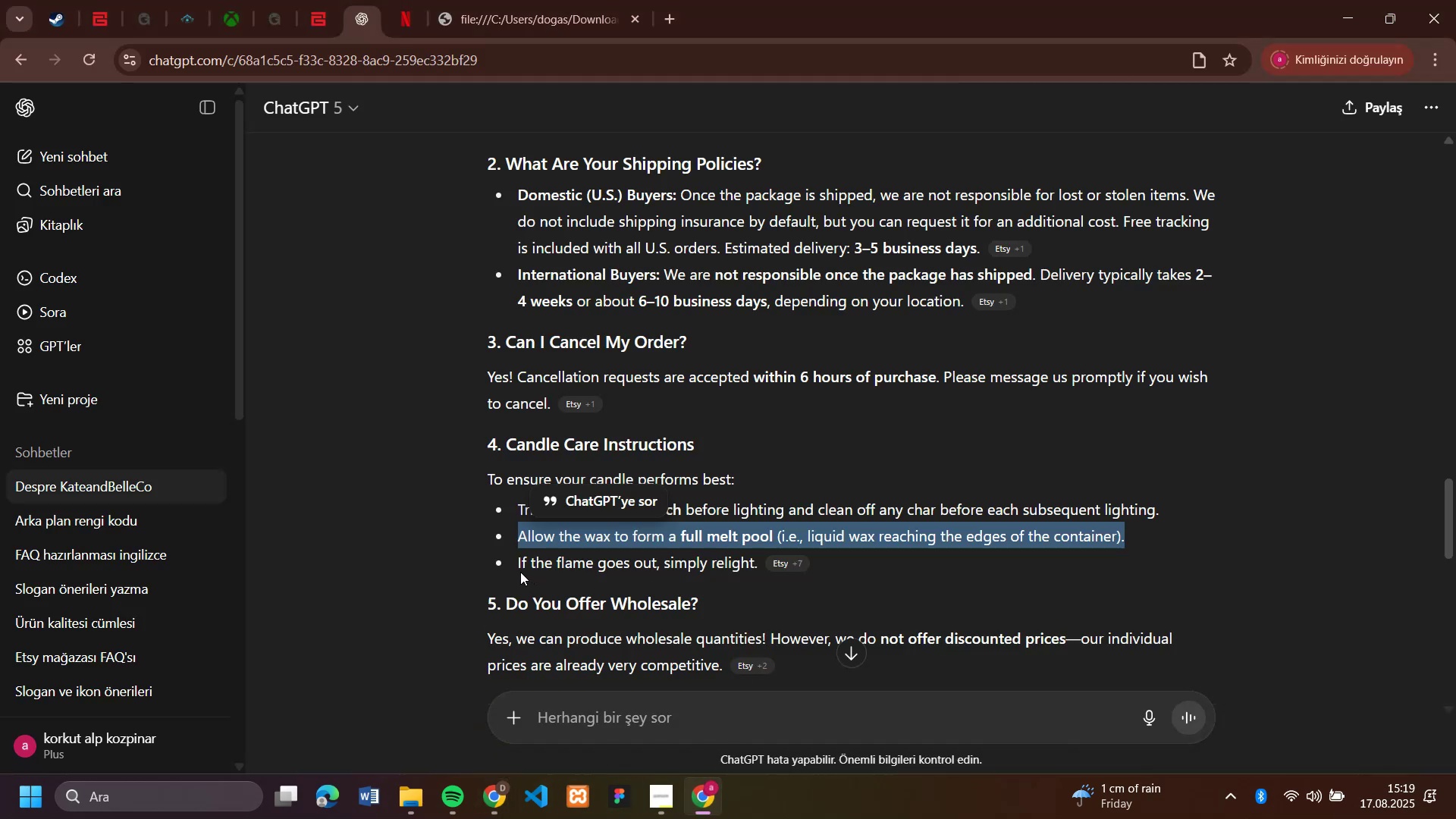 
left_click_drag(start_coordinate=[516, 570], to_coordinate=[764, 568])
 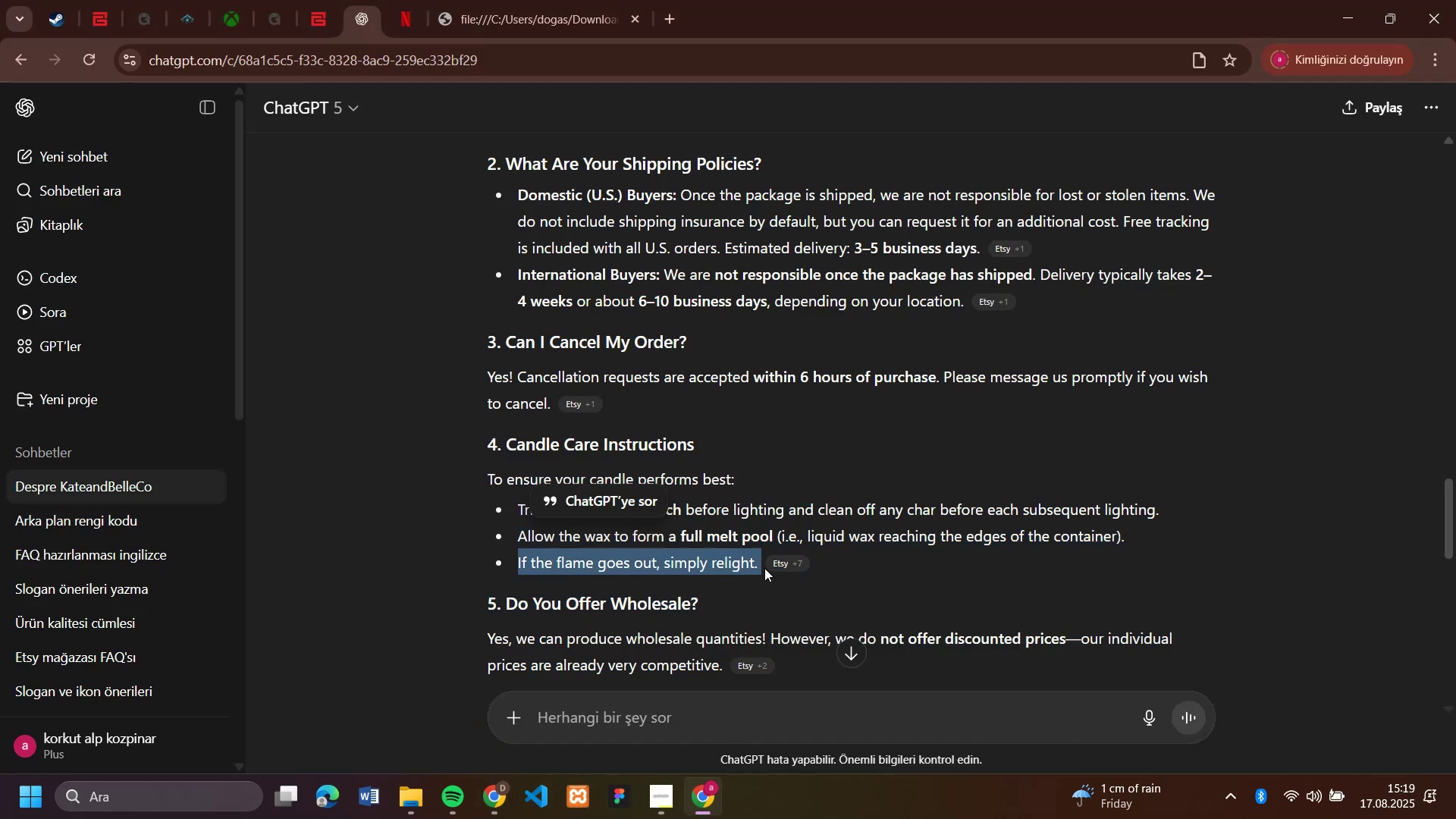 
key(Control+C)
 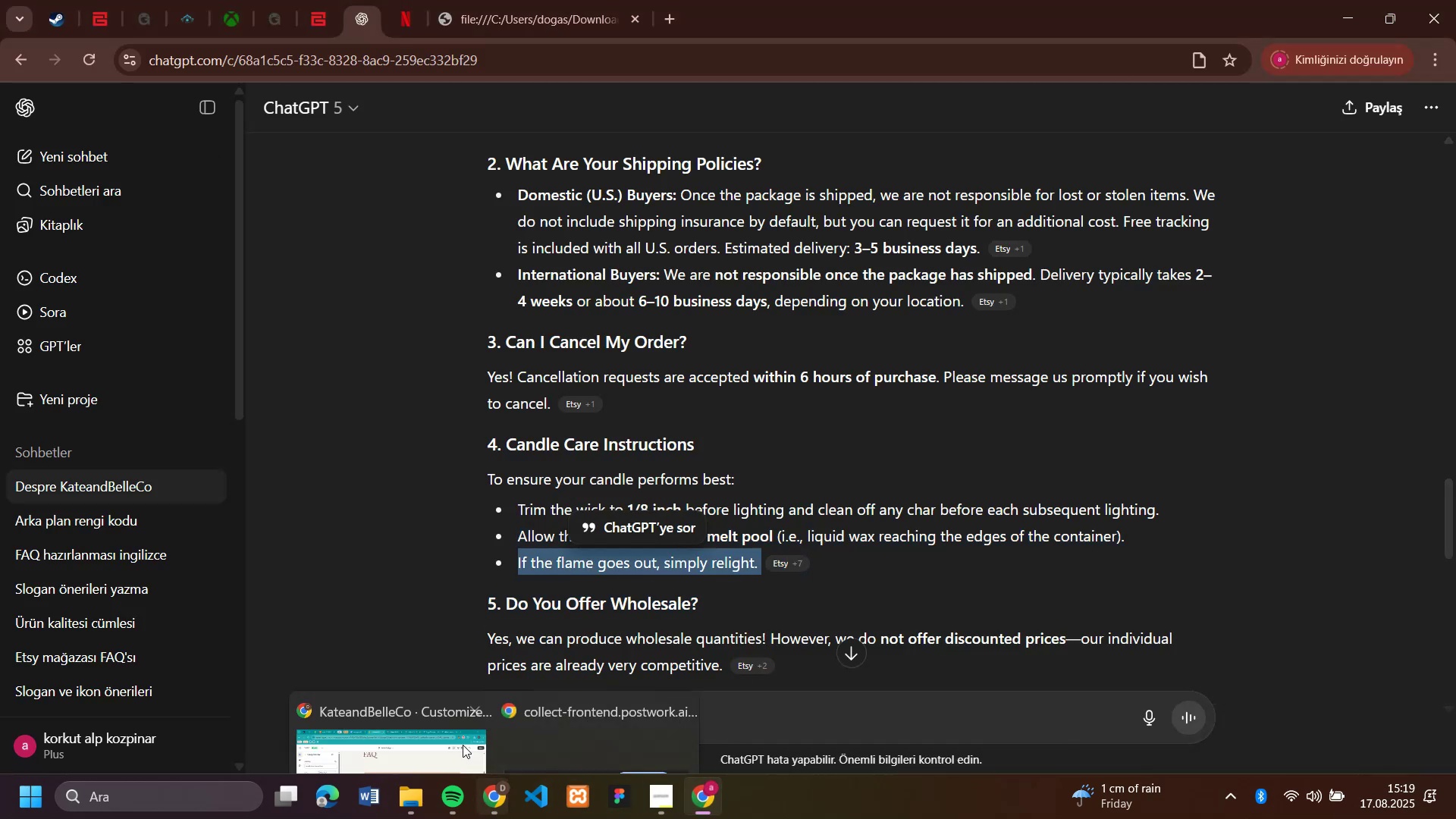 
left_click([403, 701])
 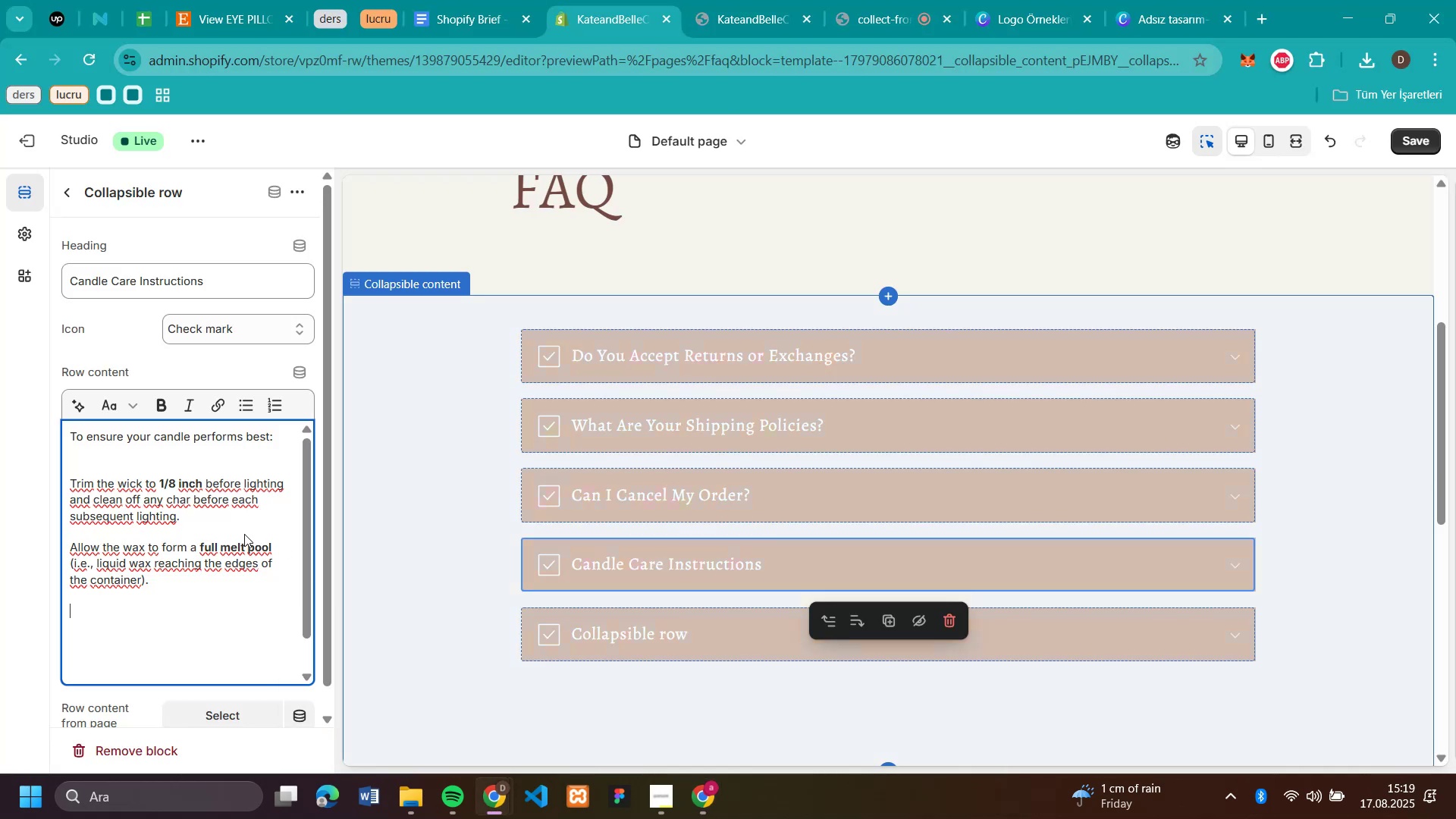 
key(Control+V)
 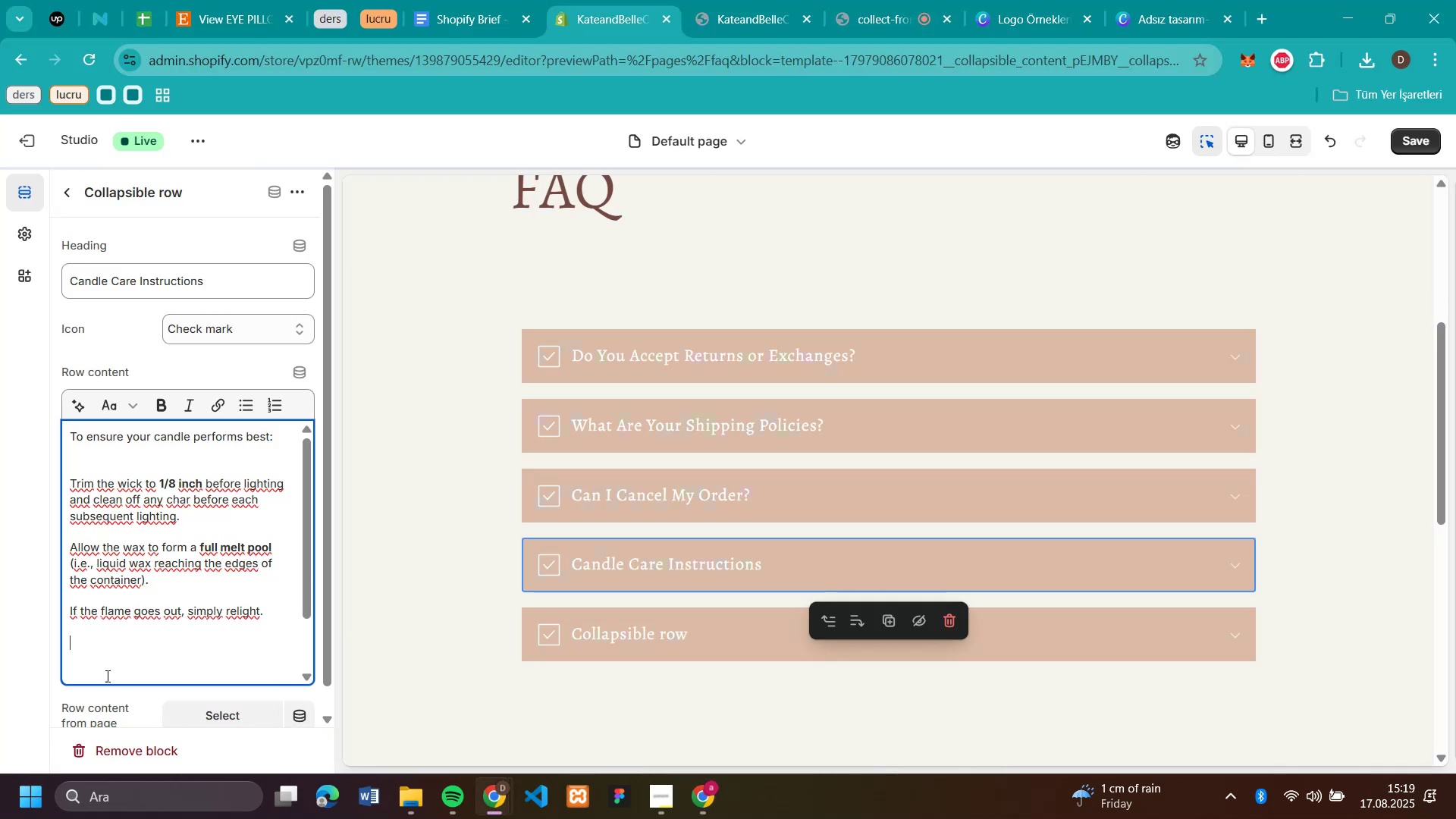 
left_click([85, 677])
 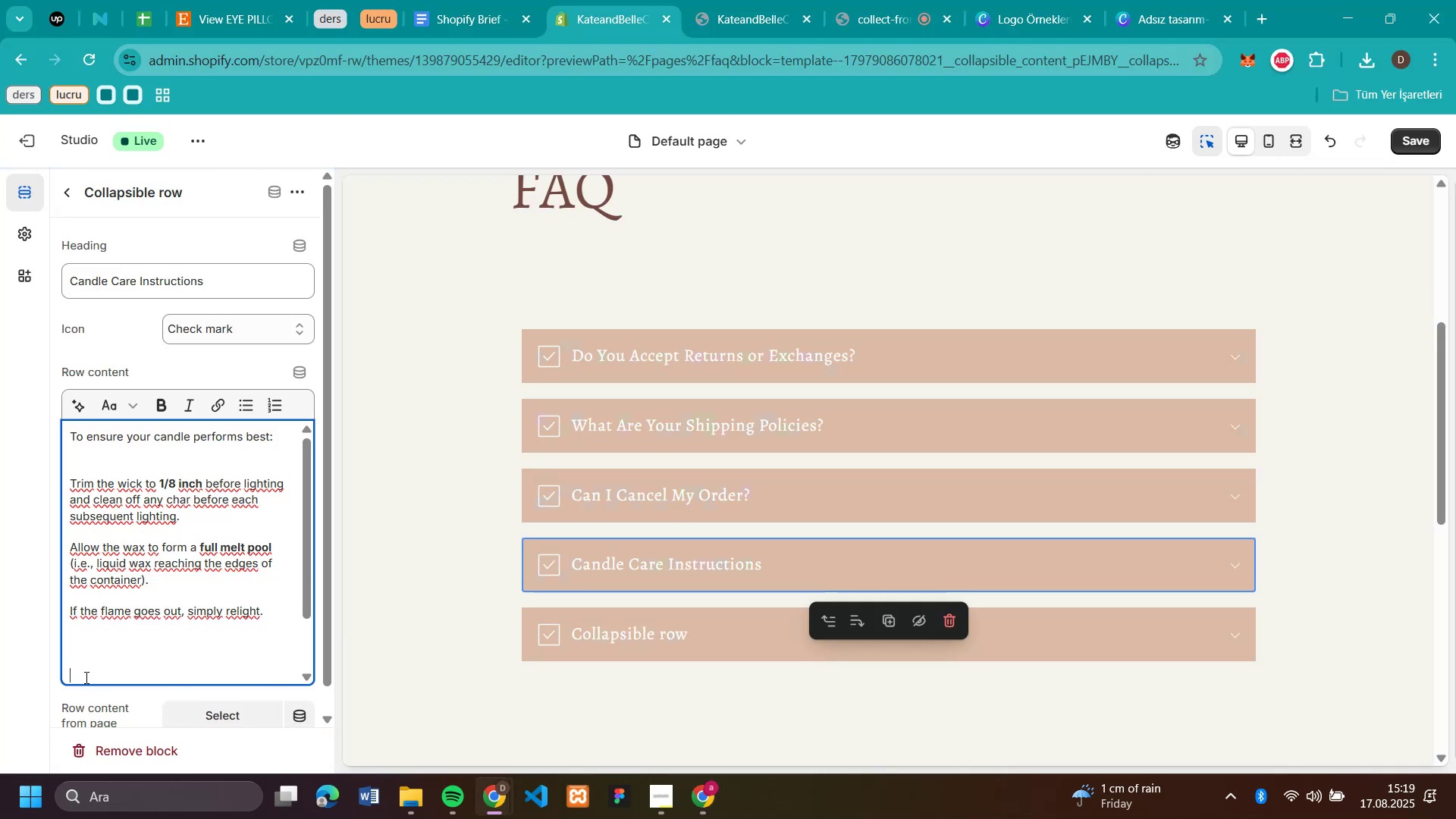 
key(Backspace)
 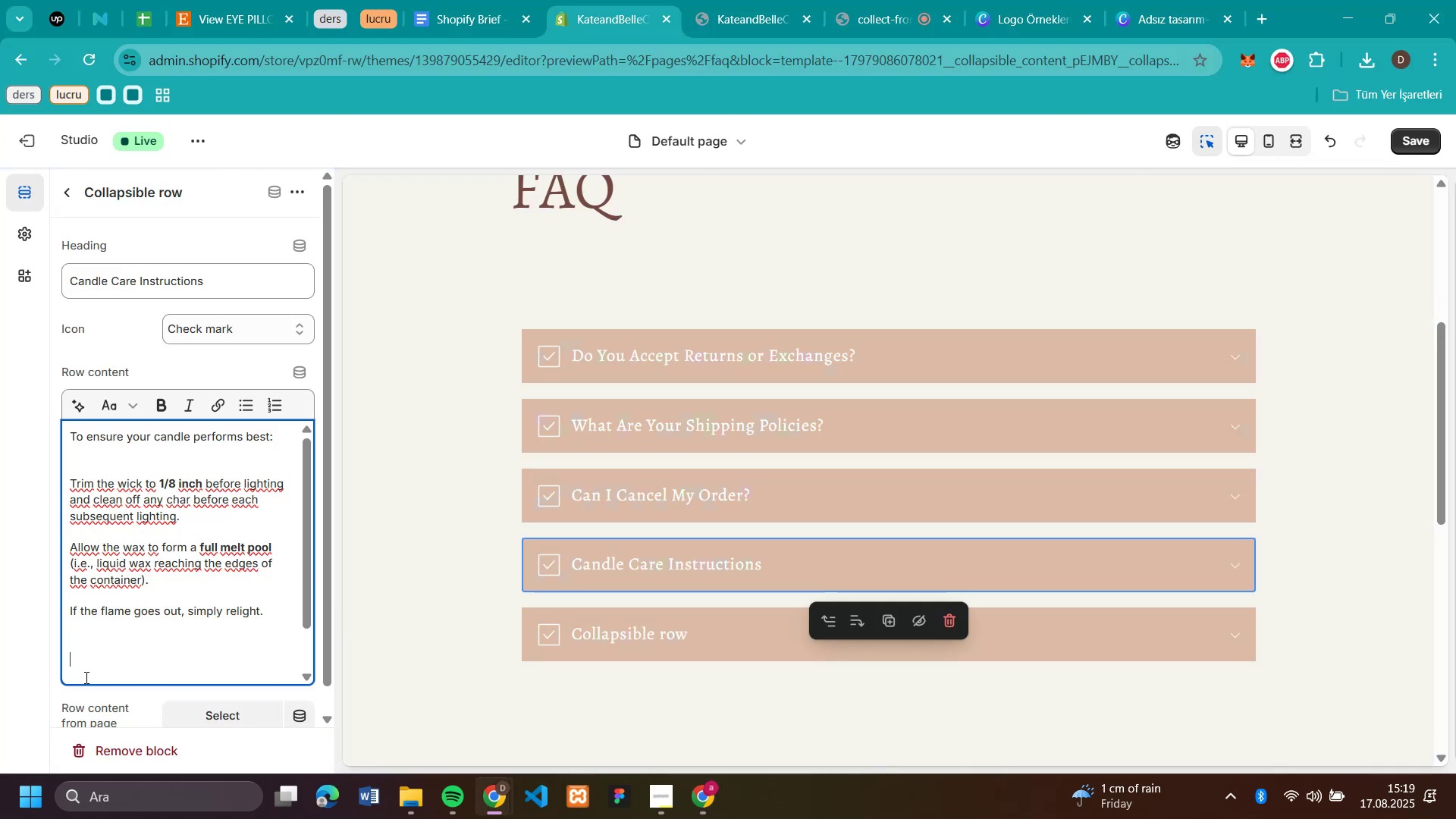 
key(Backspace)
 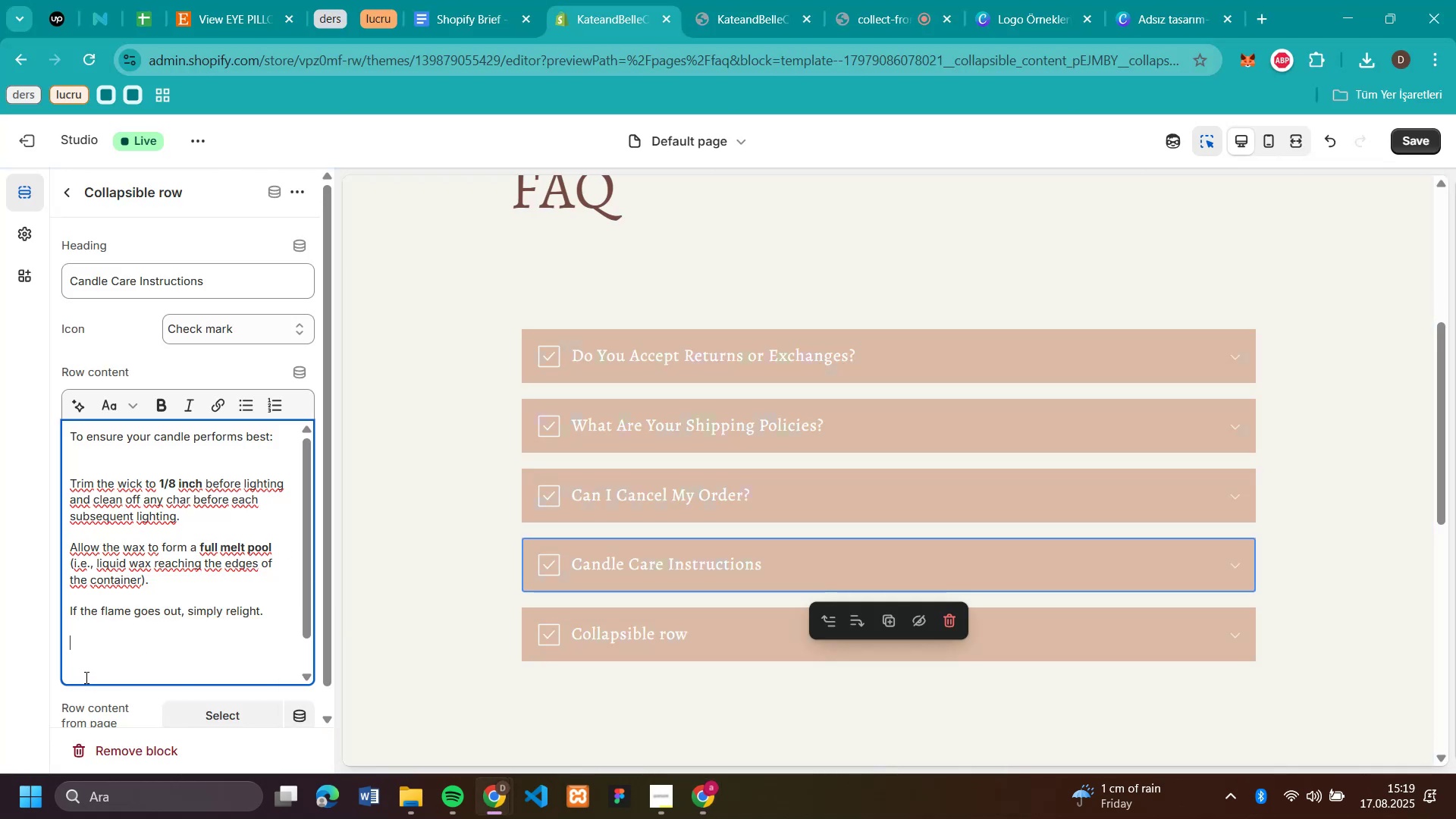 
key(Backspace)
 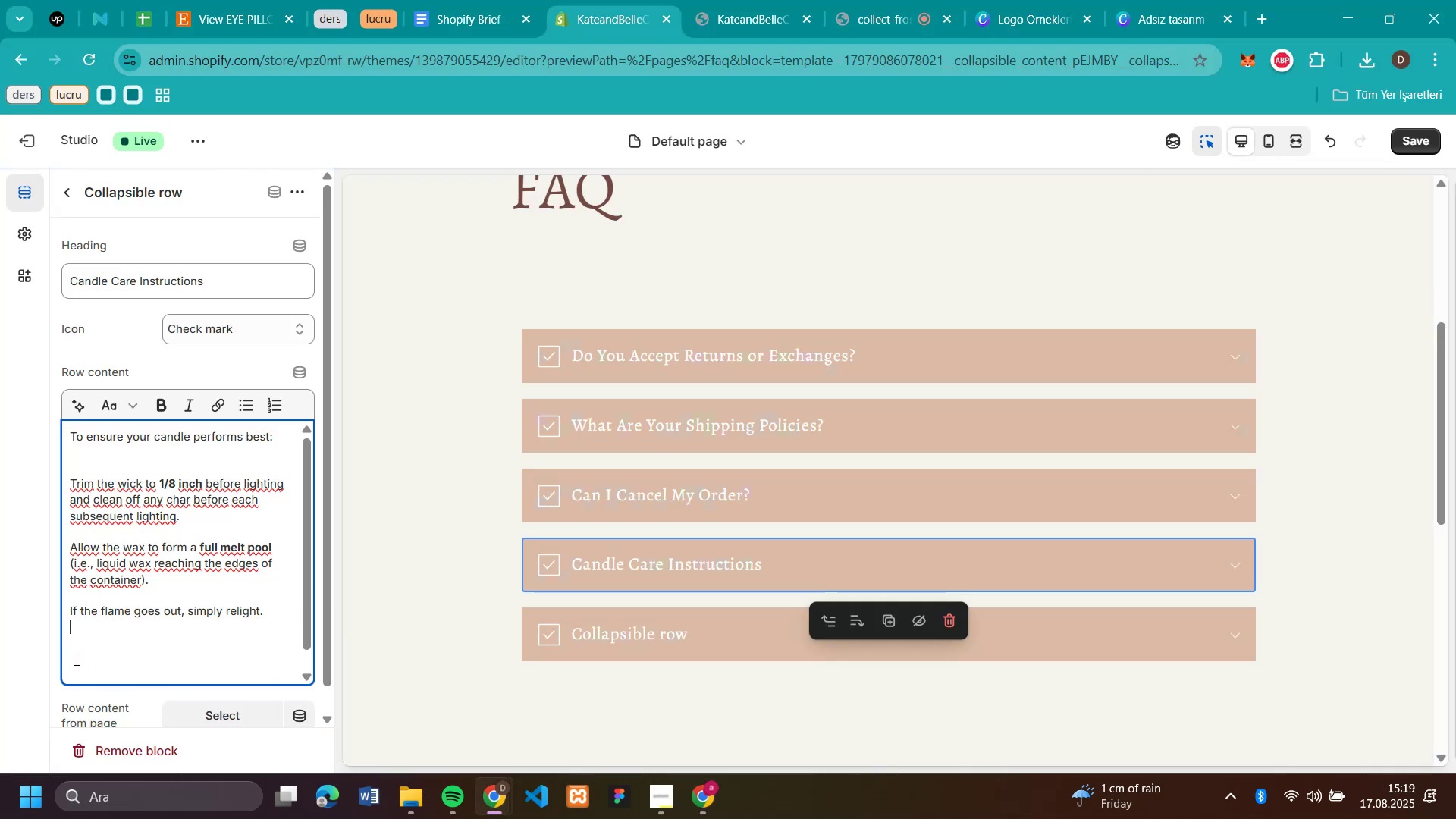 
left_click([75, 659])
 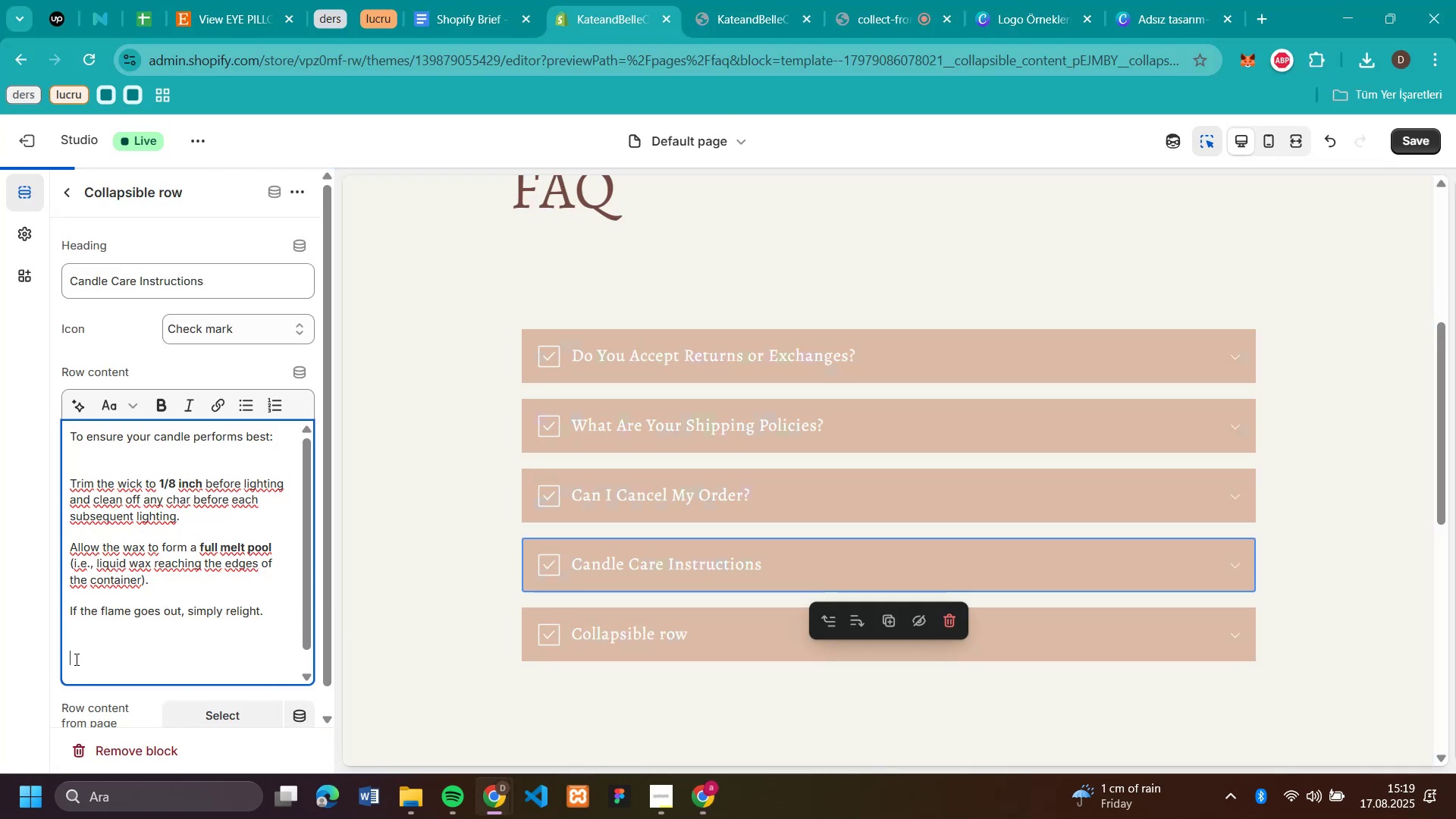 
key(Backspace)
 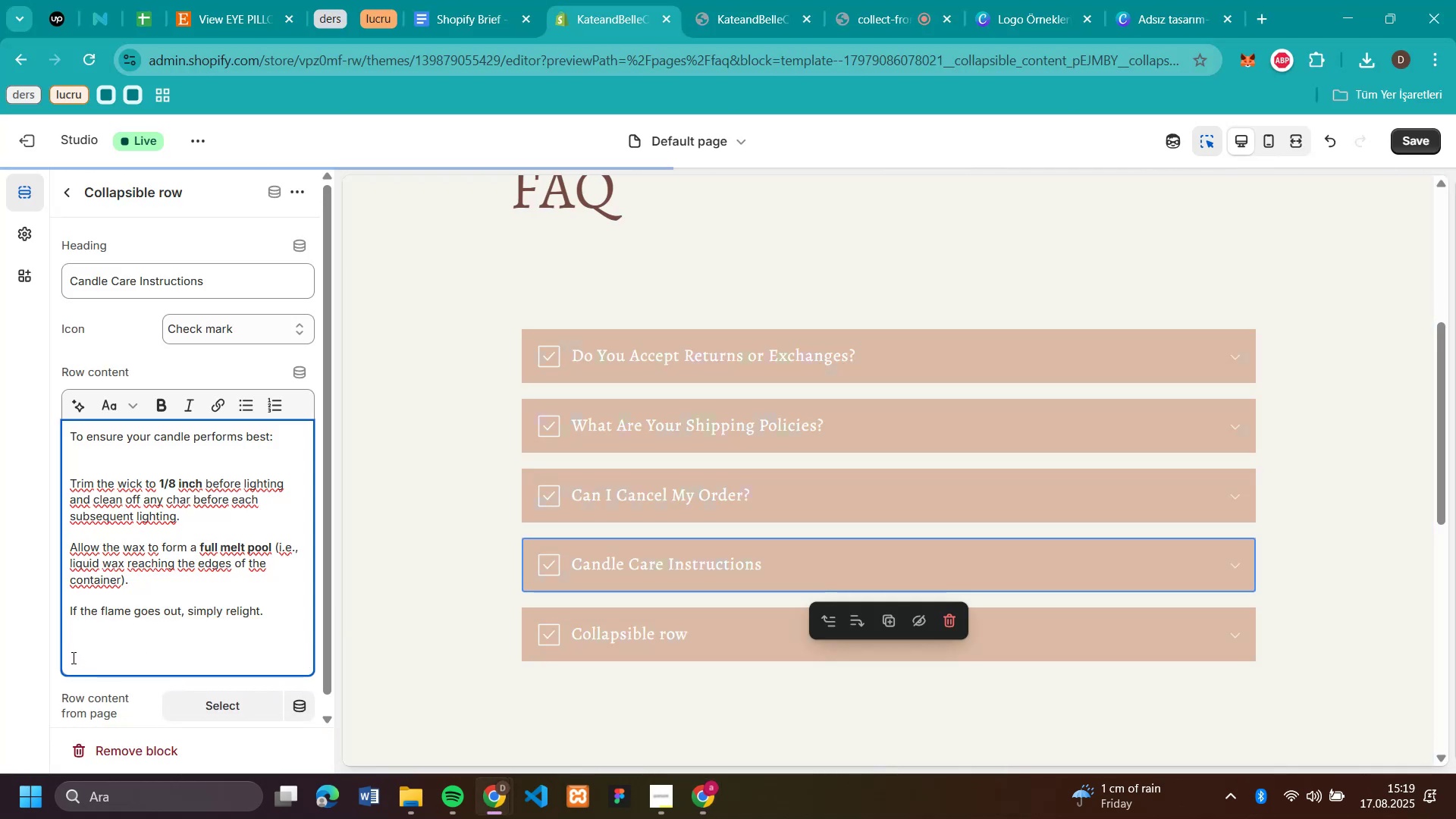 
key(Backspace)
 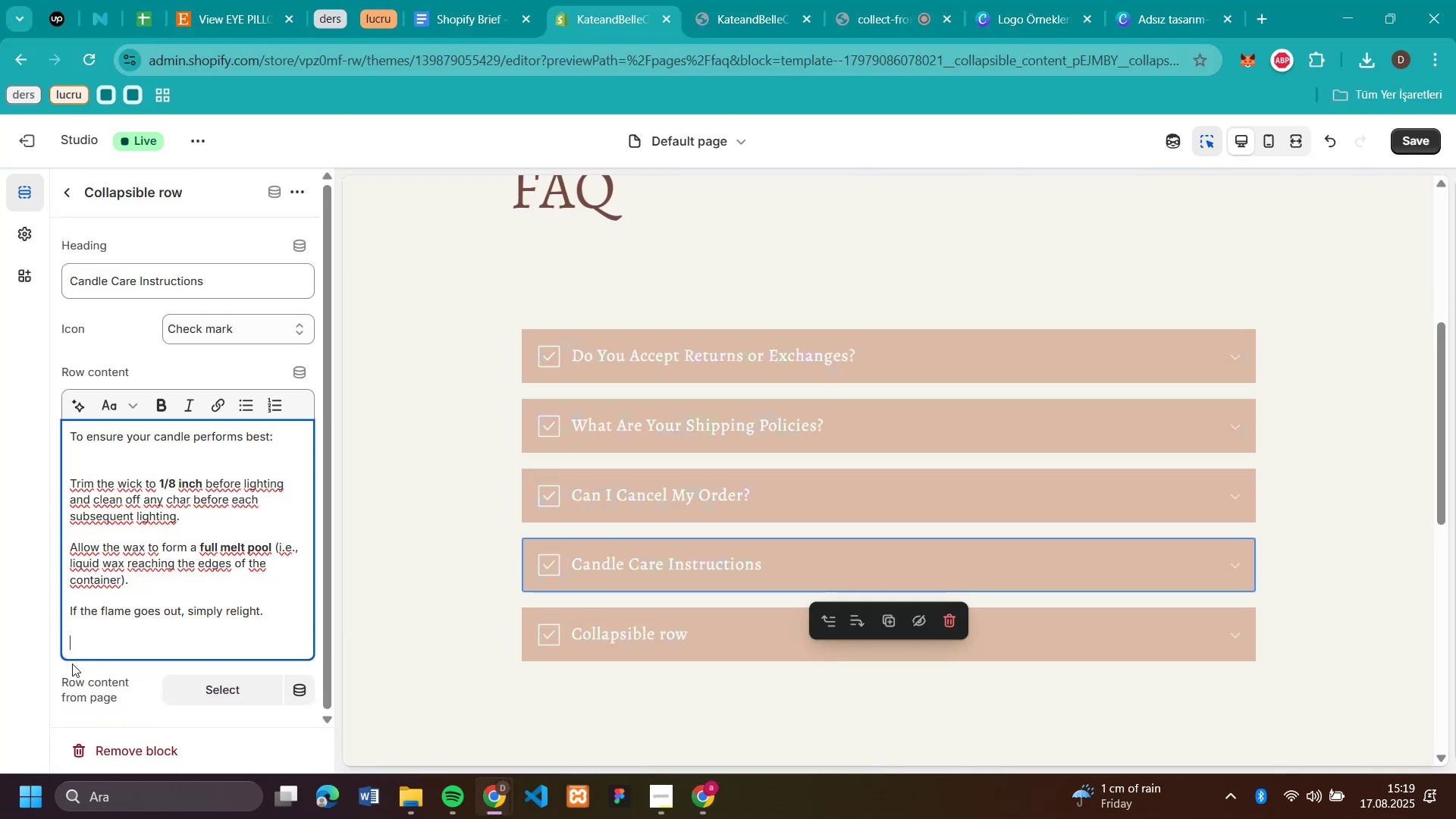 
key(Backspace)
 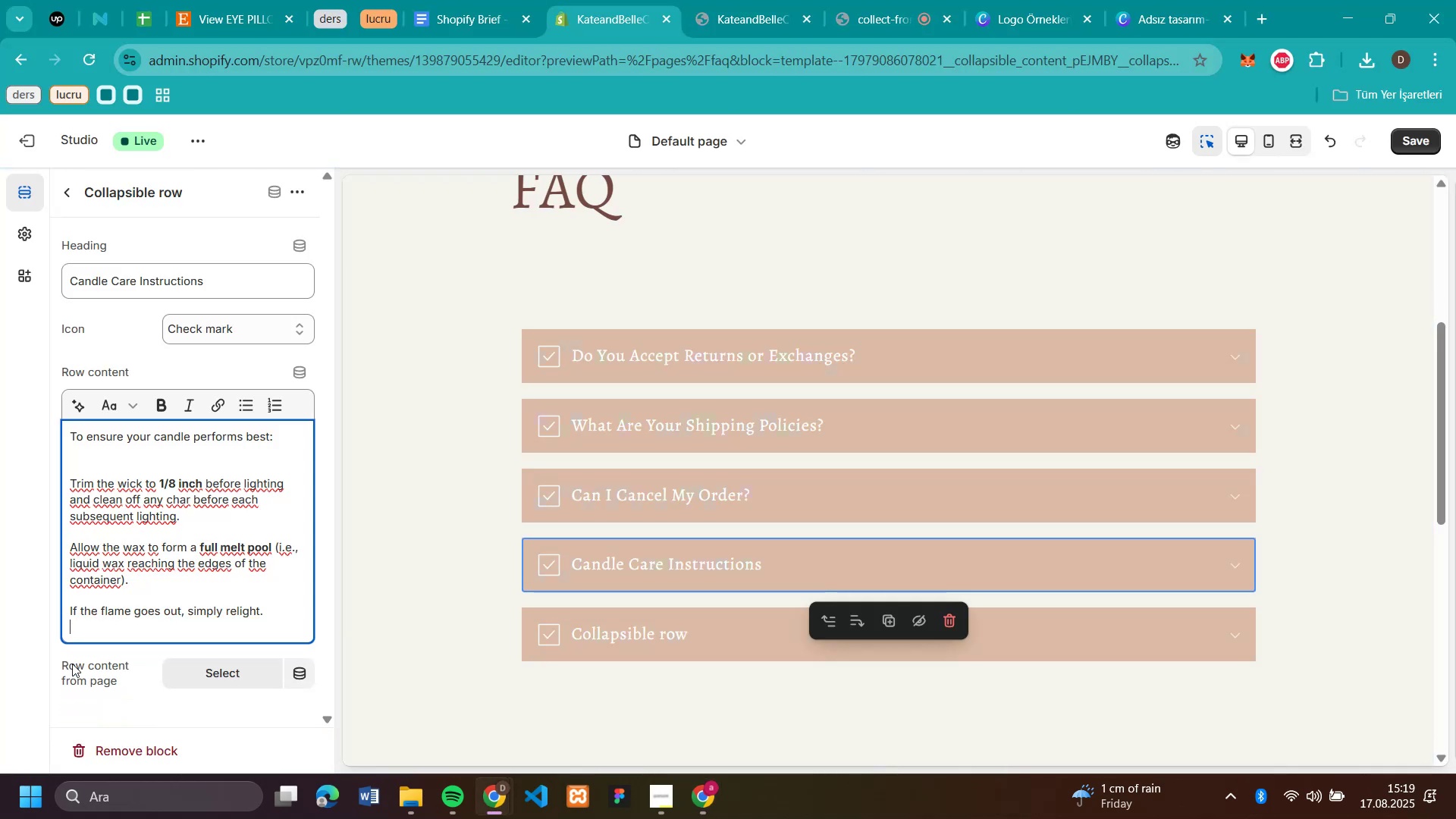 
key(Backspace)
 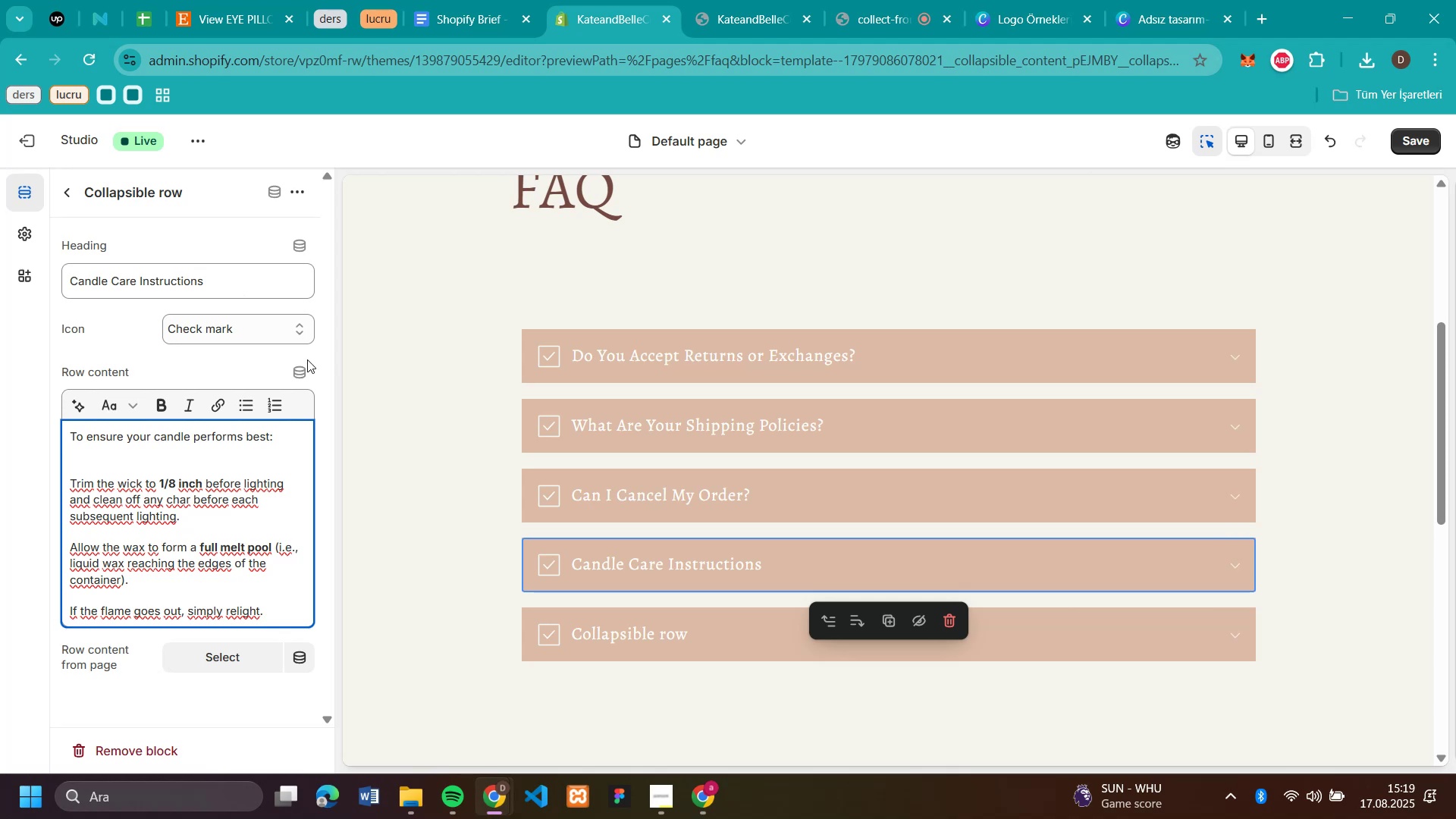 
left_click_drag(start_coordinate=[202, 543], to_coordinate=[268, 545])
 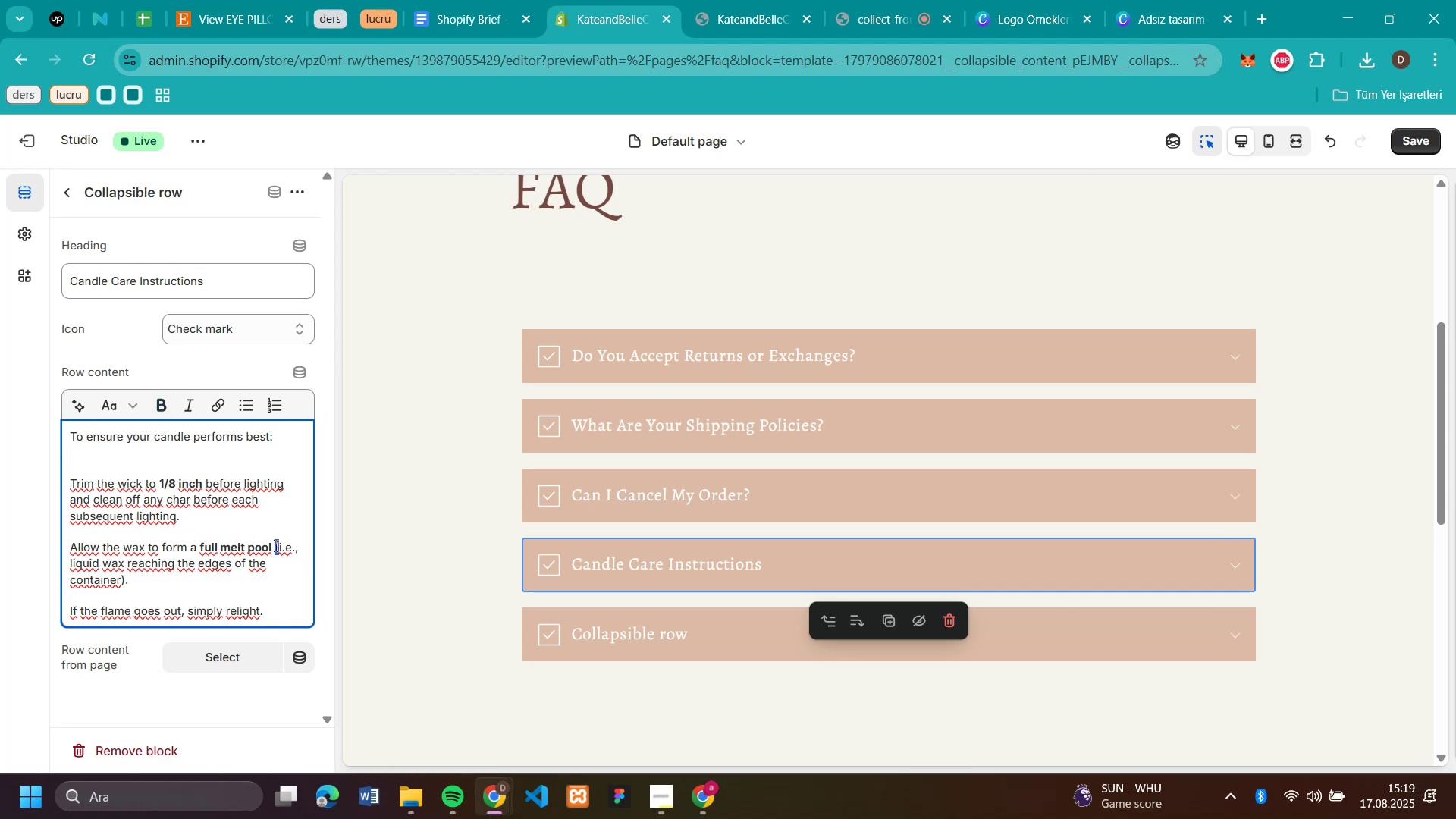 
left_click_drag(start_coordinate=[273, 544], to_coordinate=[199, 531])
 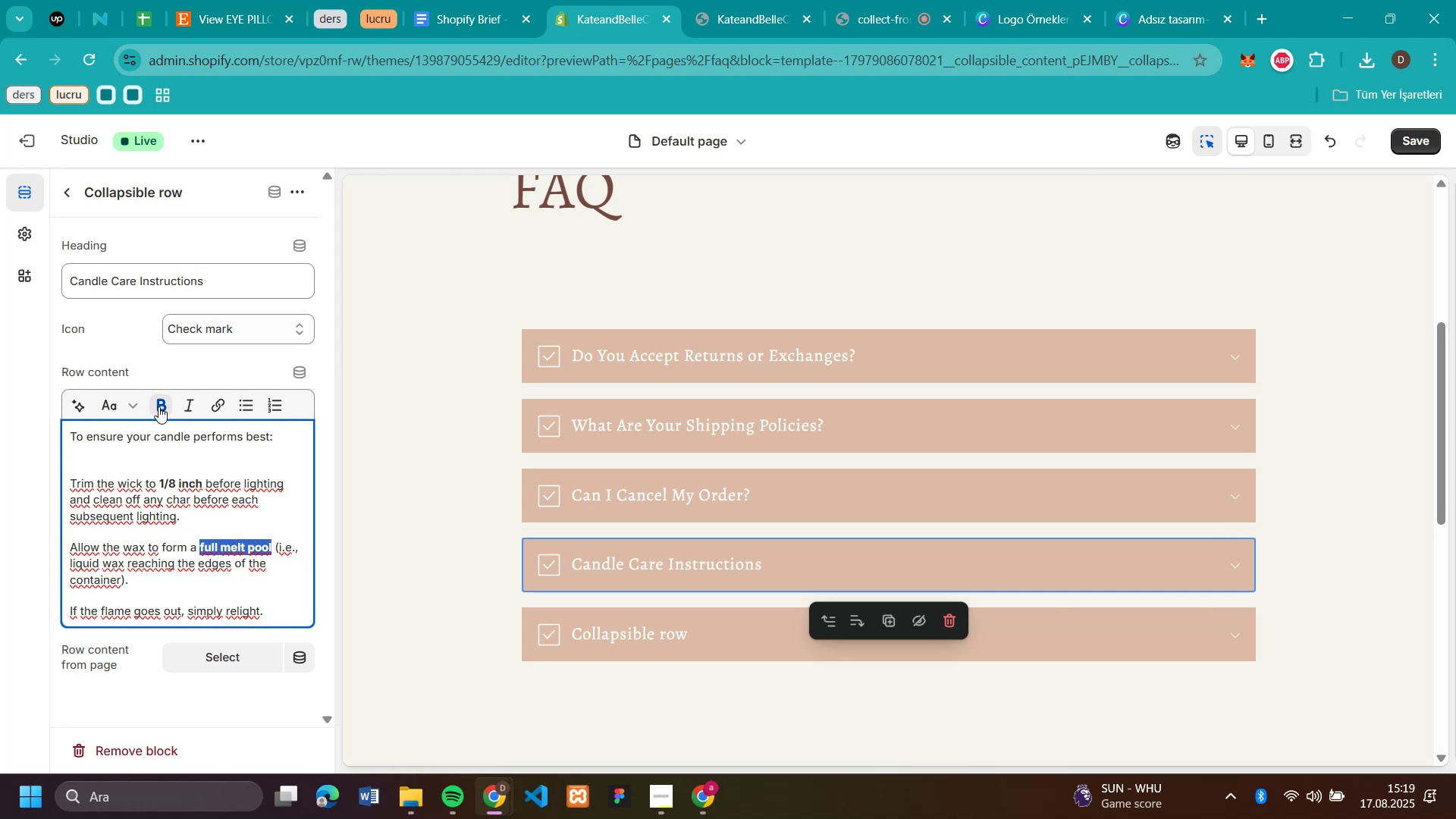 
left_click([158, 406])
 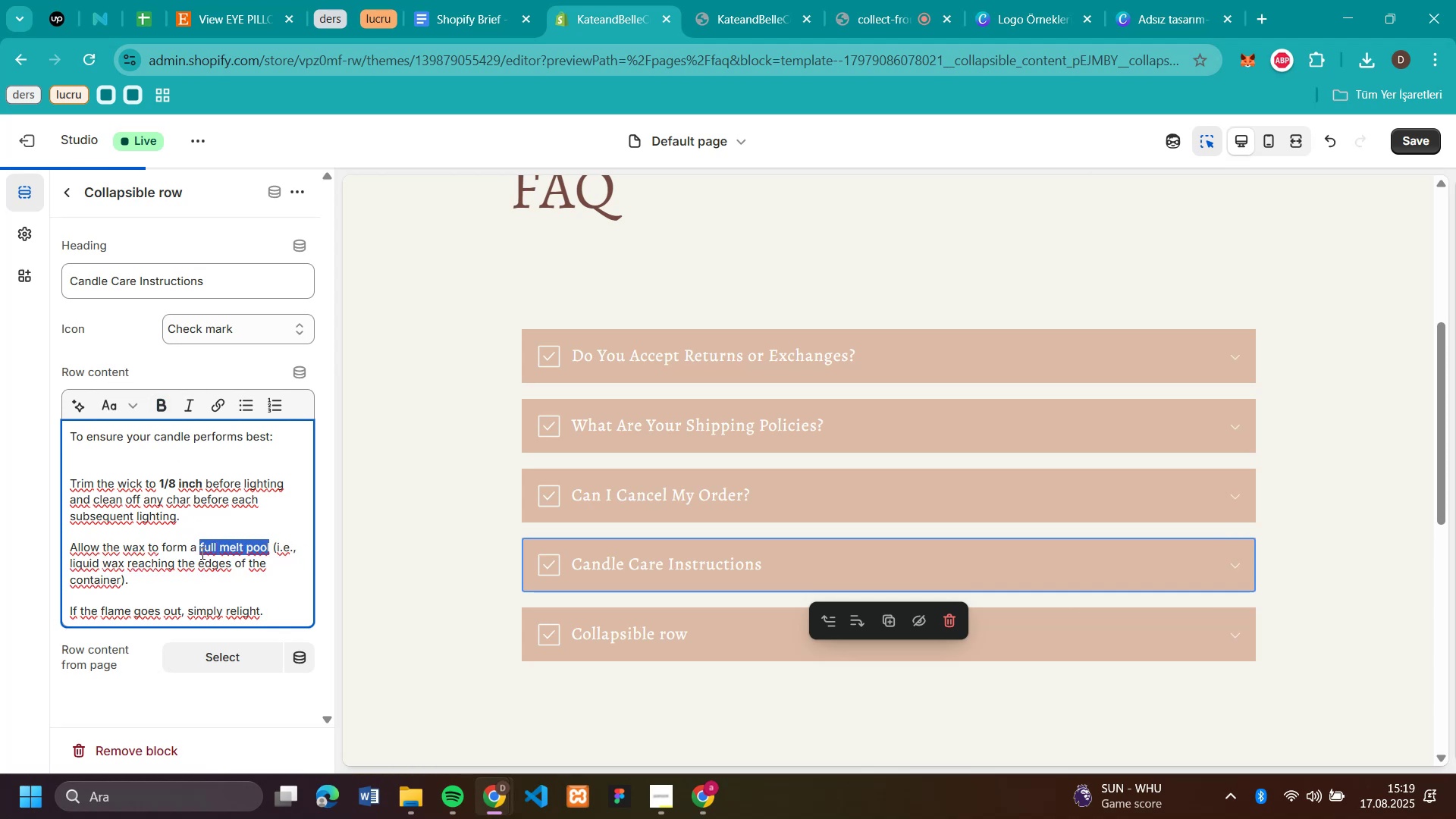 
left_click([207, 590])
 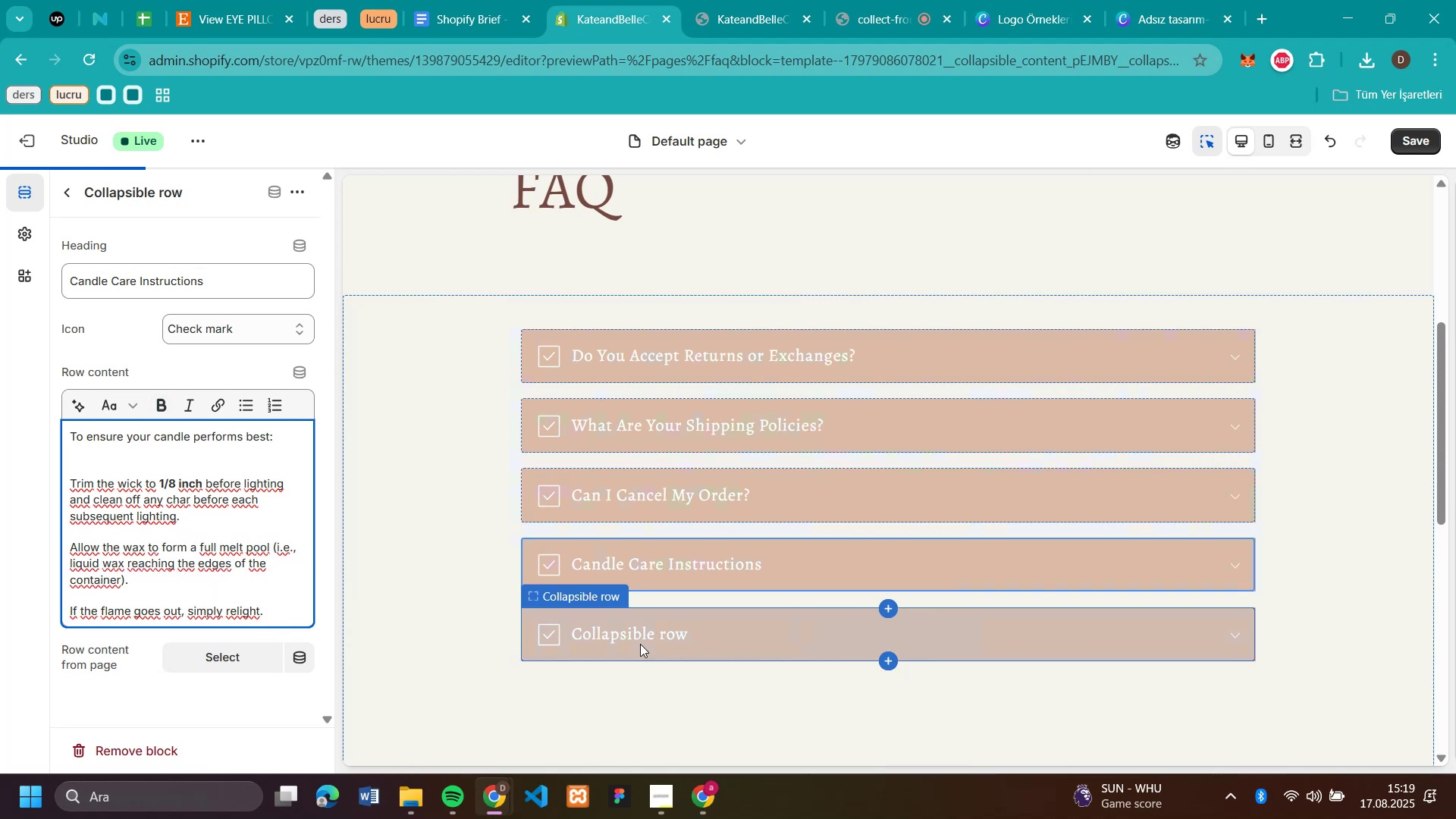 
left_click([640, 644])
 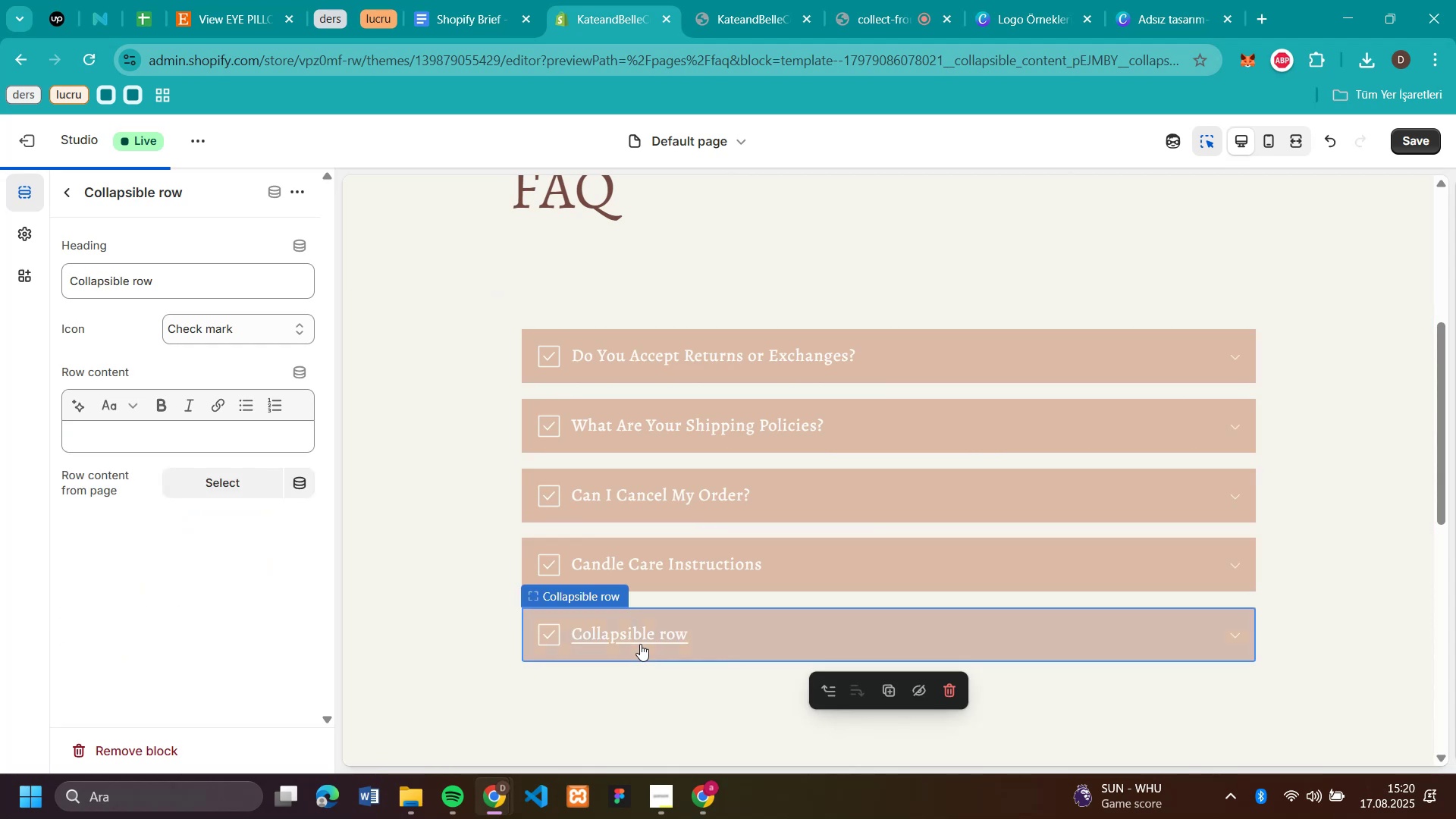 
left_click([640, 644])
 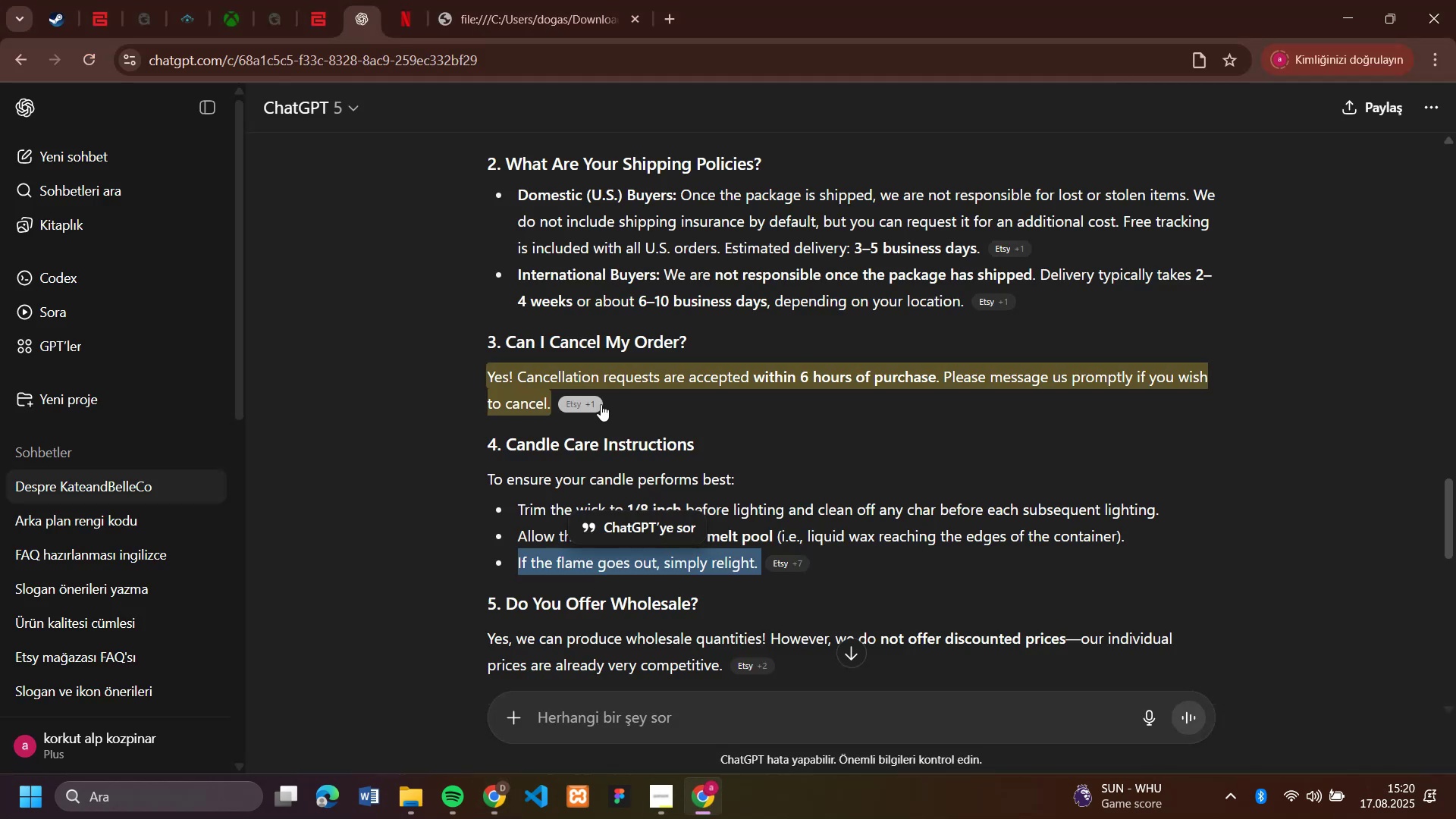 
scroll: coordinate [1072, 499], scroll_direction: down, amount: 2.0
 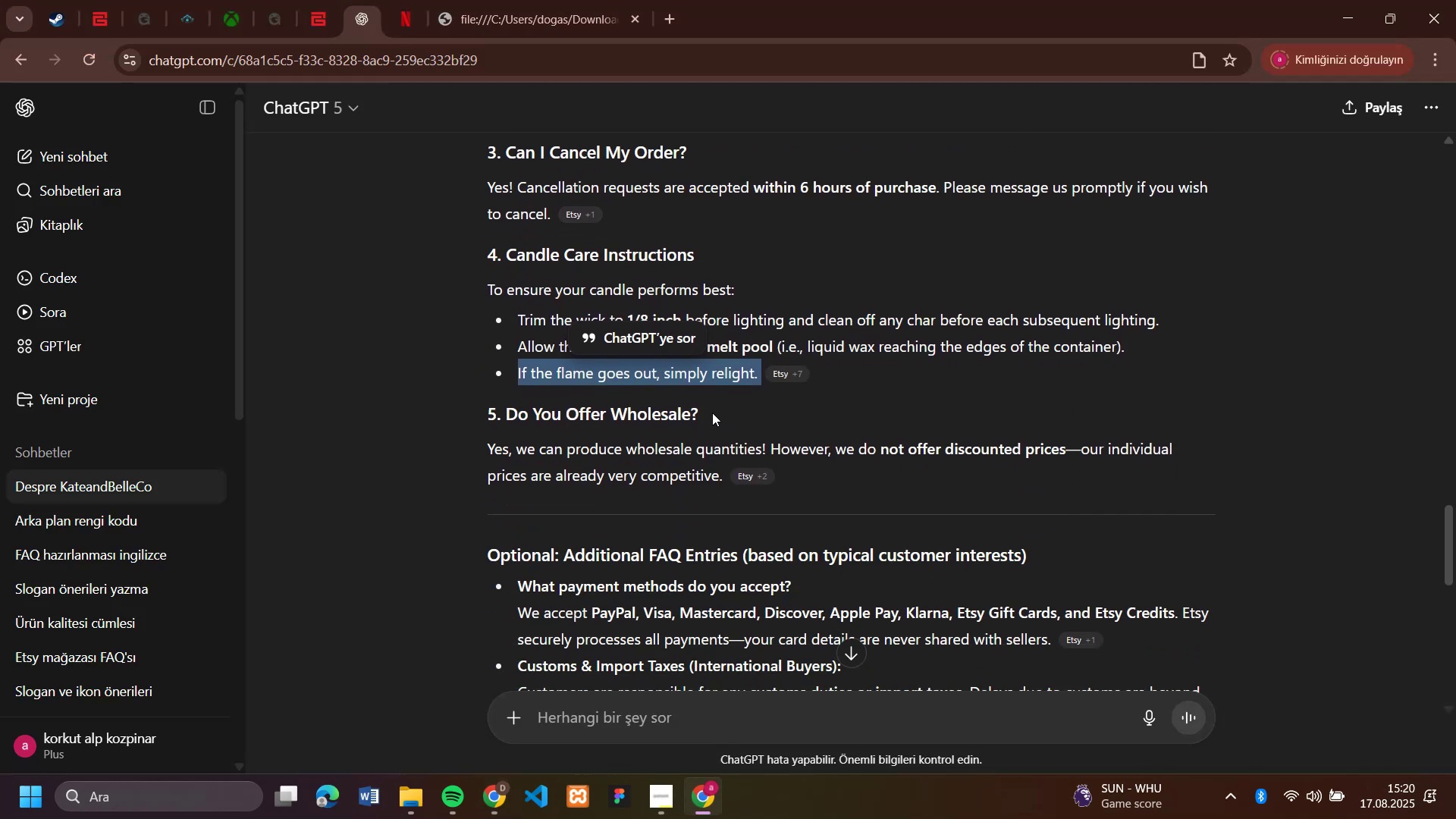 
left_click_drag(start_coordinate=[711, 416], to_coordinate=[507, 403])
 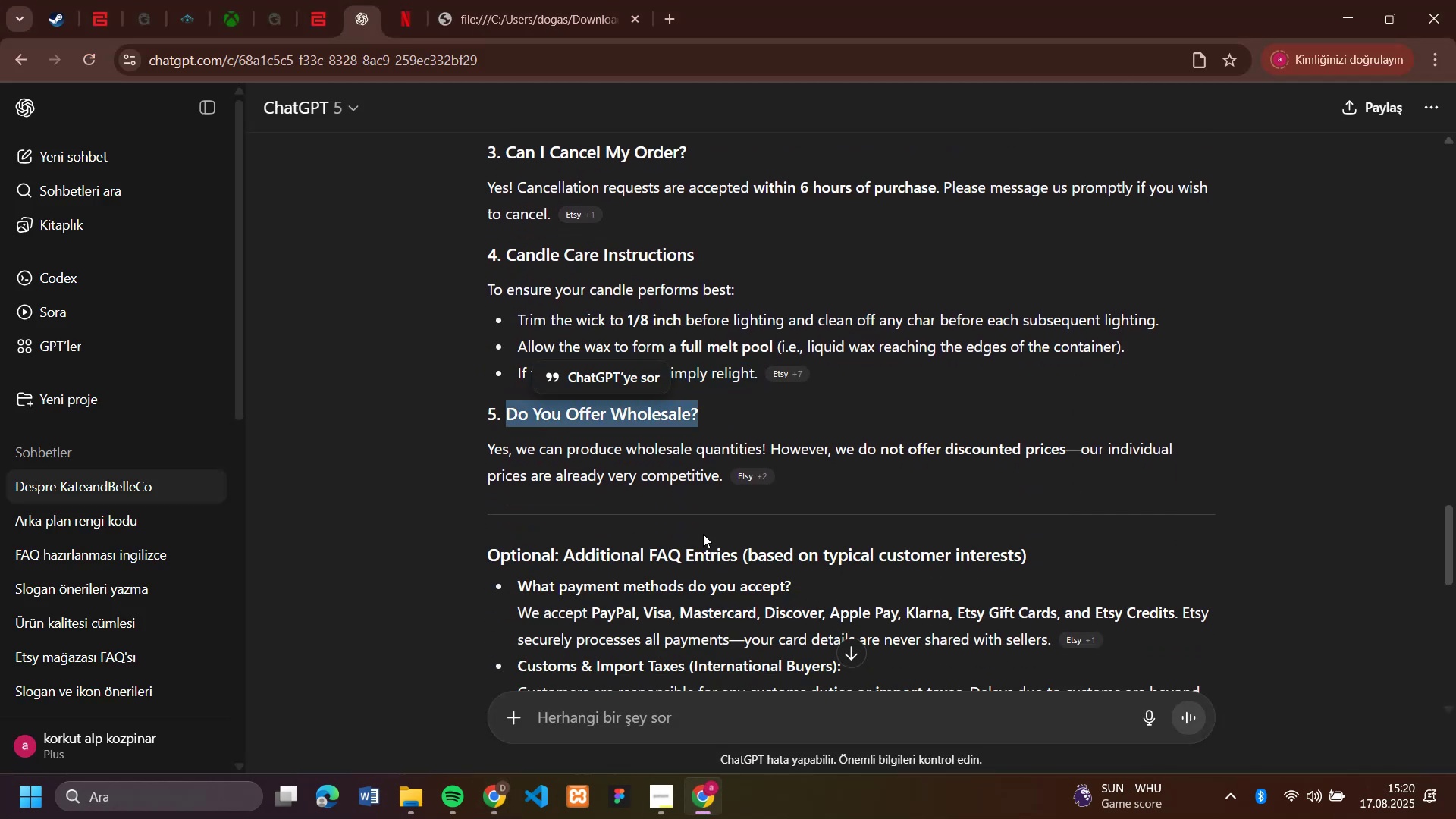 
key(Control+C)
 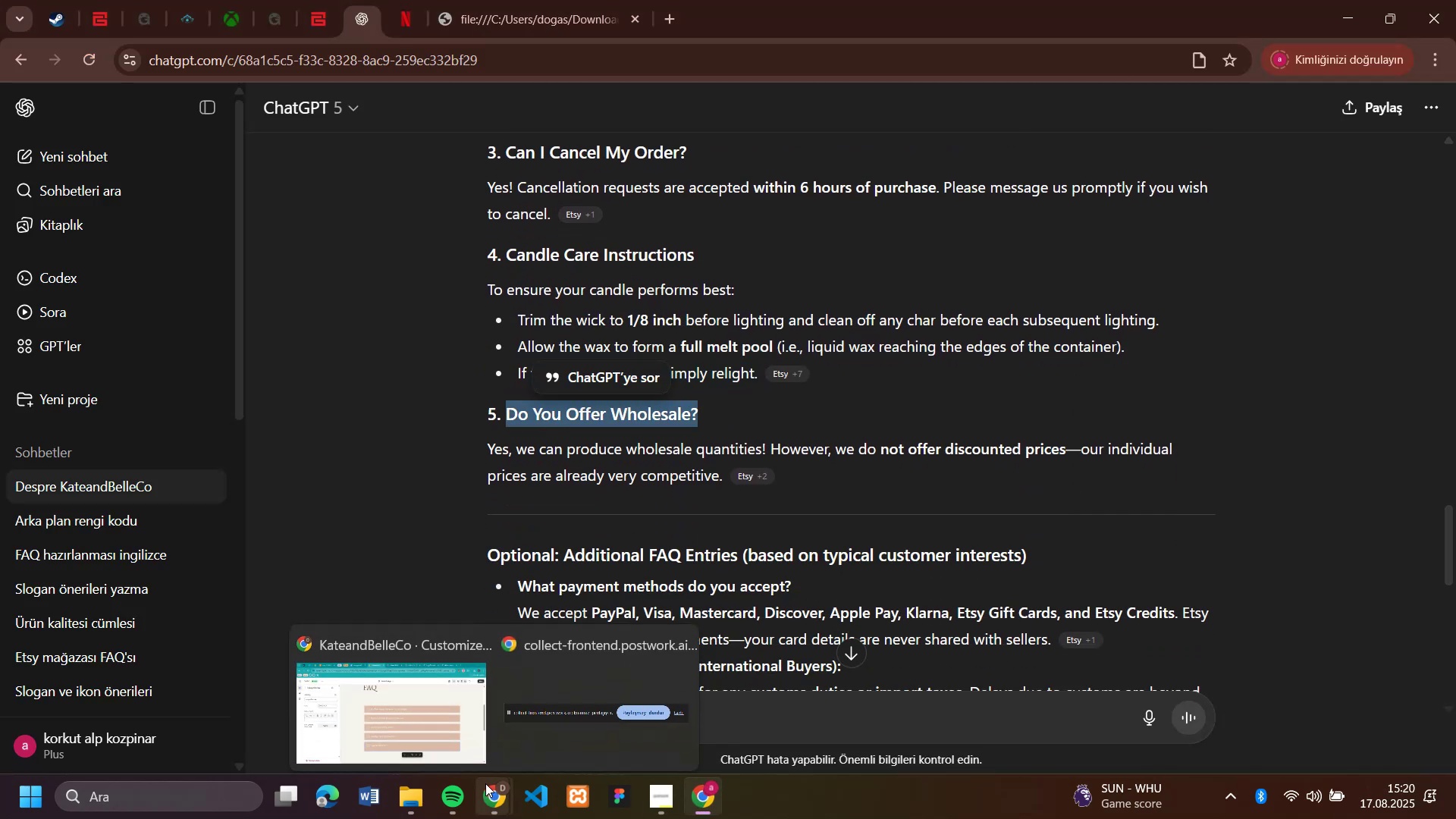 
left_click([403, 721])
 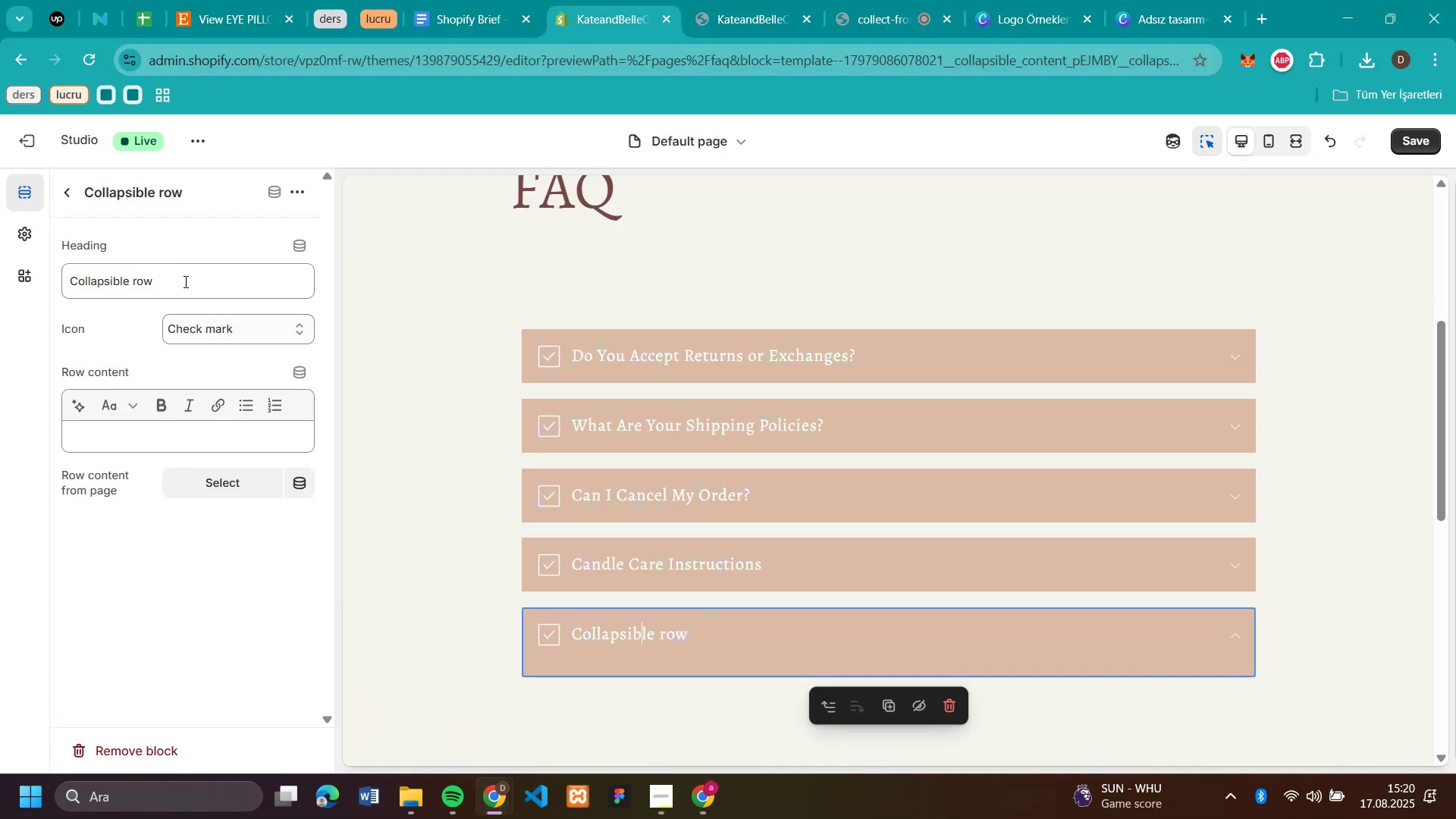 
double_click([184, 281])
 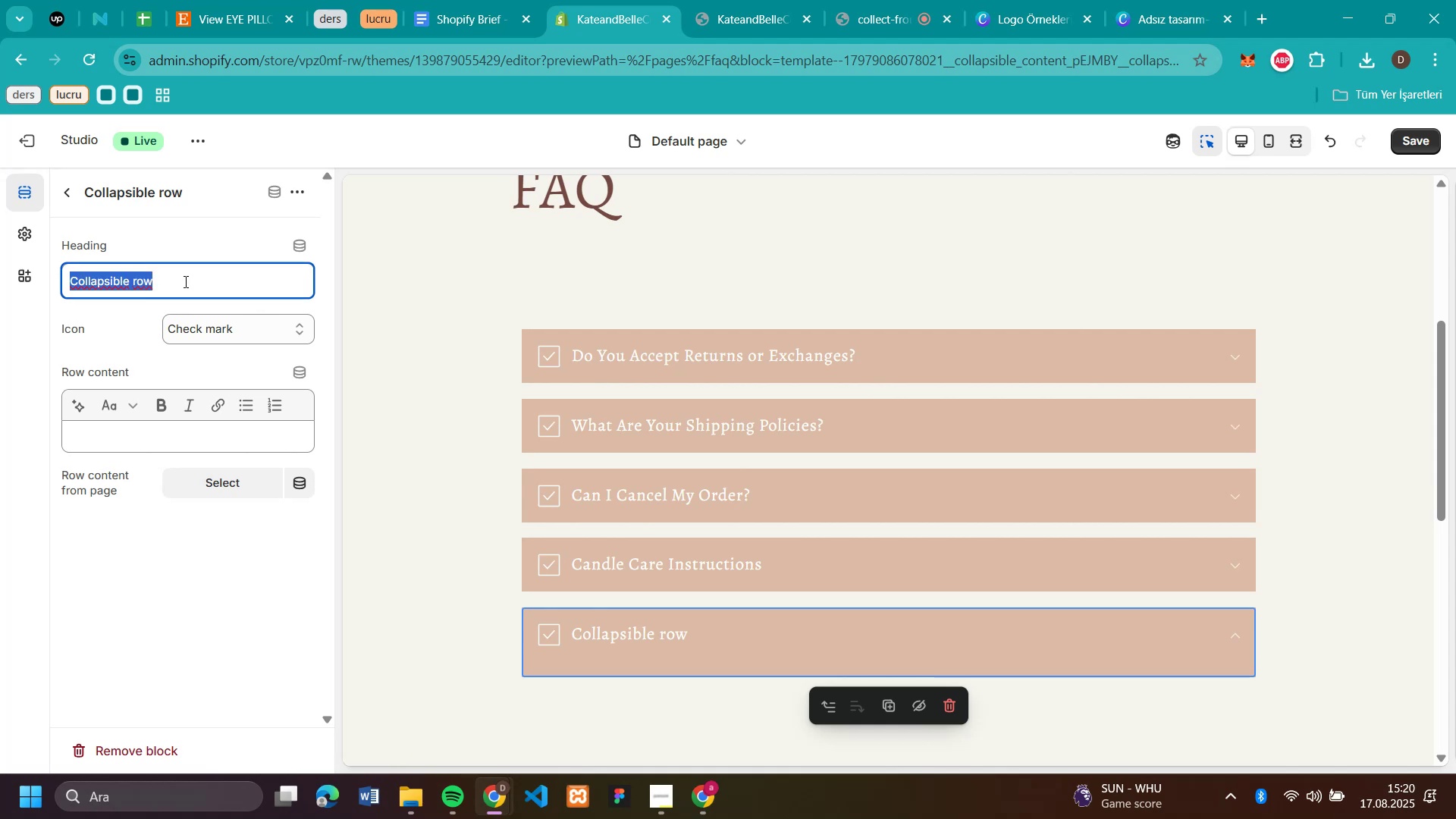 
triple_click([184, 281])
 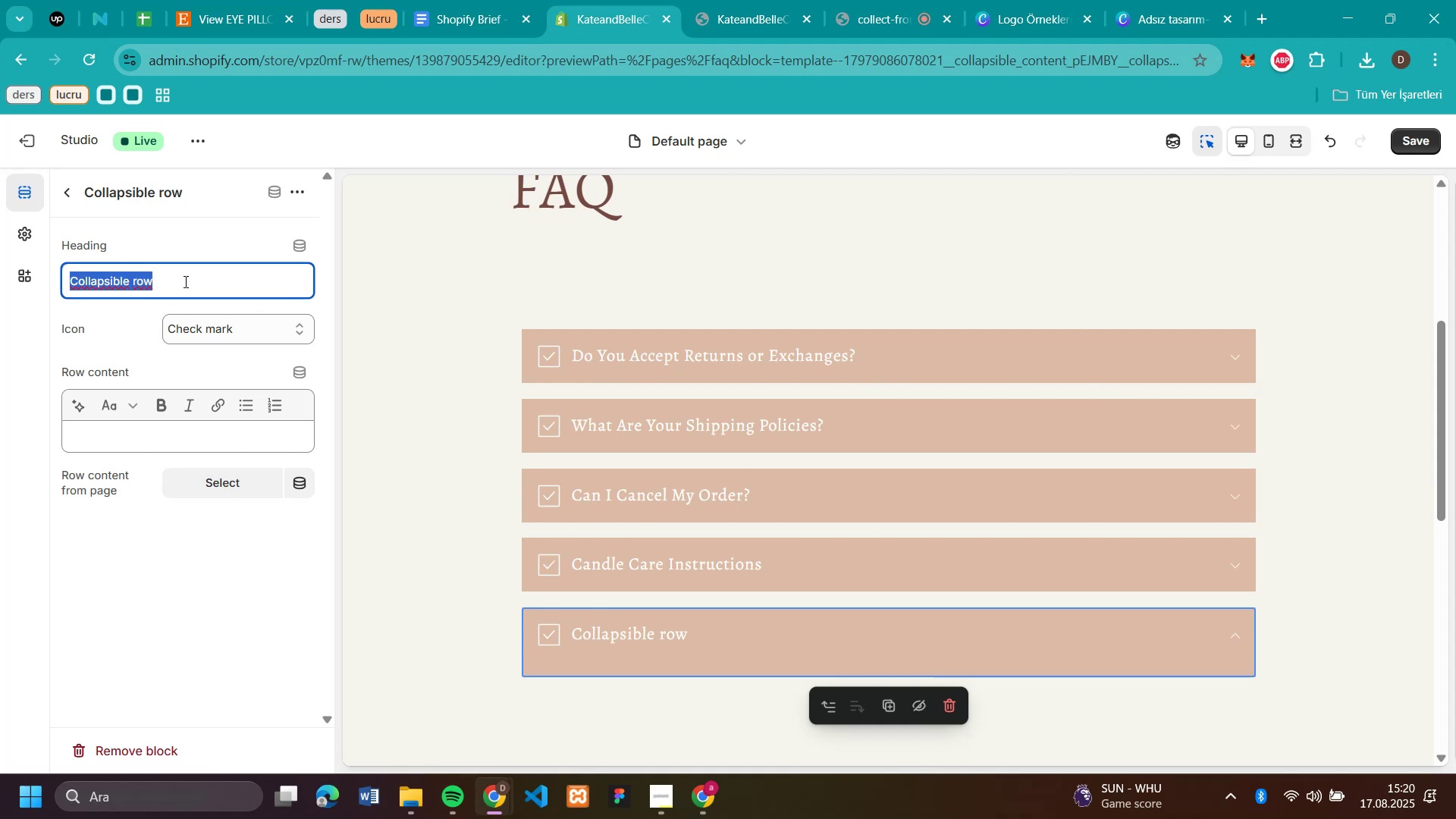 
key(Control+V)
 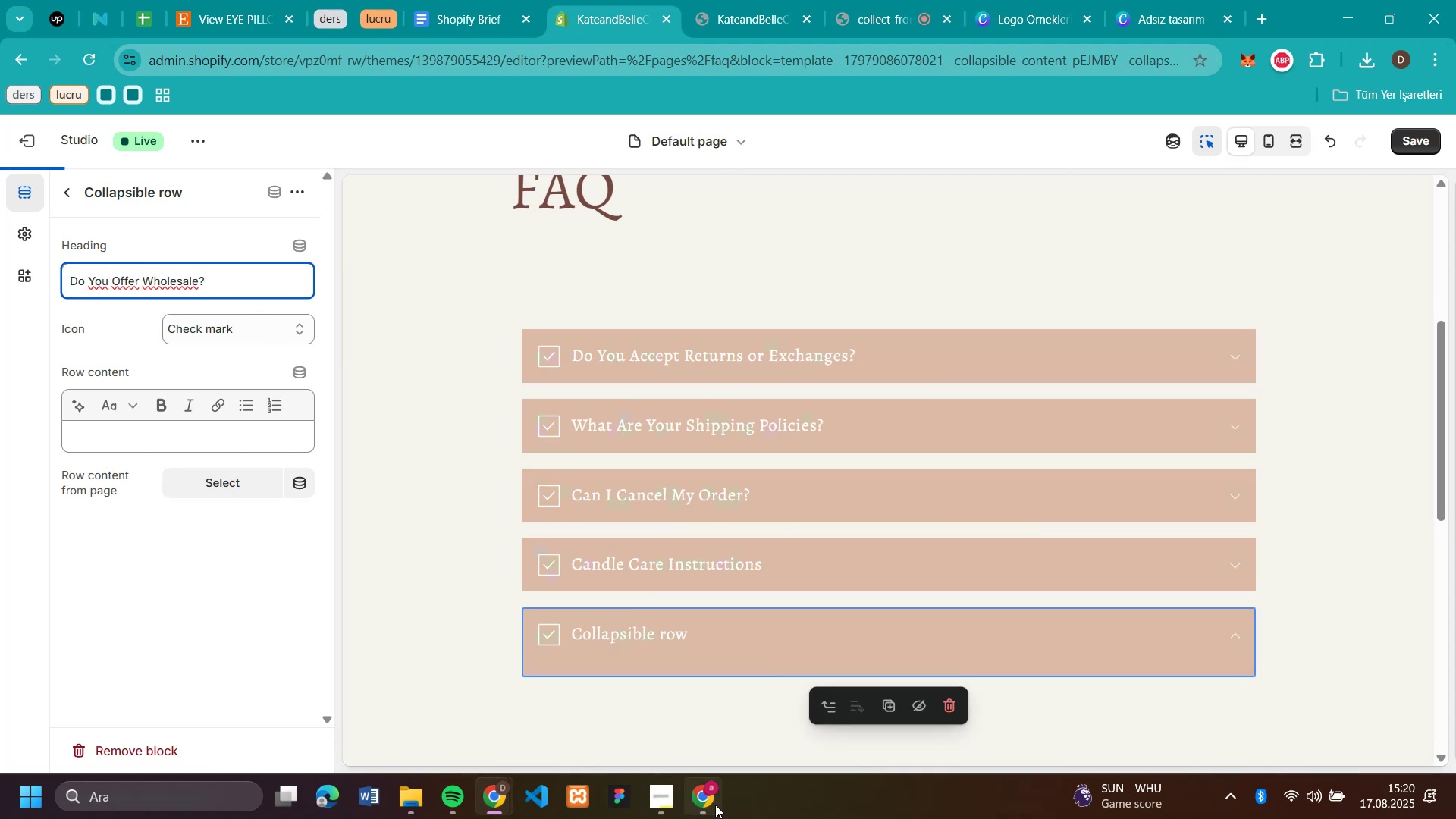 
left_click([715, 805])
 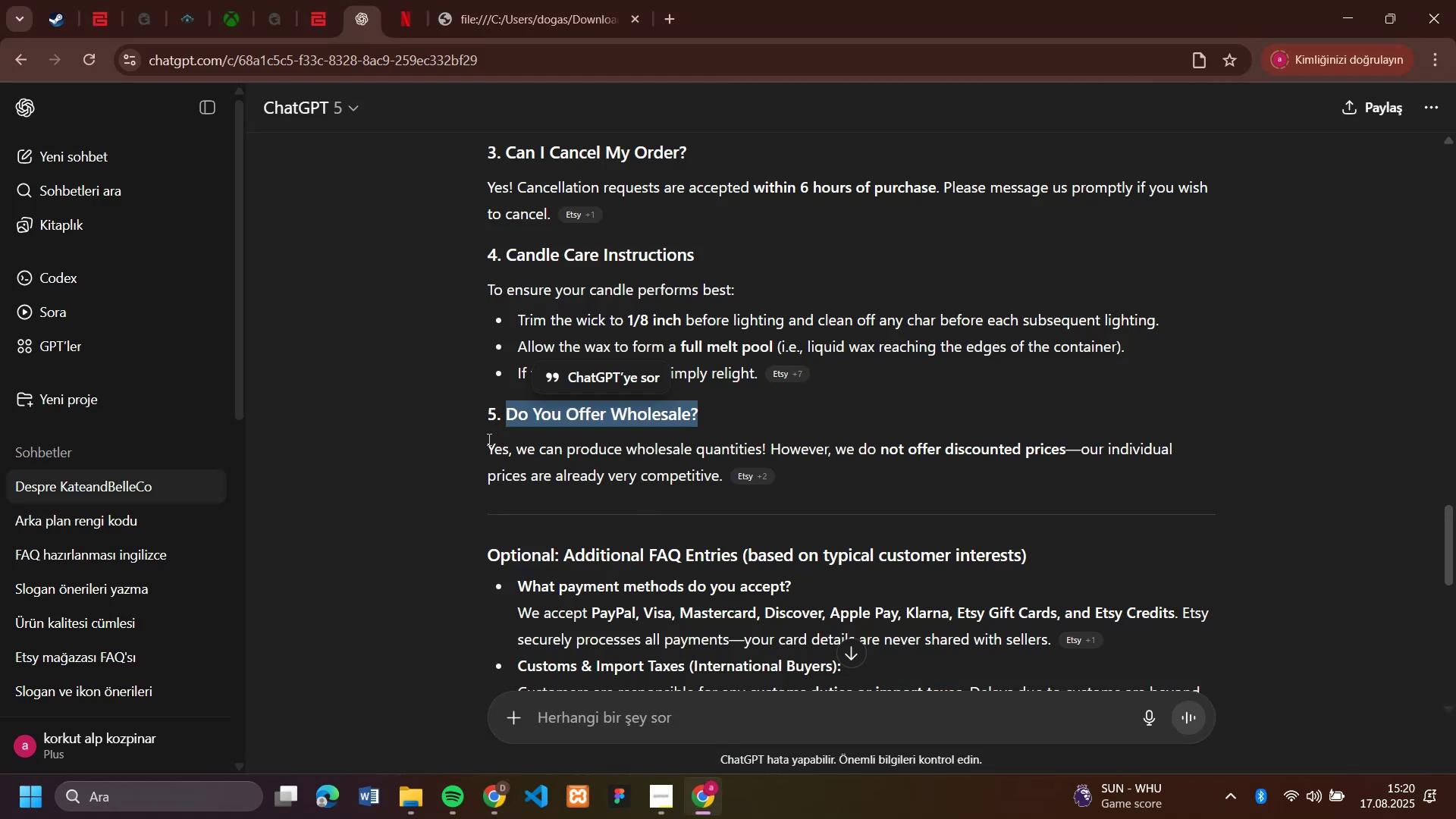 
left_click_drag(start_coordinate=[488, 439], to_coordinate=[721, 474])
 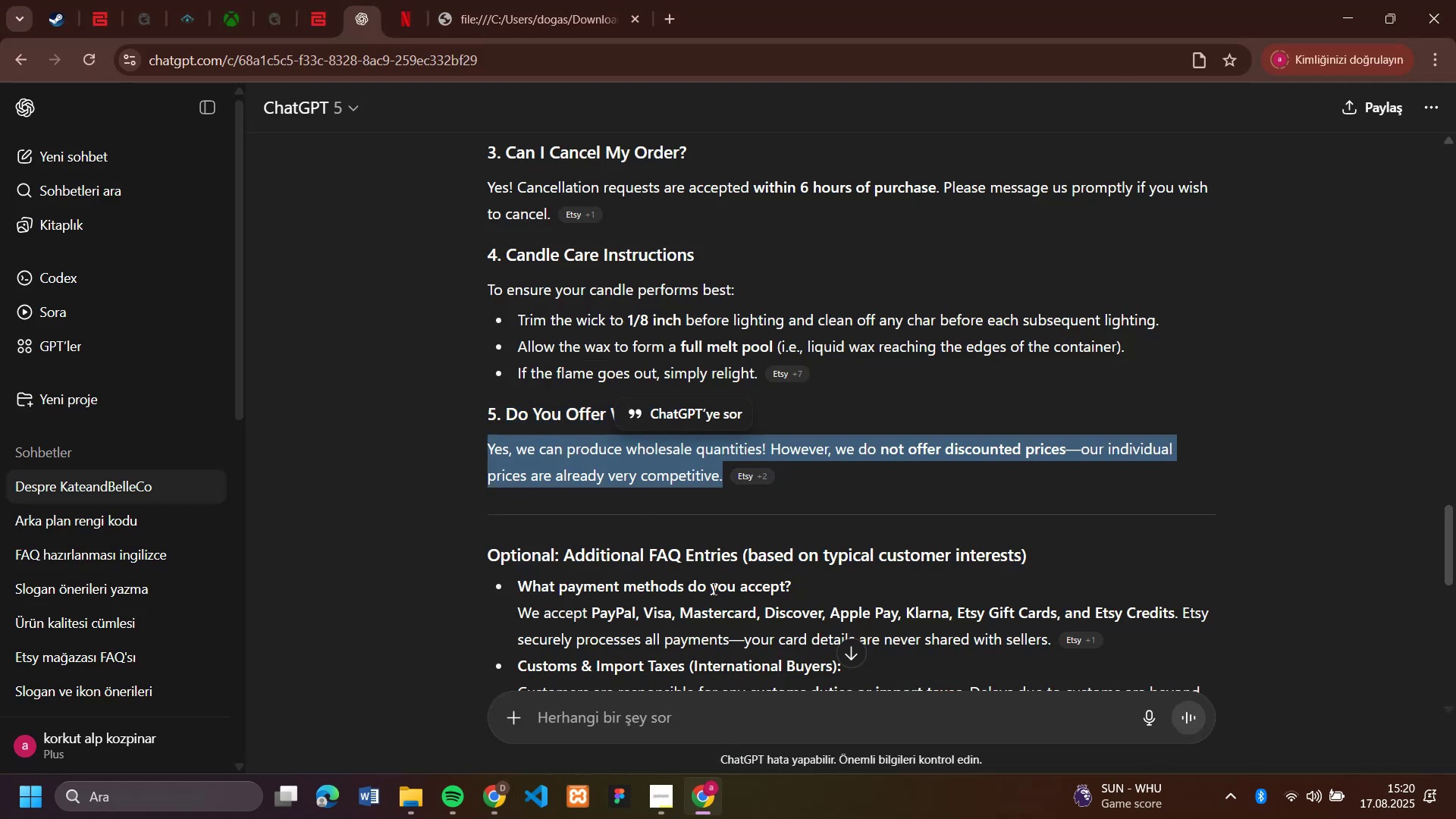 
key(Control+C)
 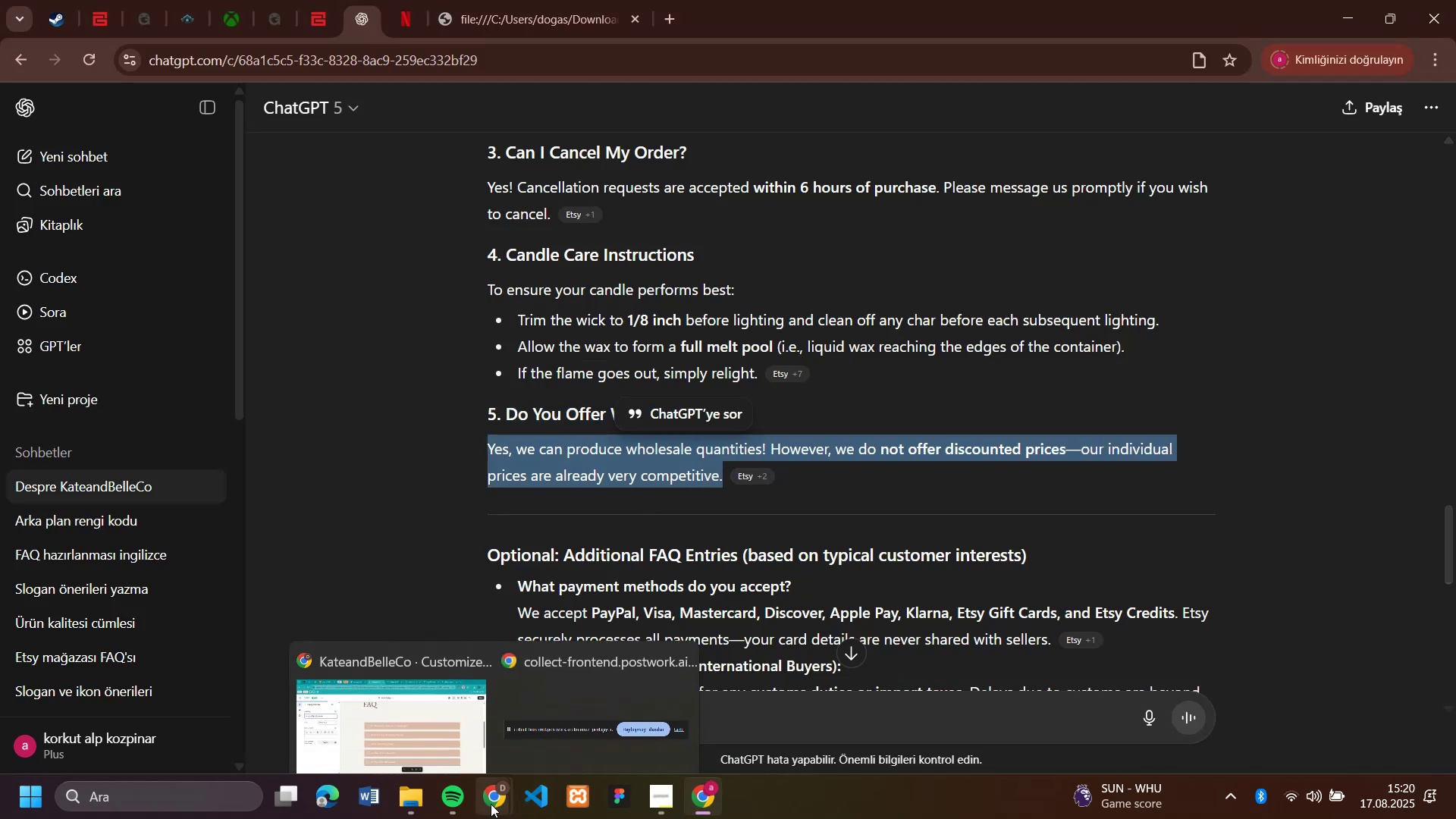 
left_click([412, 711])
 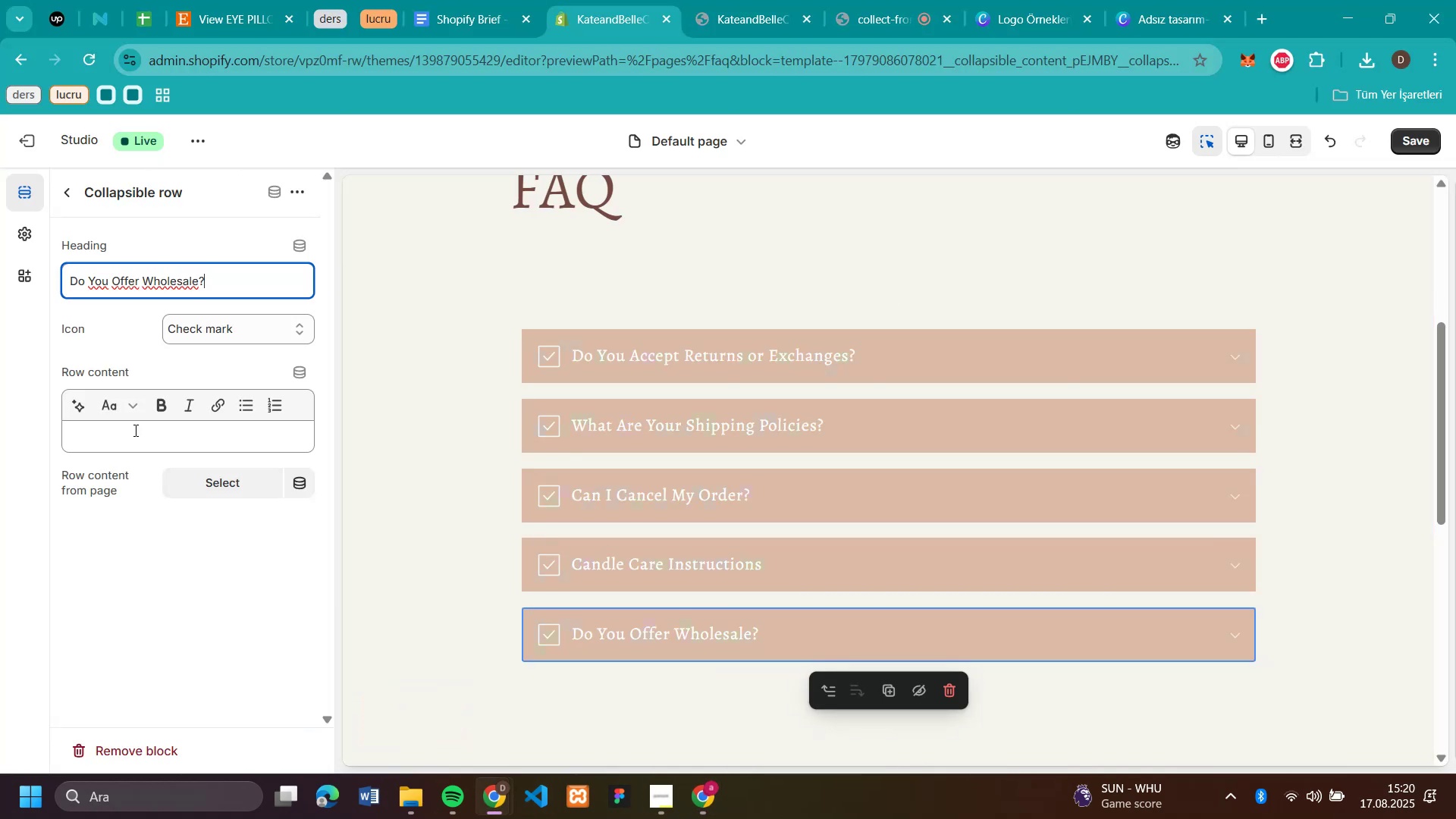 
left_click([134, 430])
 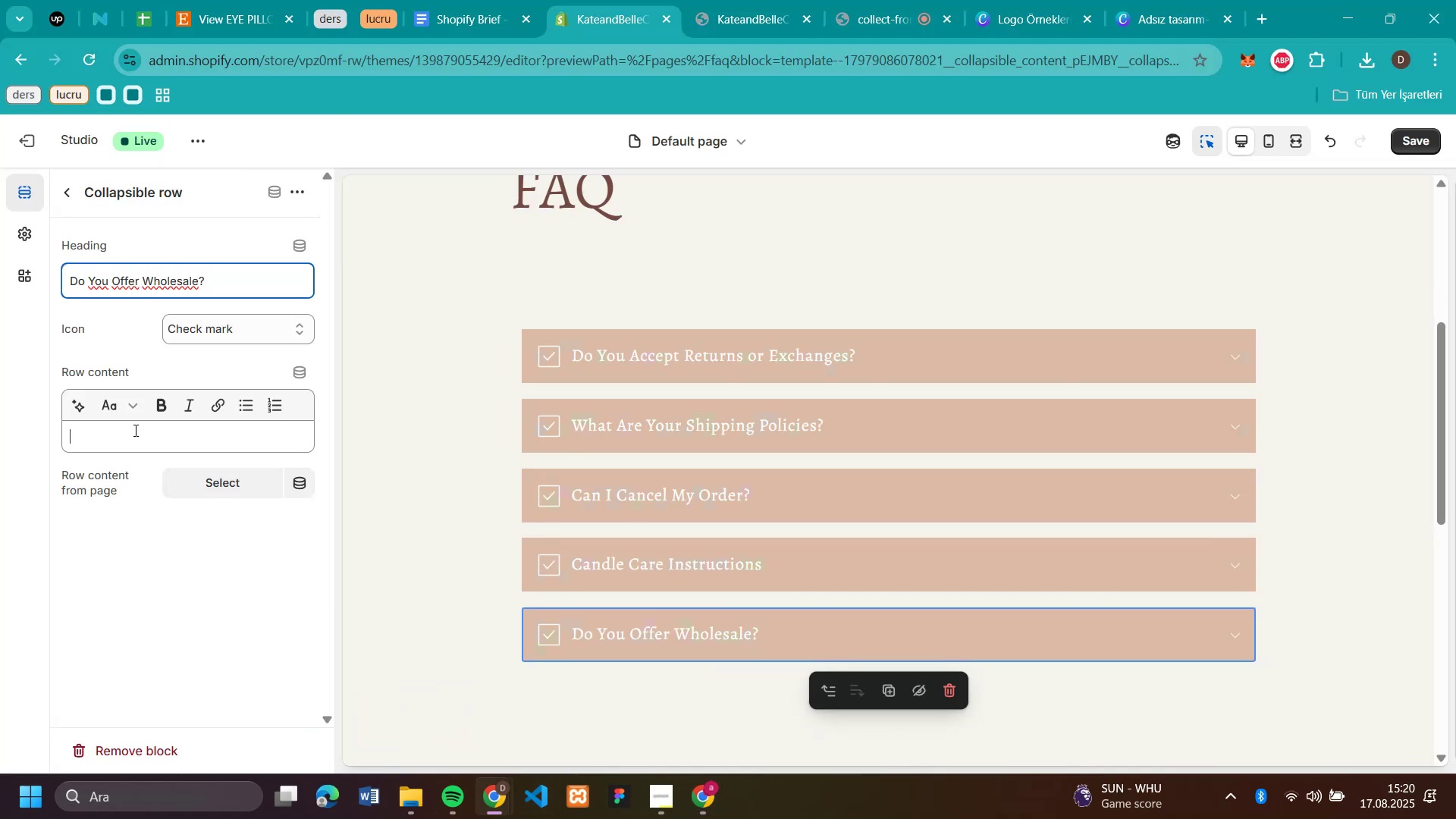 
key(Control+V)
 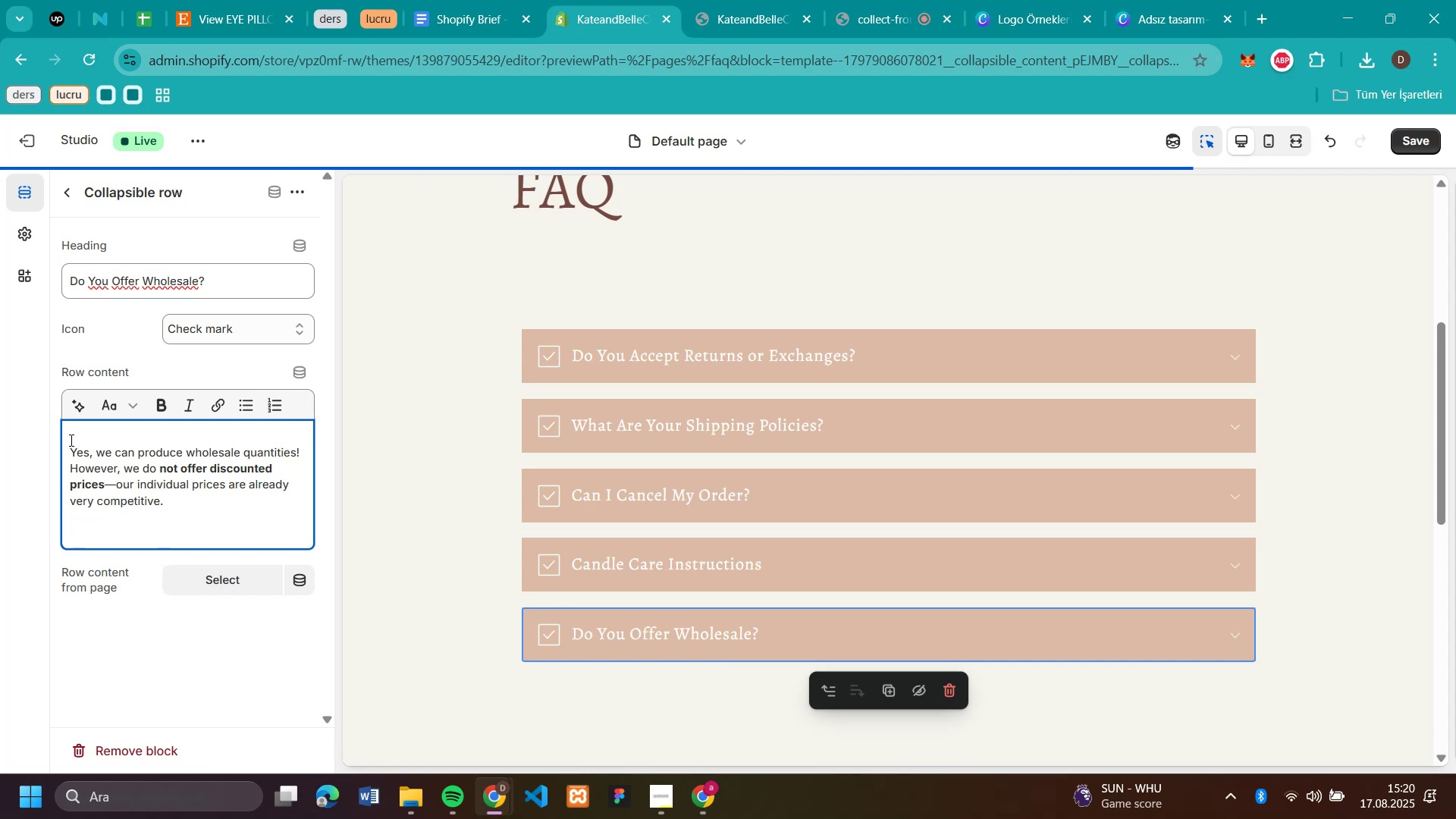 
left_click([71, 447])
 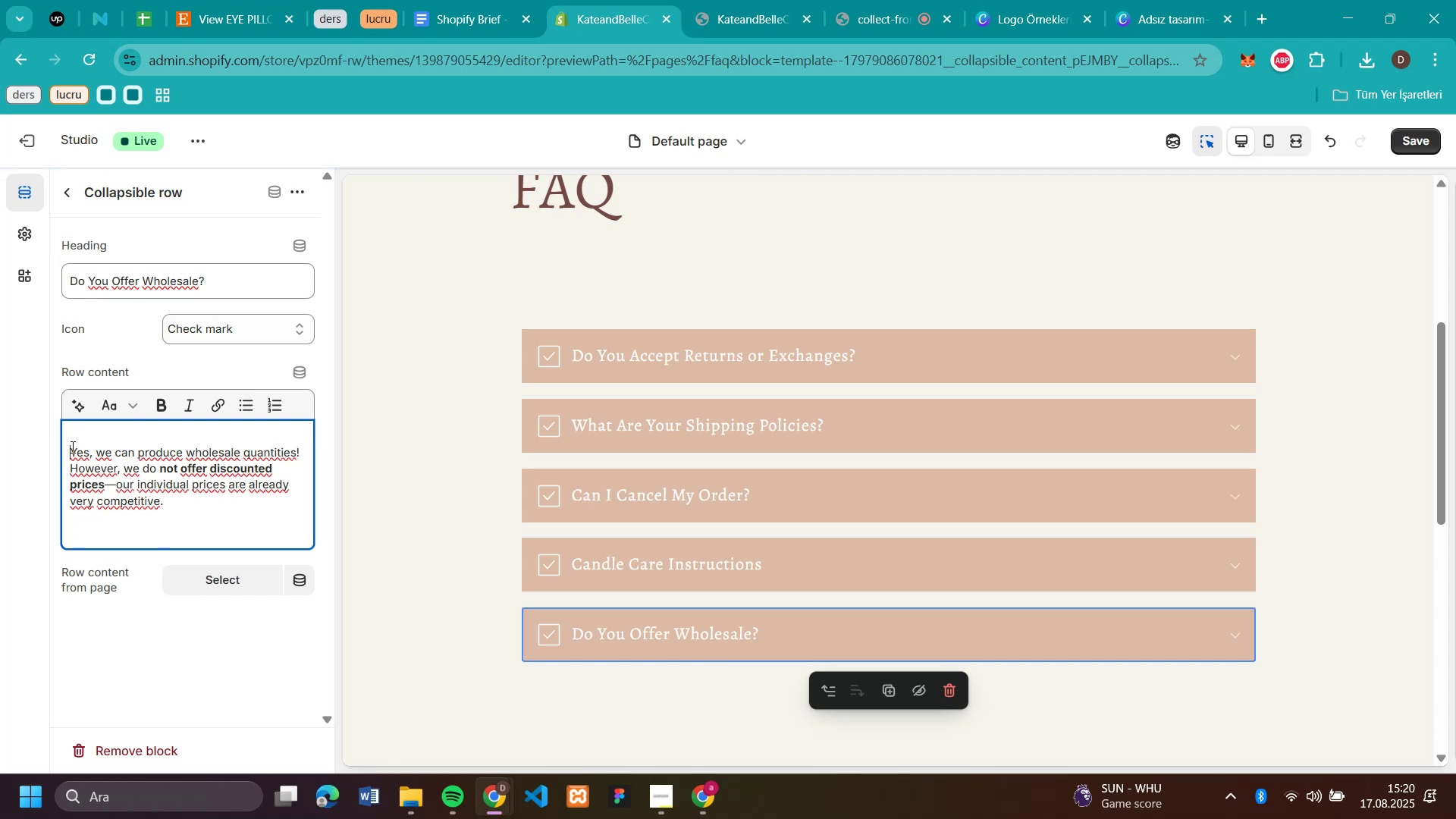 
key(Backspace)
 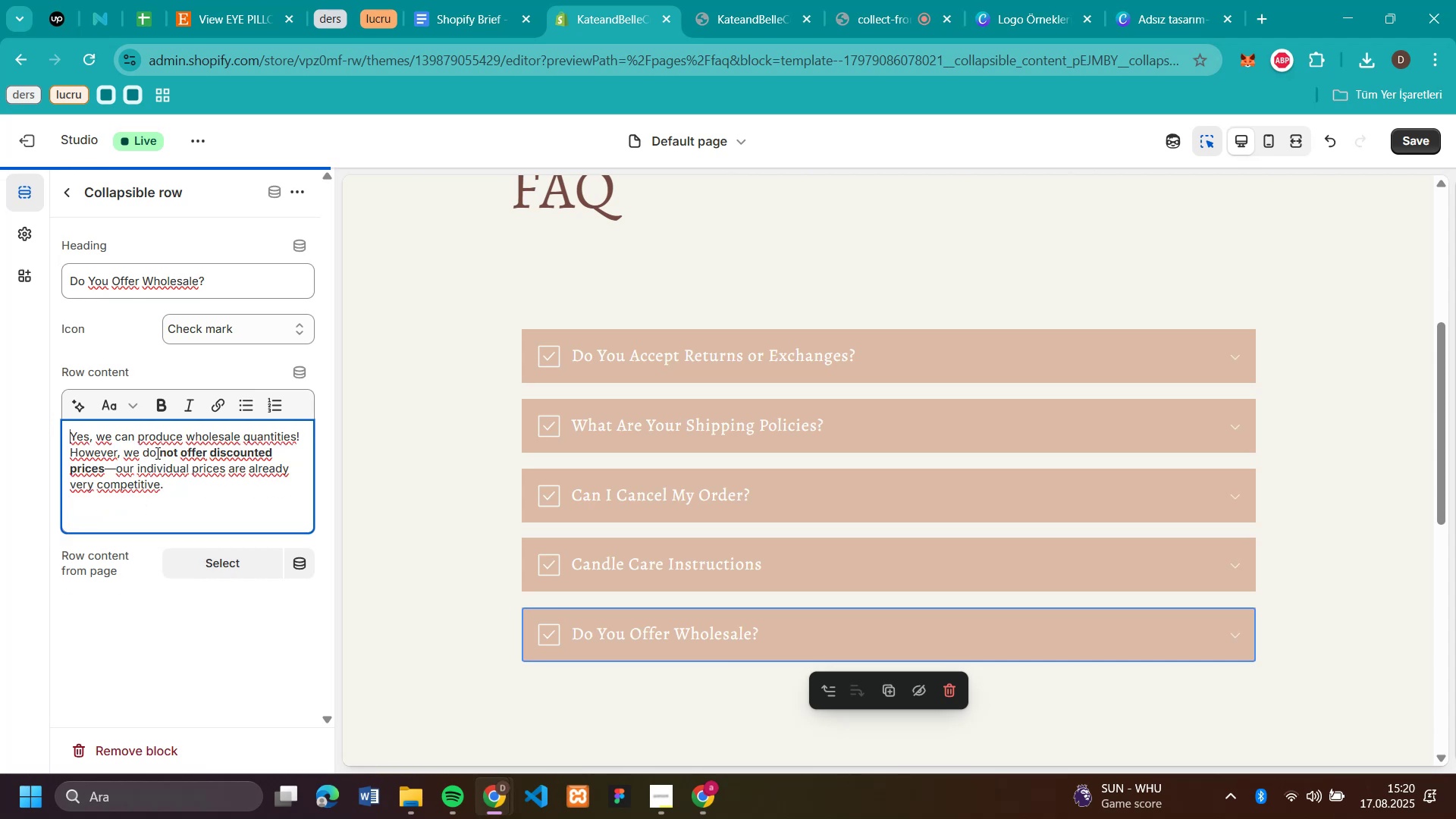 
left_click_drag(start_coordinate=[156, 453], to_coordinate=[108, 461])
 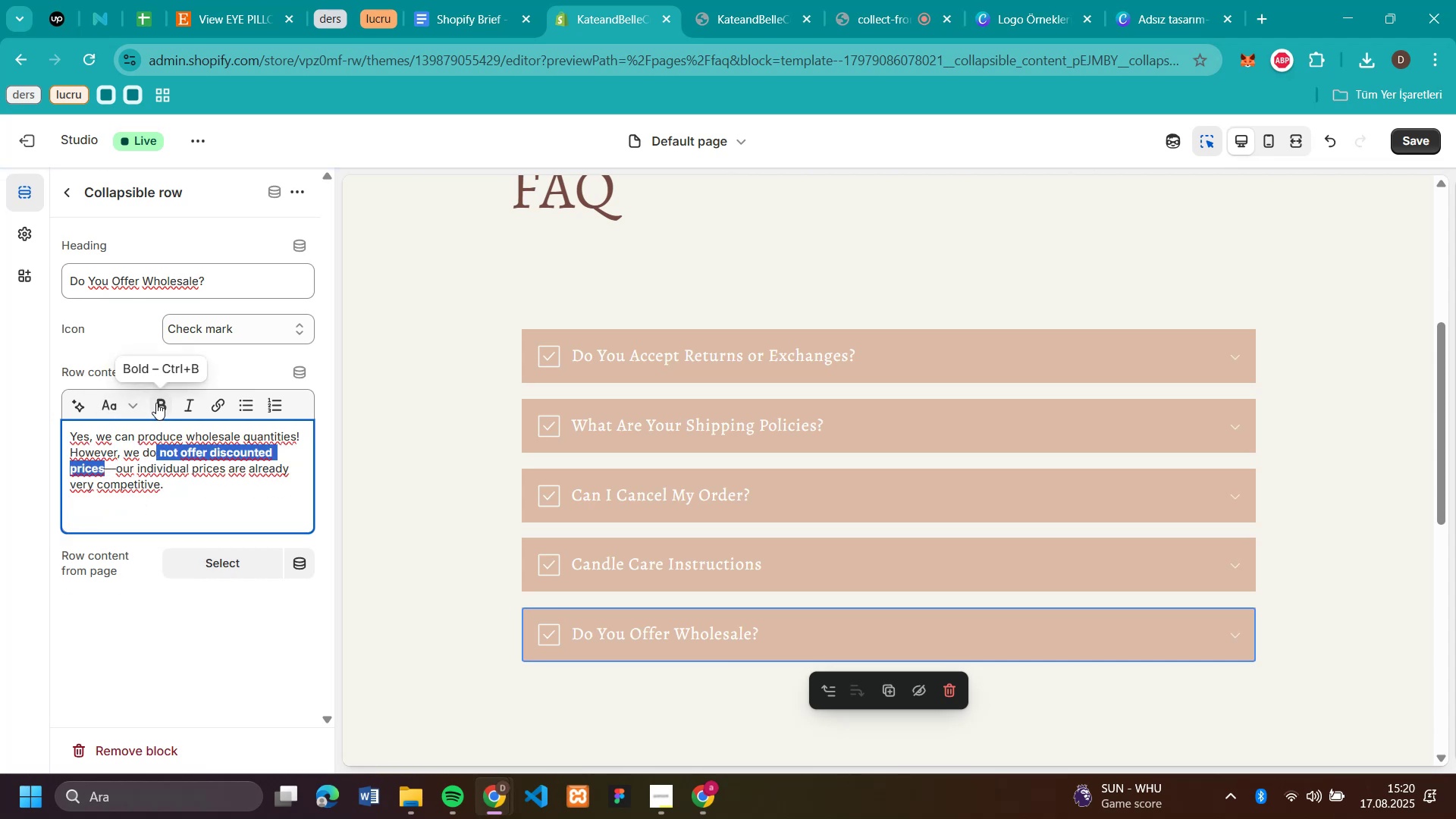 
left_click([161, 400])
 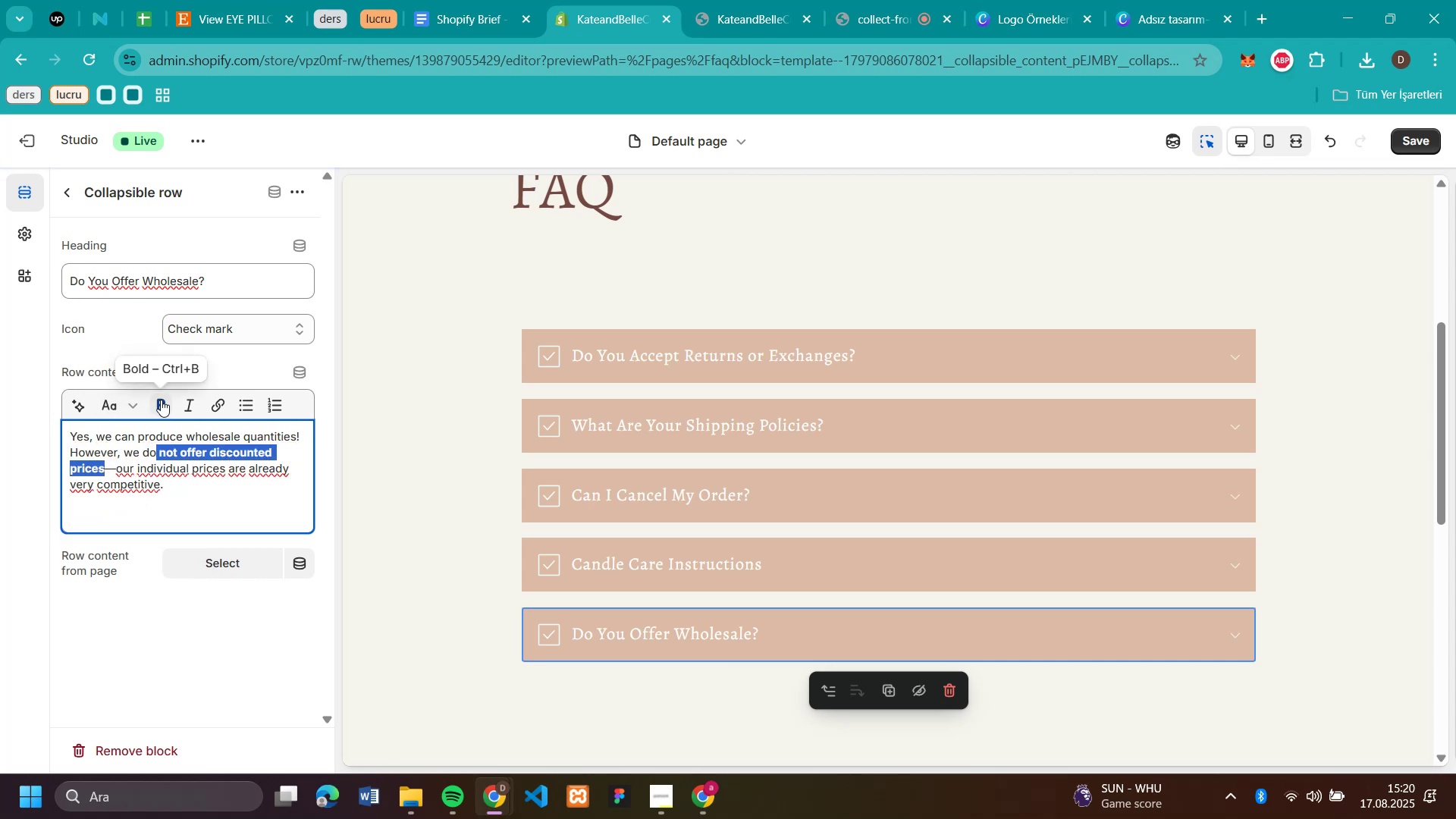 
left_click([161, 400])
 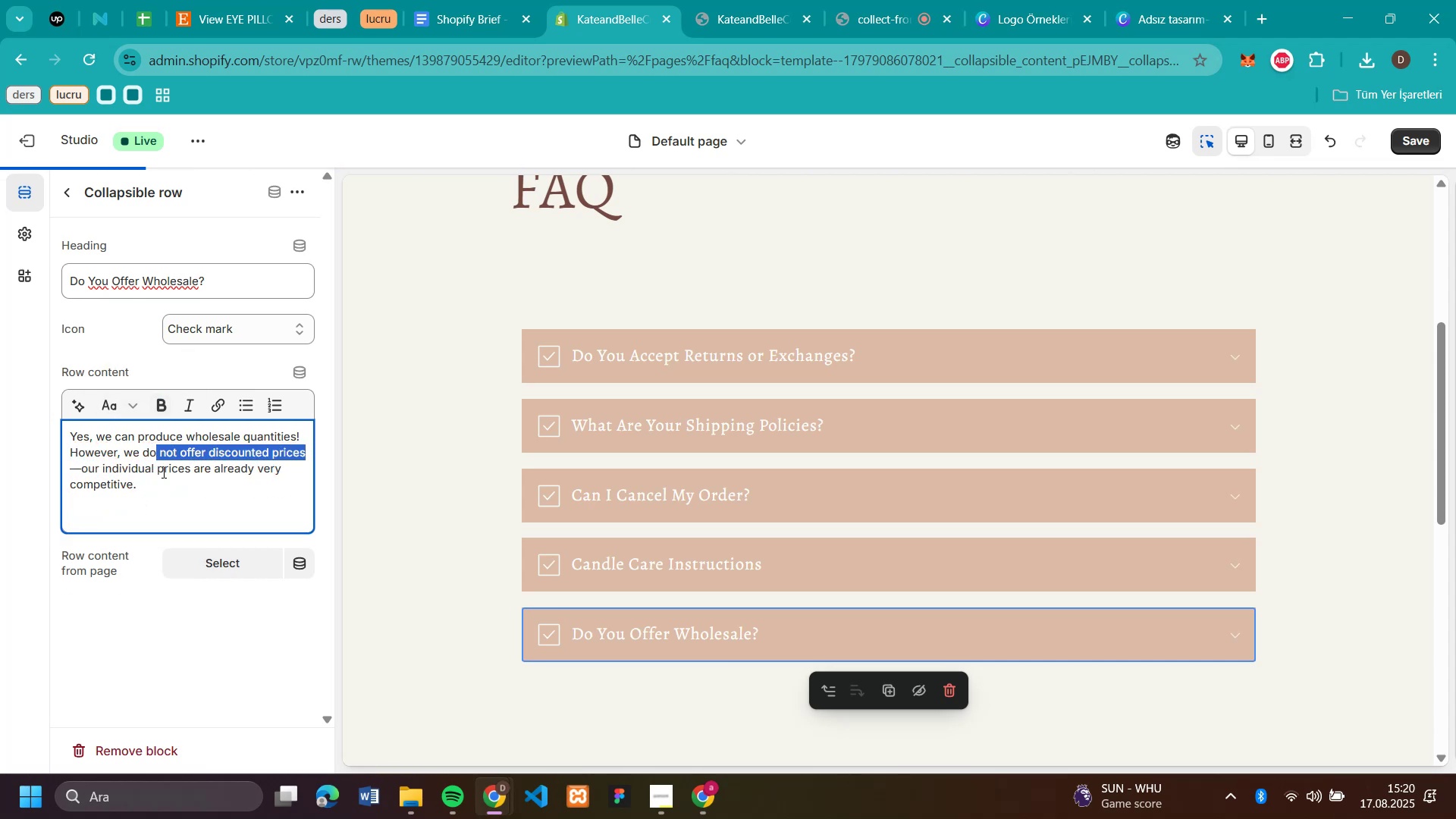 
left_click([167, 498])
 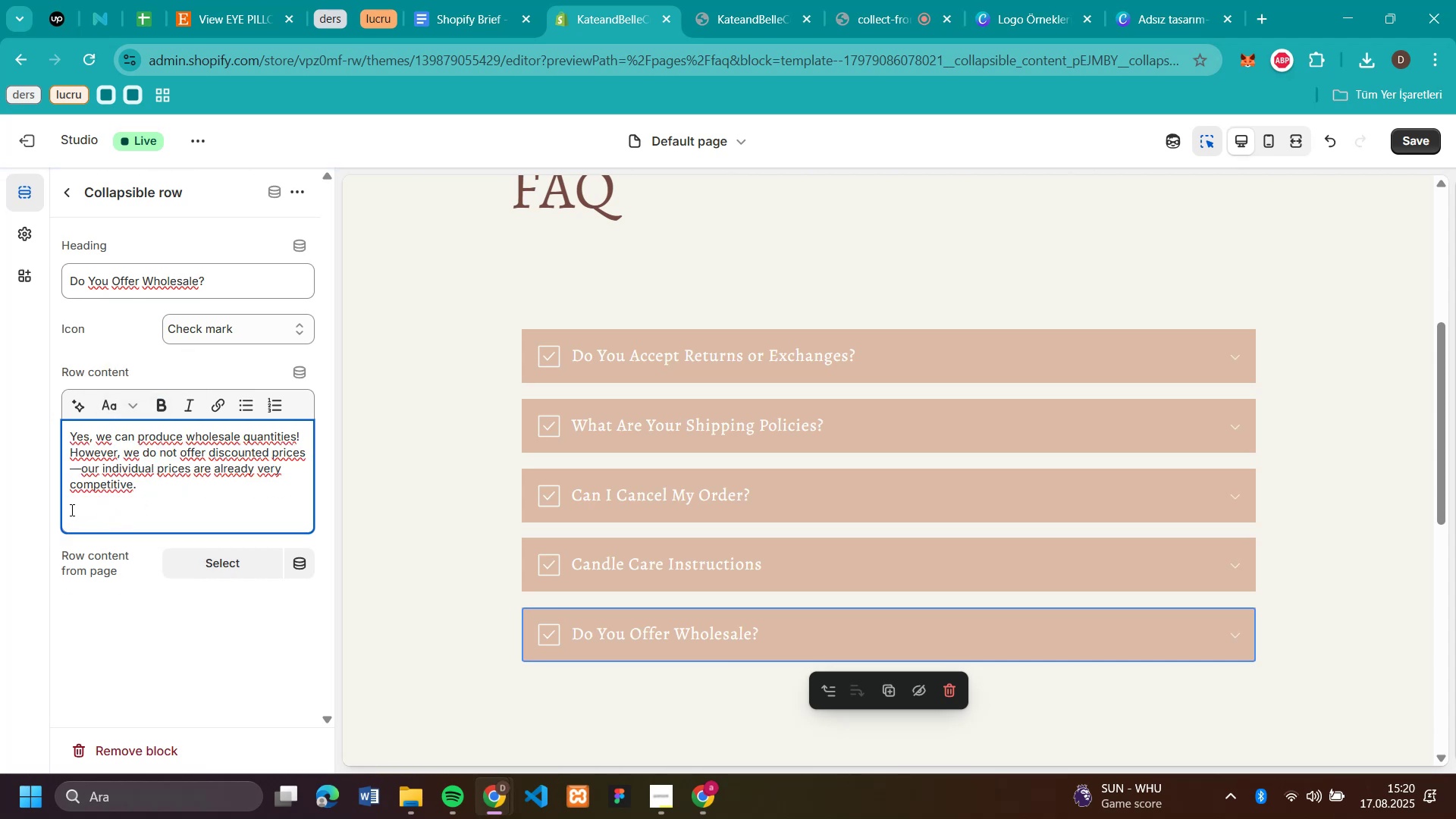 
left_click([70, 520])
 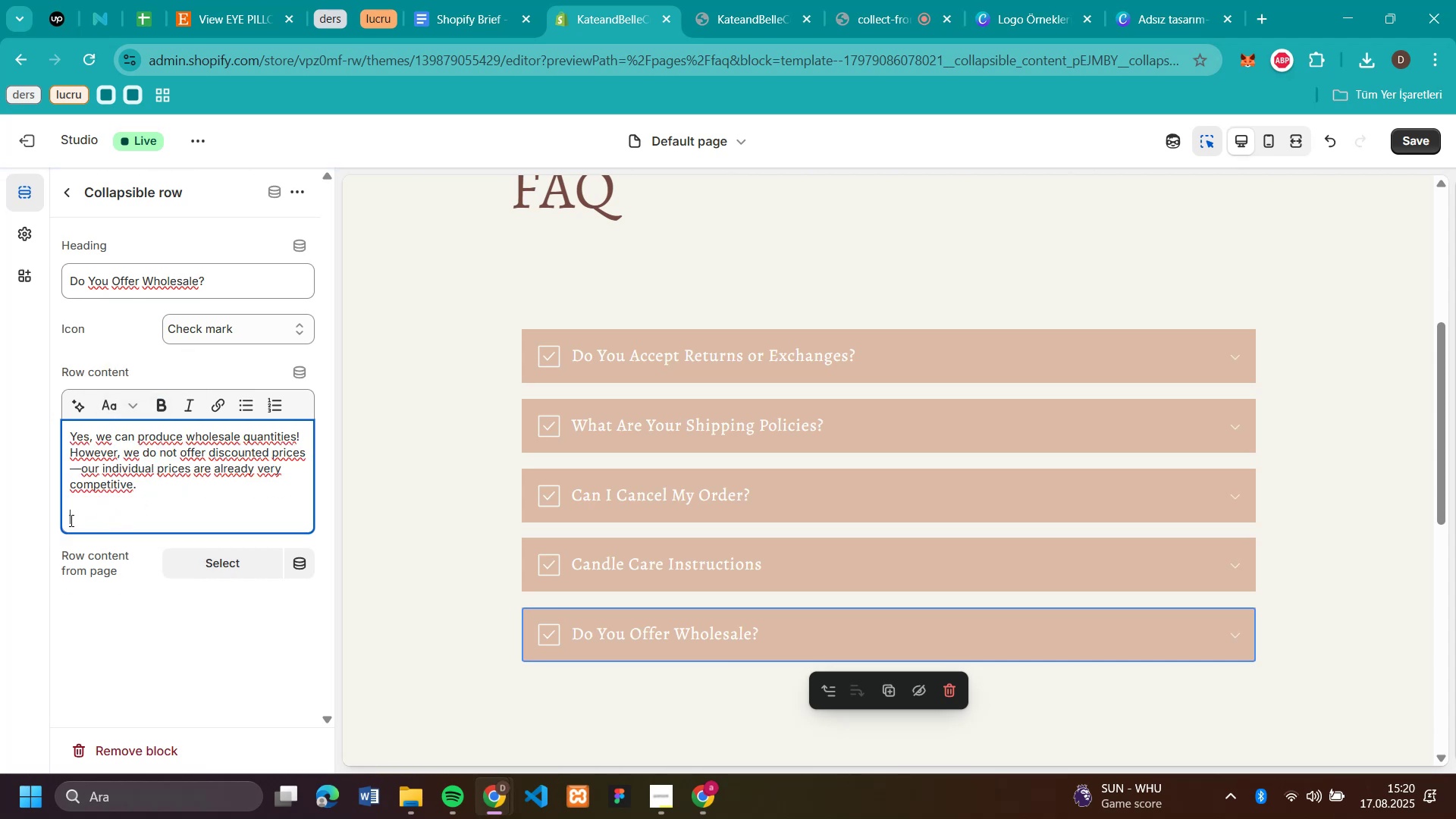 
key(Backspace)
 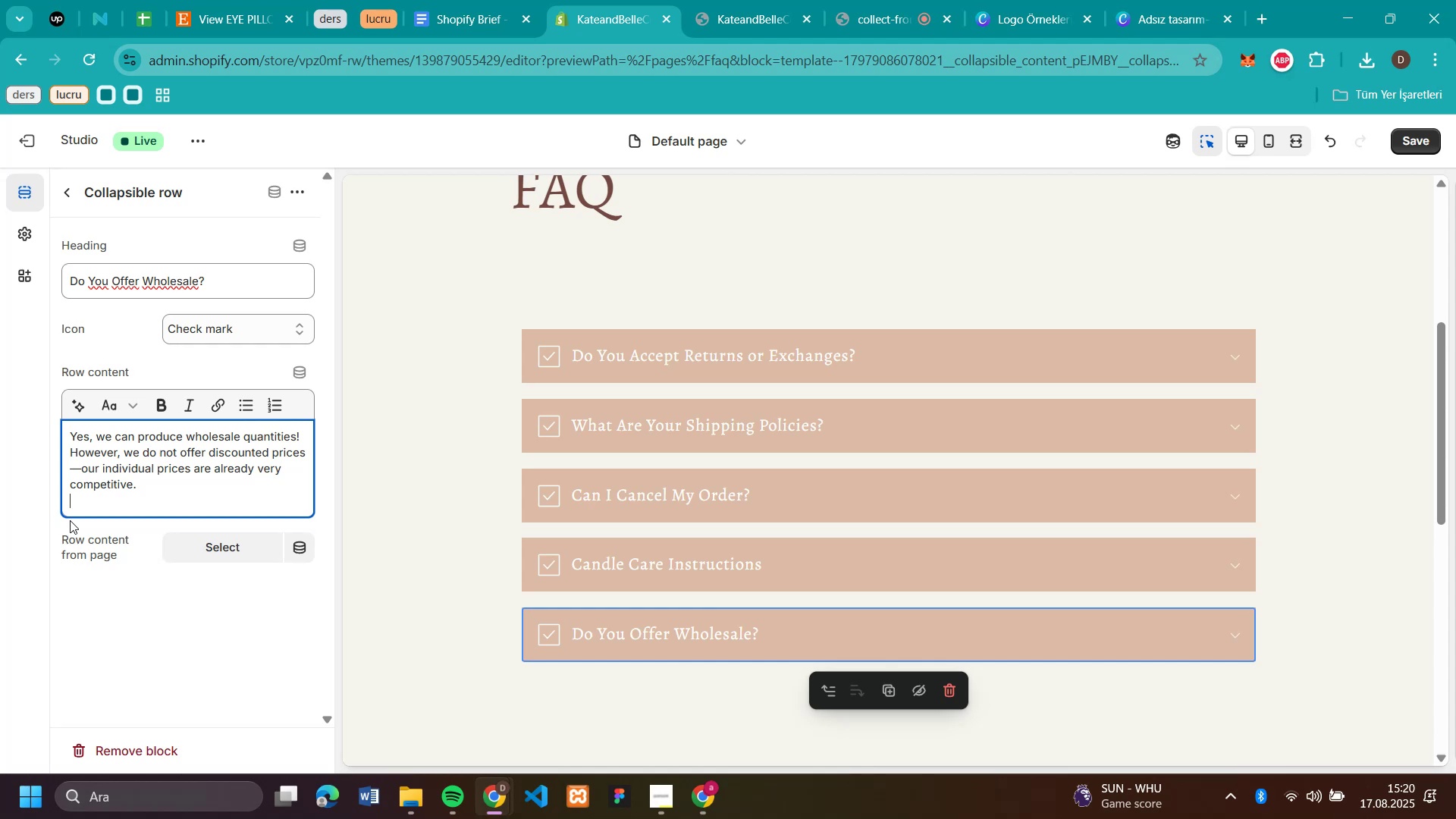 
key(Backspace)
 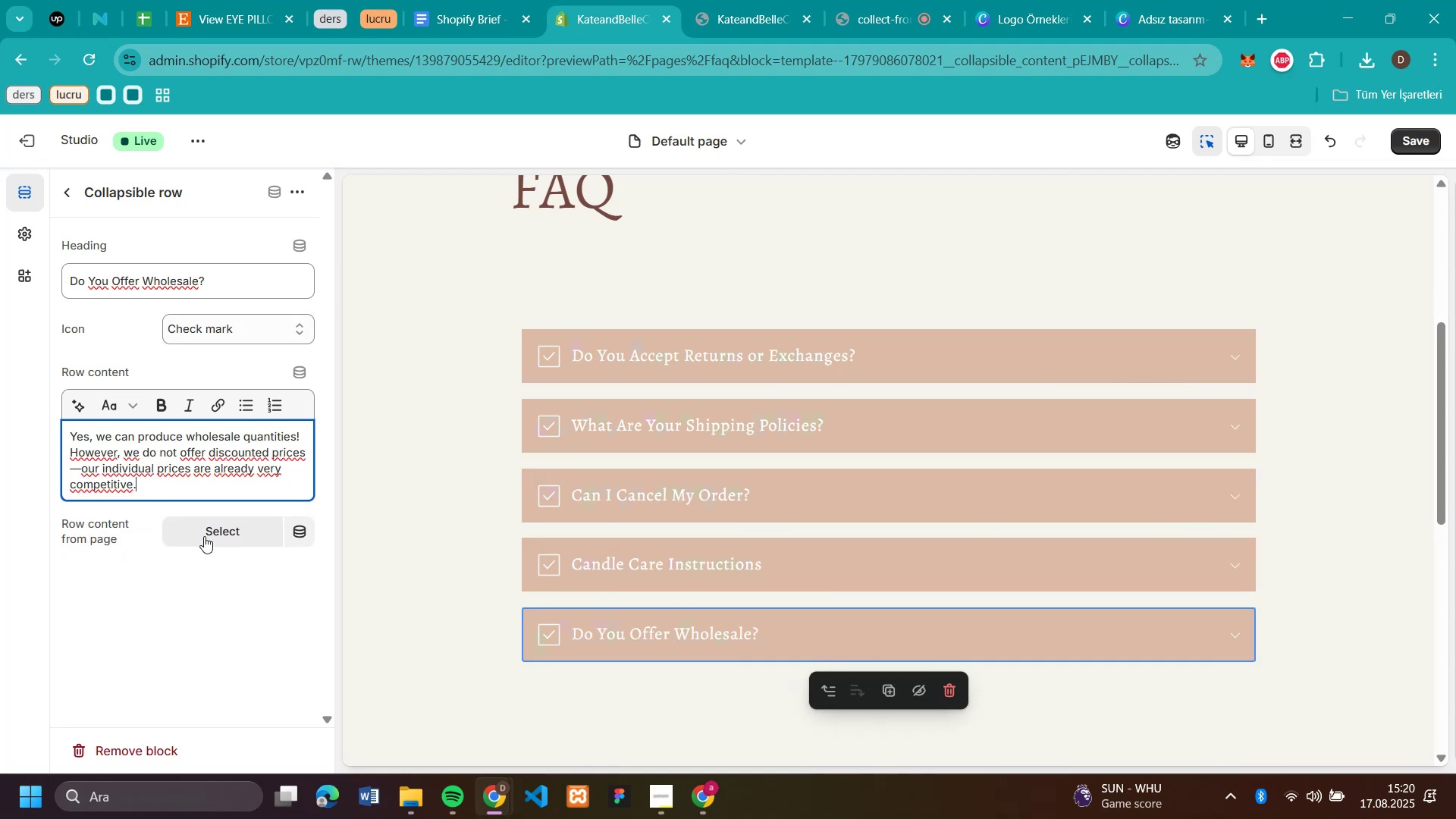 
left_click([204, 536])
 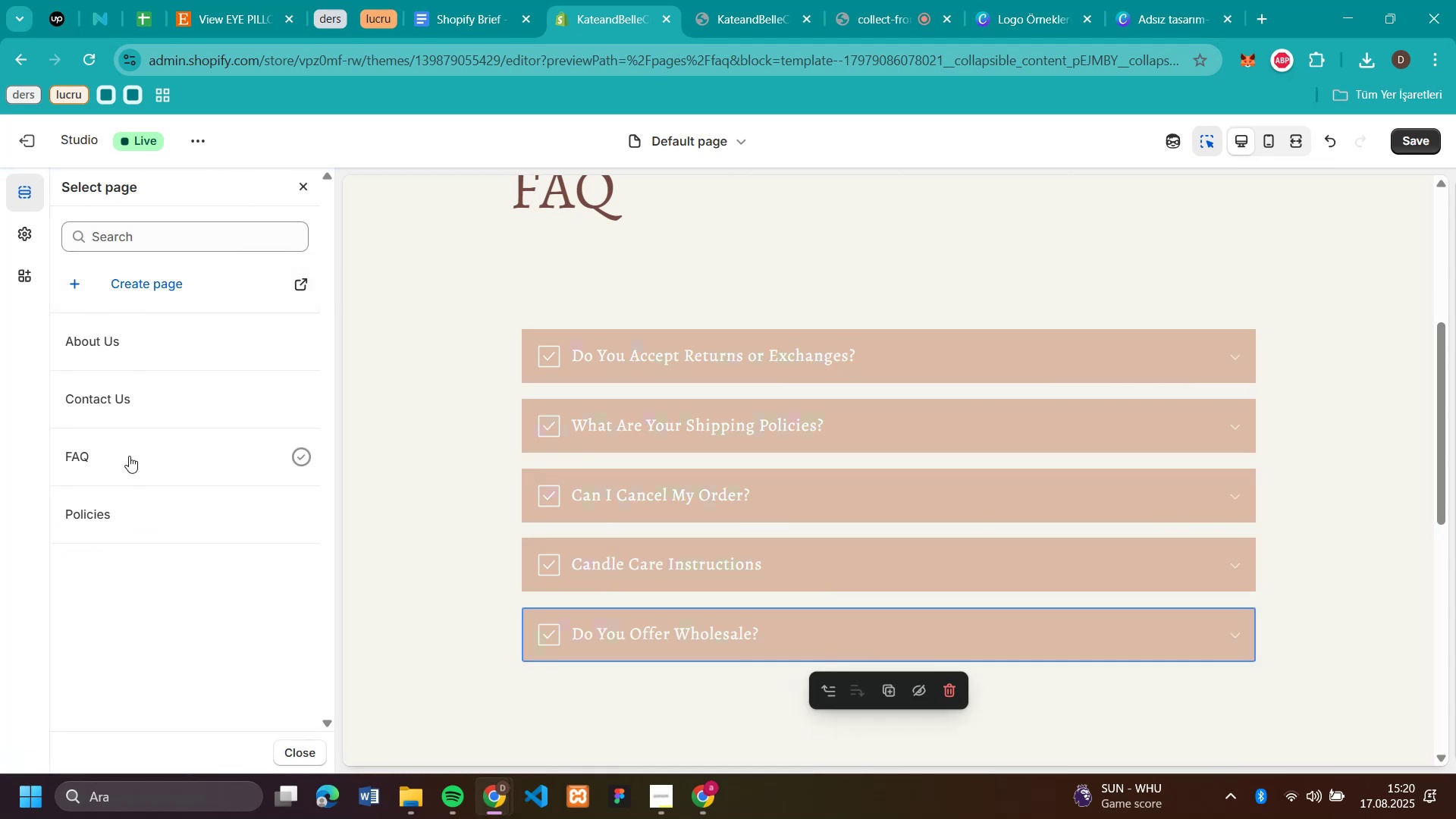 
wait(6.19)
 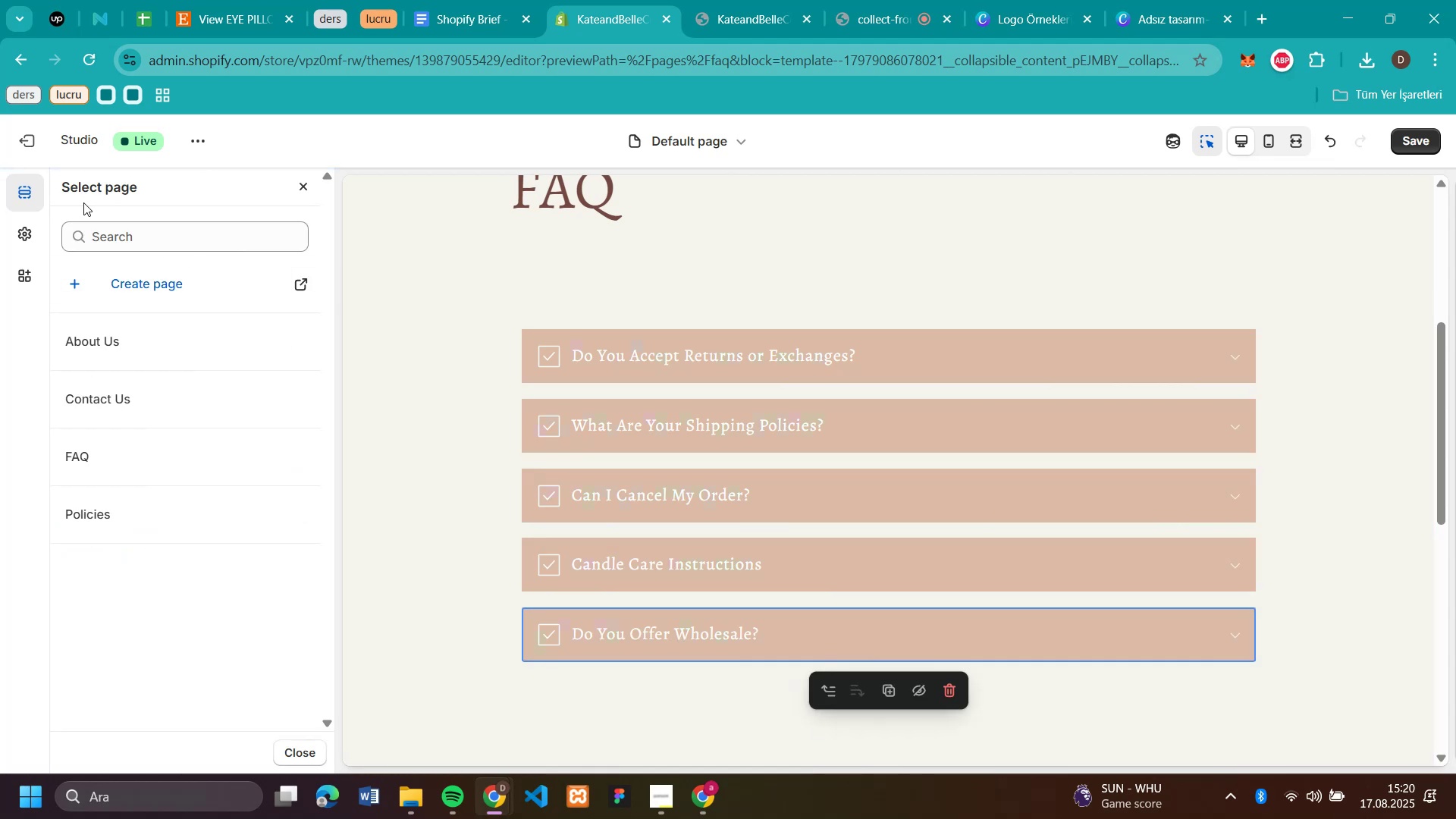 
left_click([129, 456])
 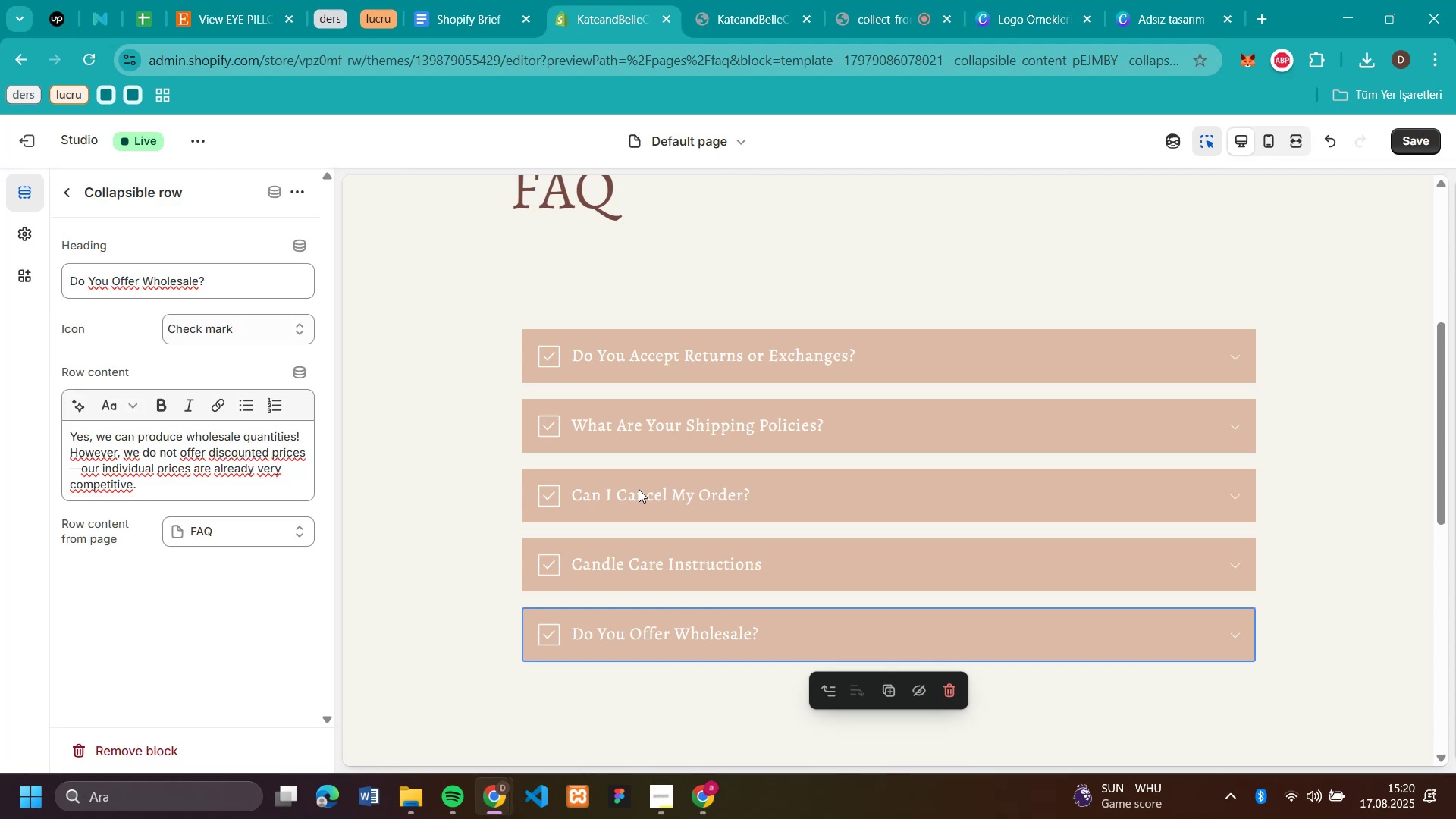 
scroll: coordinate [1350, 510], scroll_direction: down, amount: 1.0
 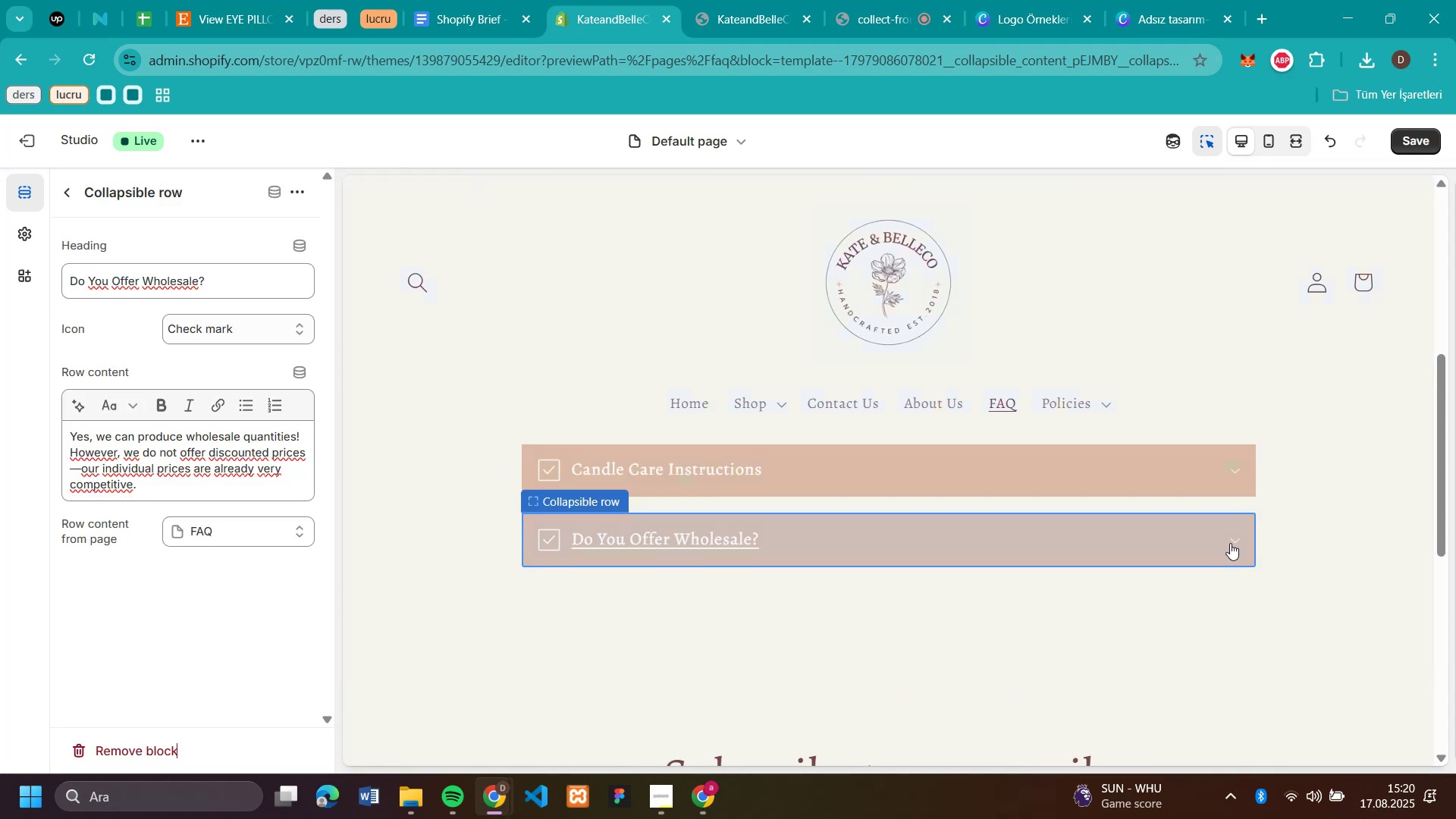 
left_click([1230, 543])
 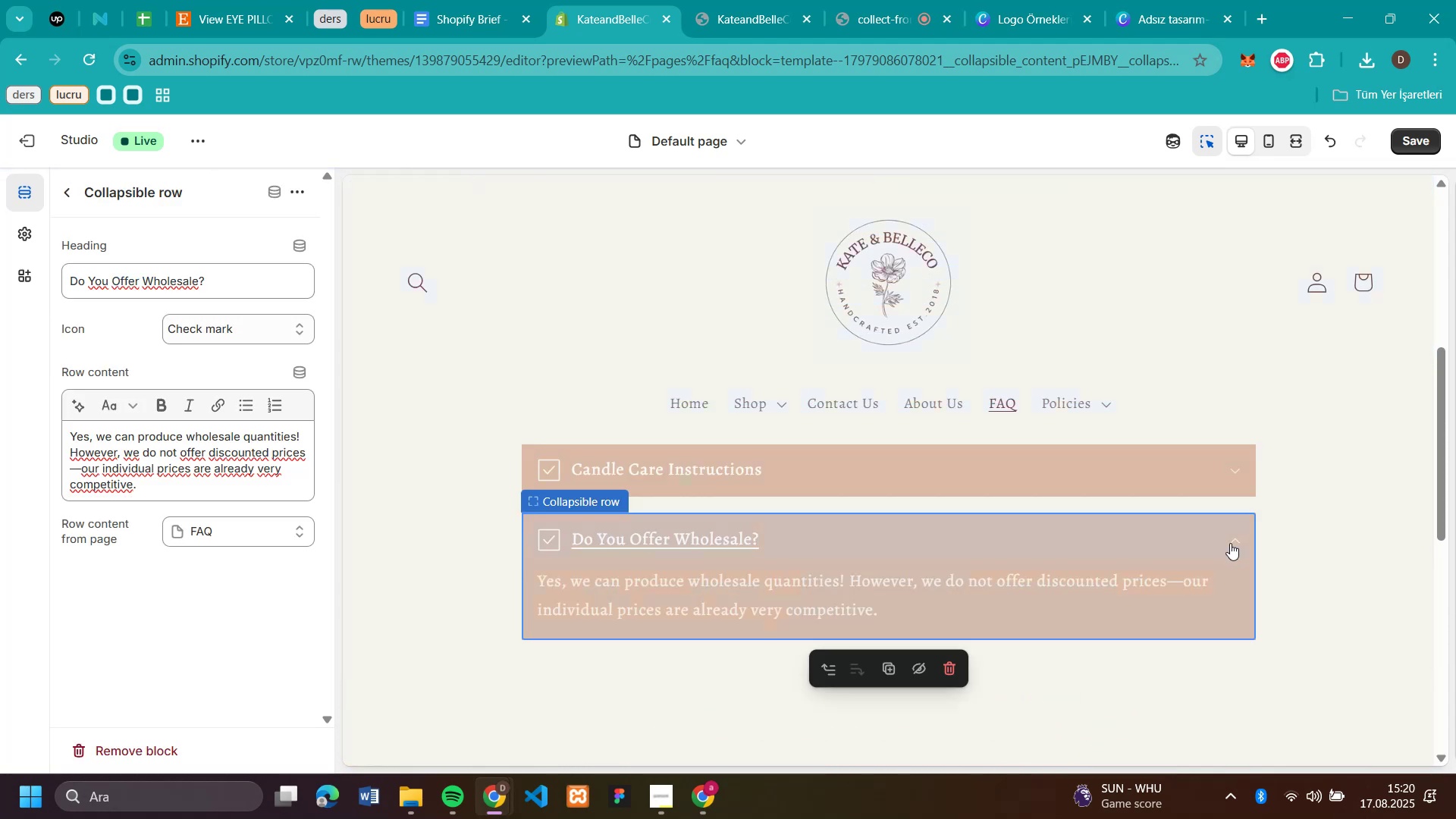 
scroll: coordinate [1230, 542], scroll_direction: up, amount: 6.0
 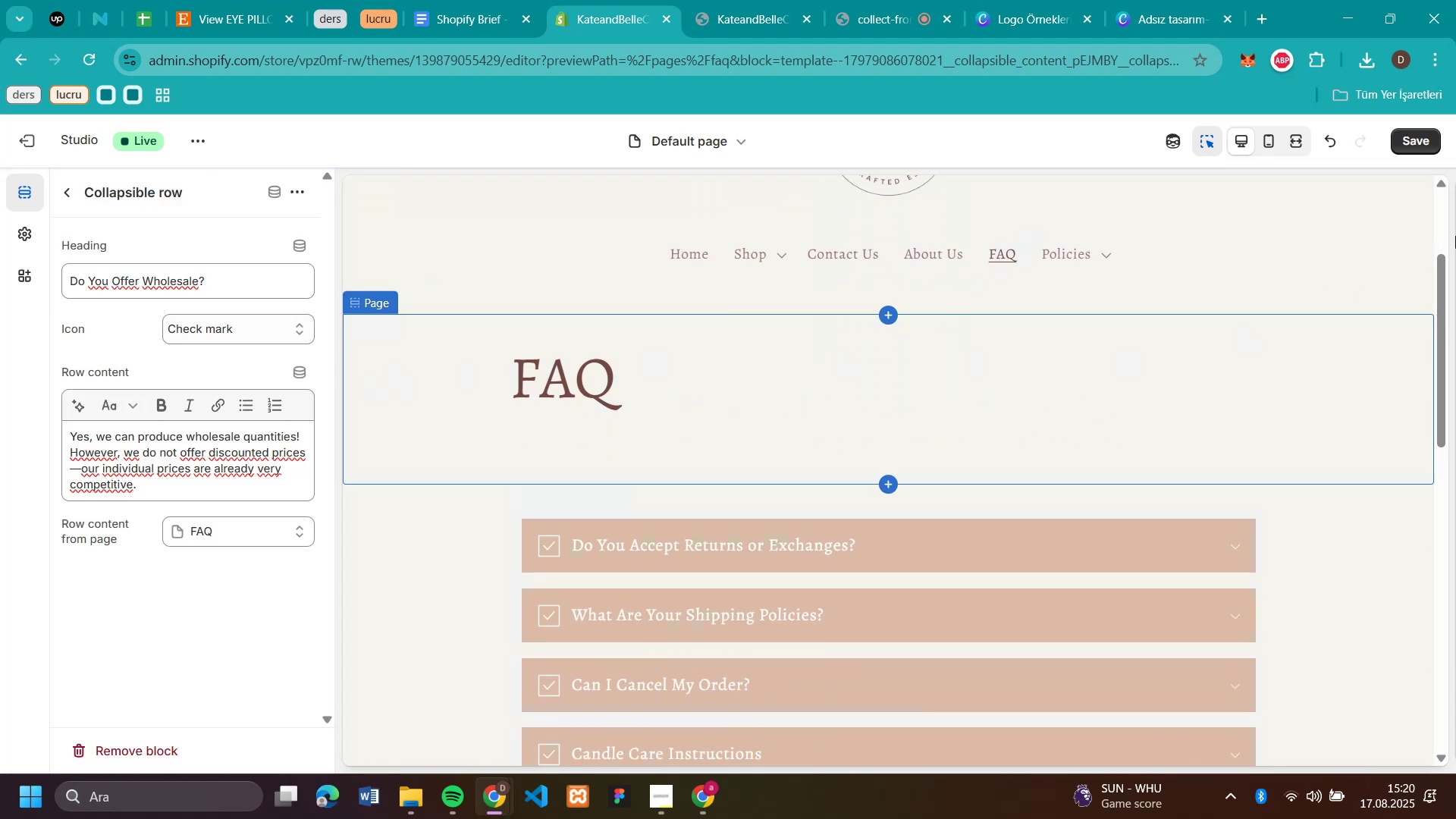 
left_click([1408, 135])
 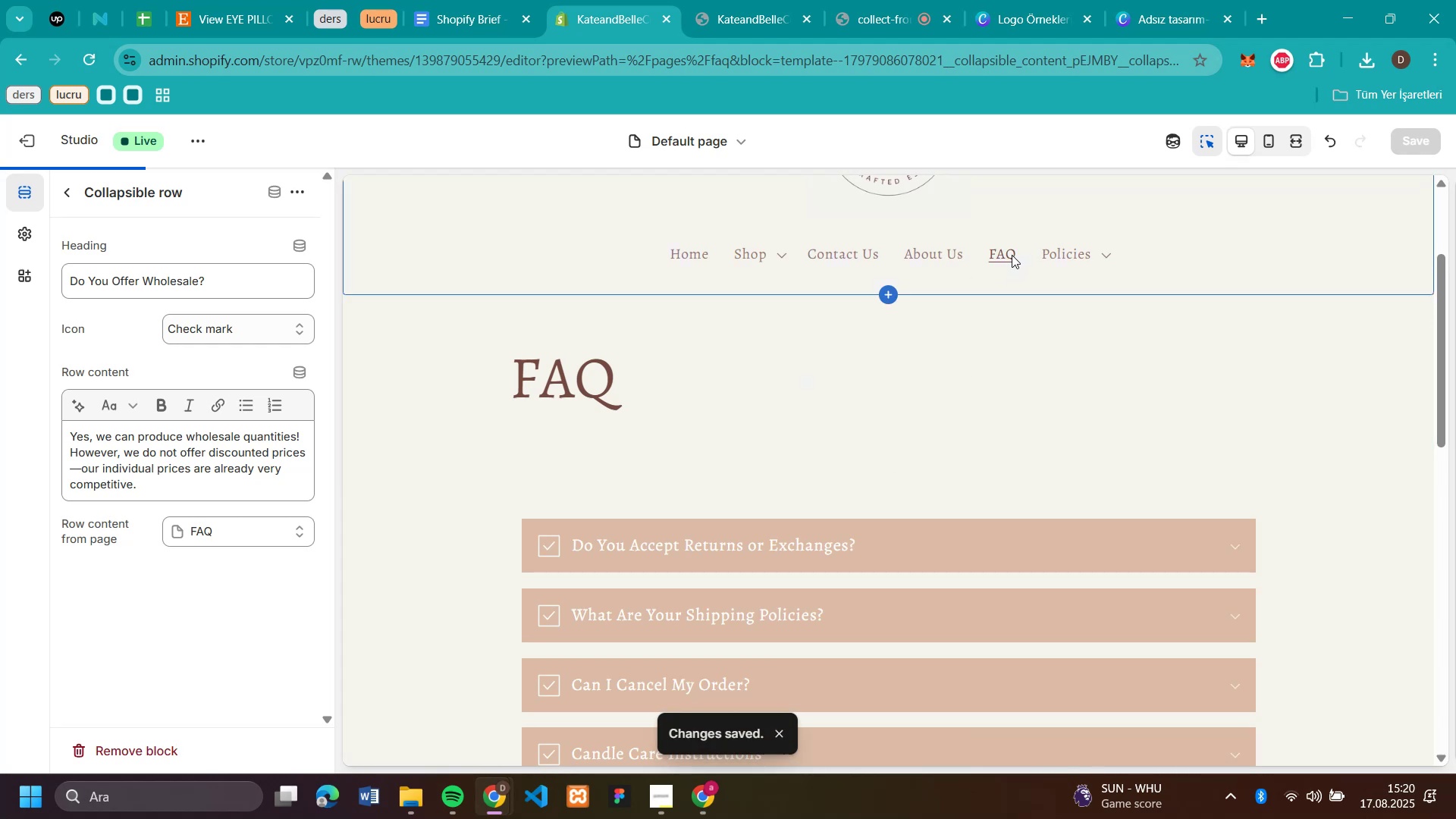 
left_click([924, 251])
 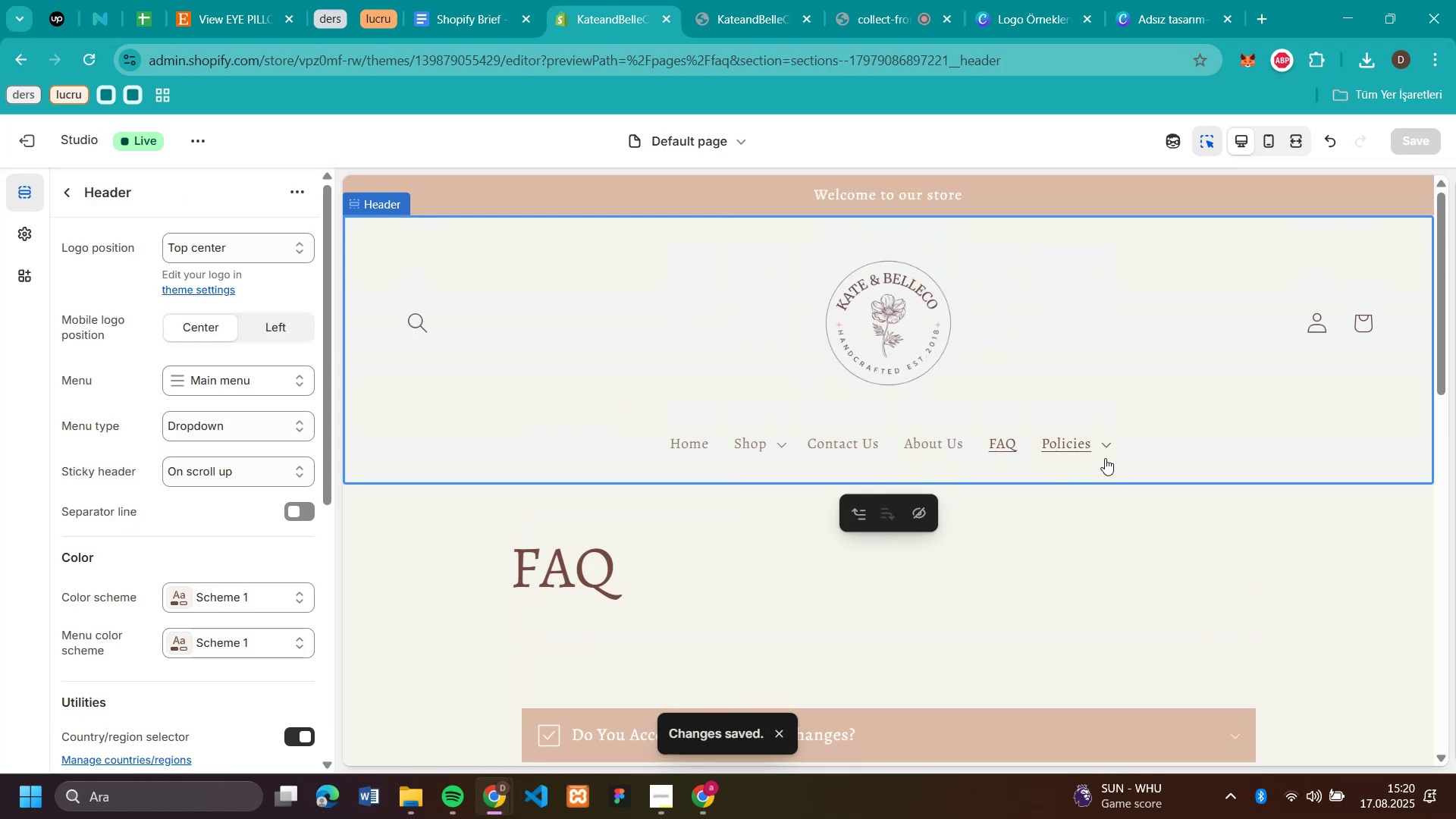 
left_click([1086, 444])
 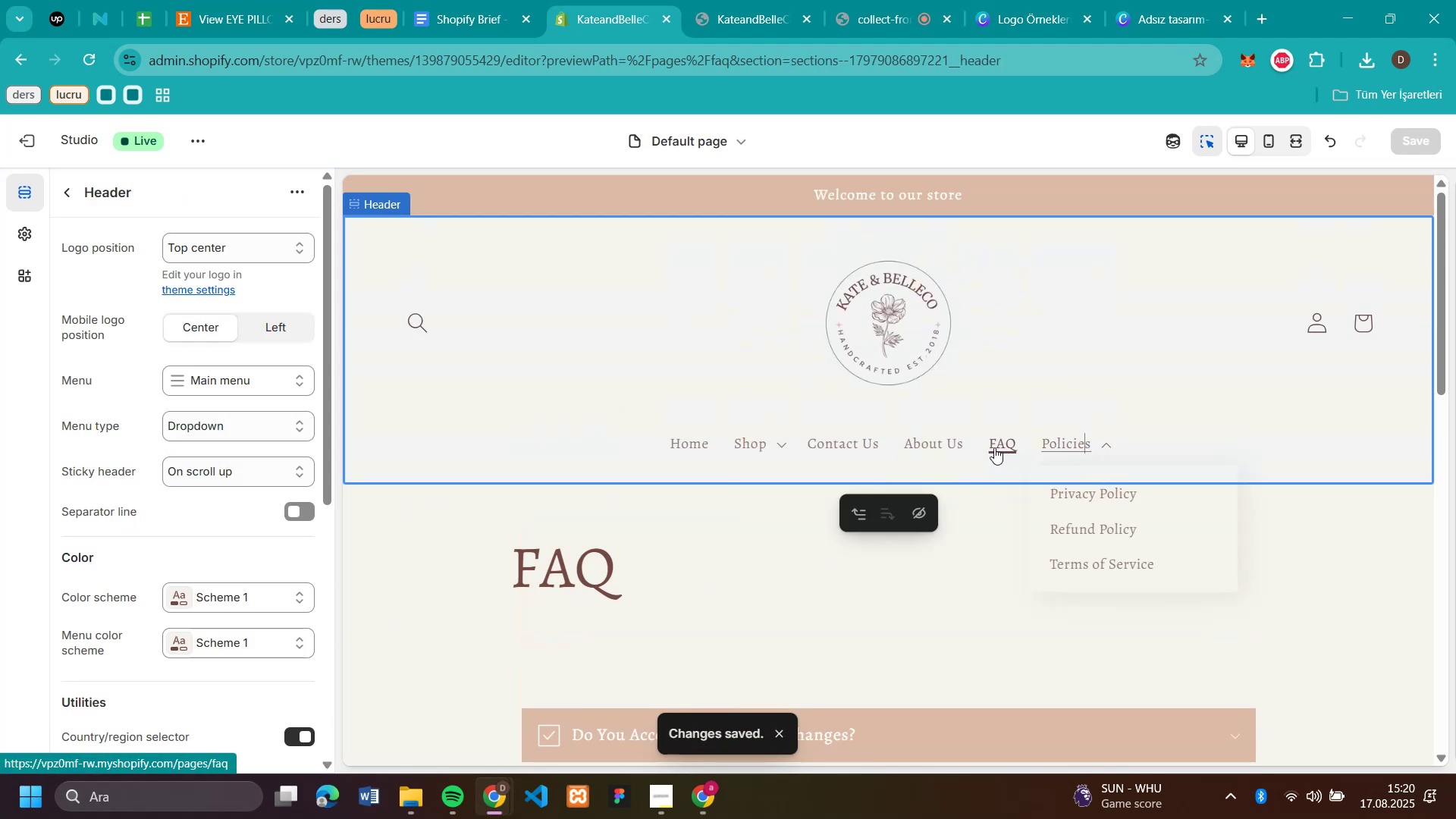 
left_click([994, 447])
 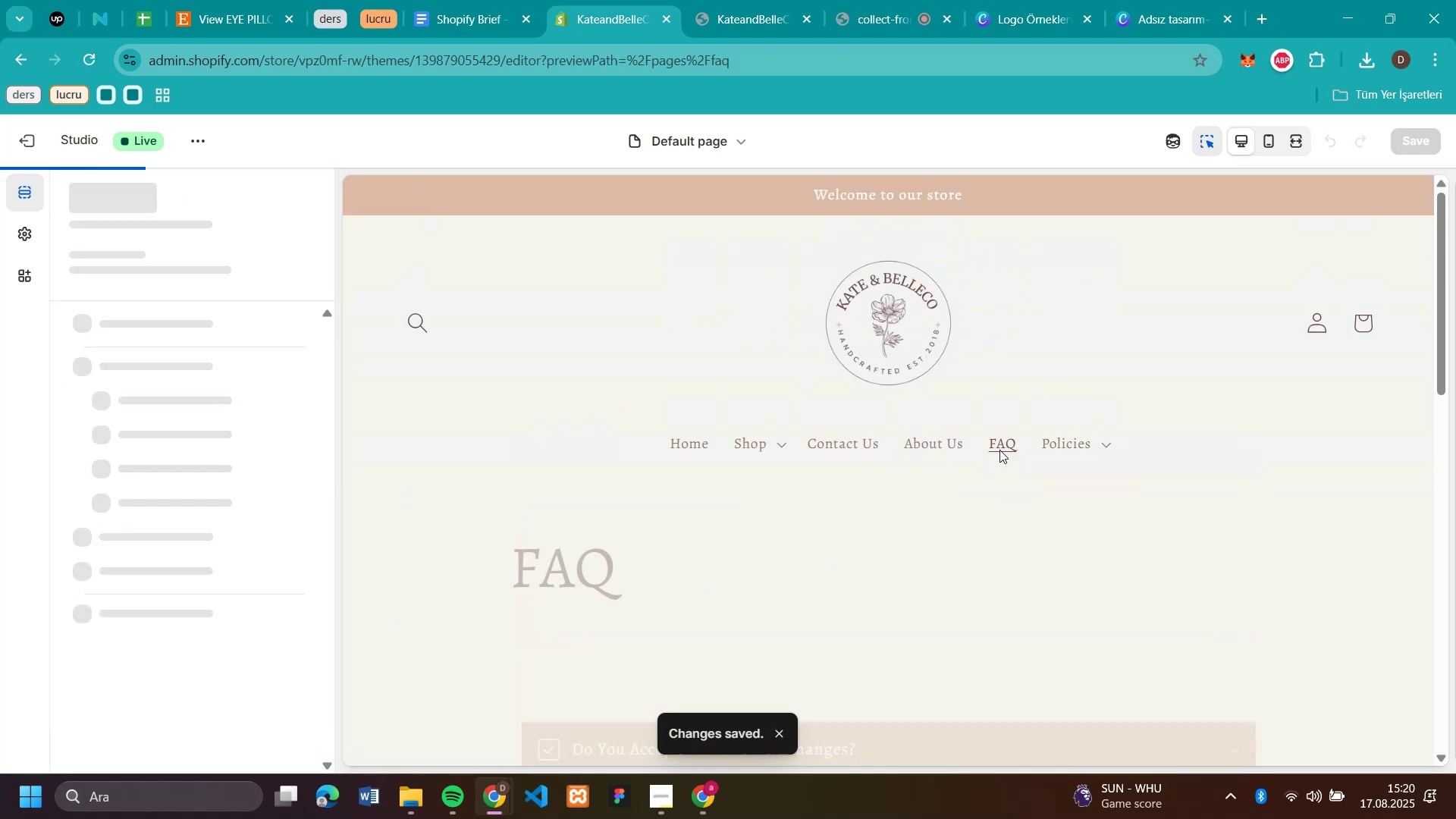 
scroll: coordinate [1212, 492], scroll_direction: down, amount: 3.0
 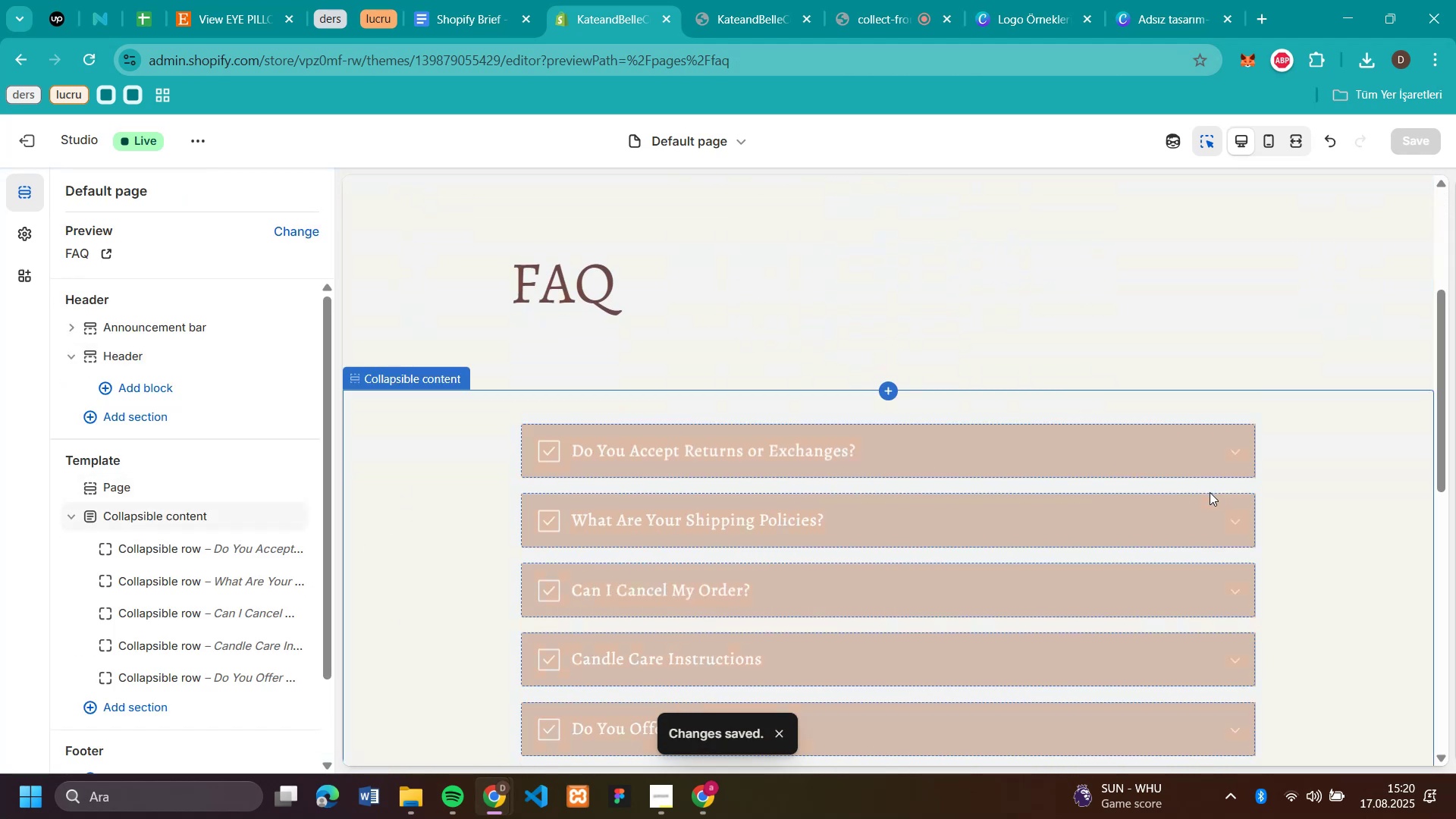 
scroll: coordinate [1094, 454], scroll_direction: up, amount: 5.0
 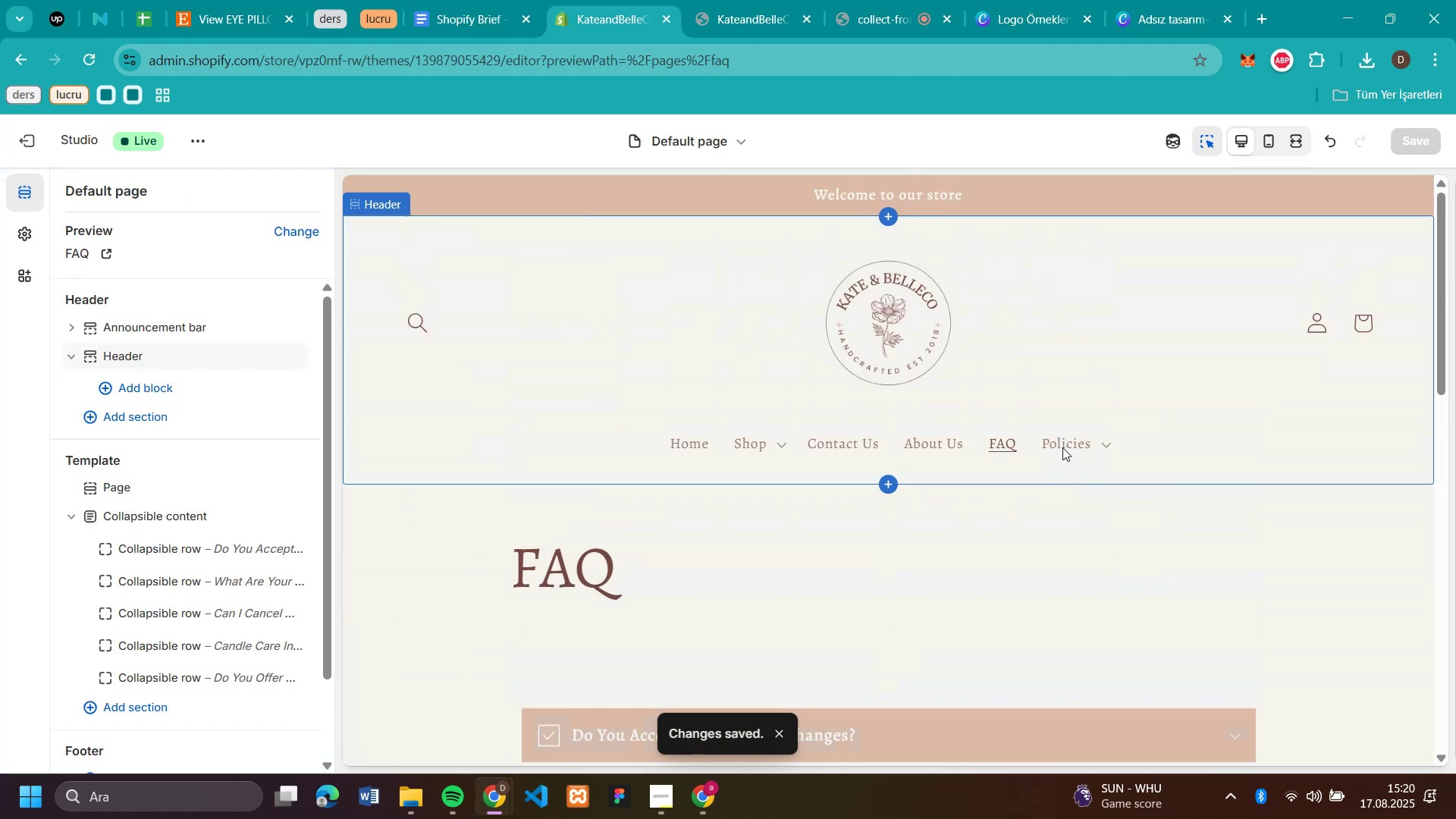 
left_click([1062, 447])
 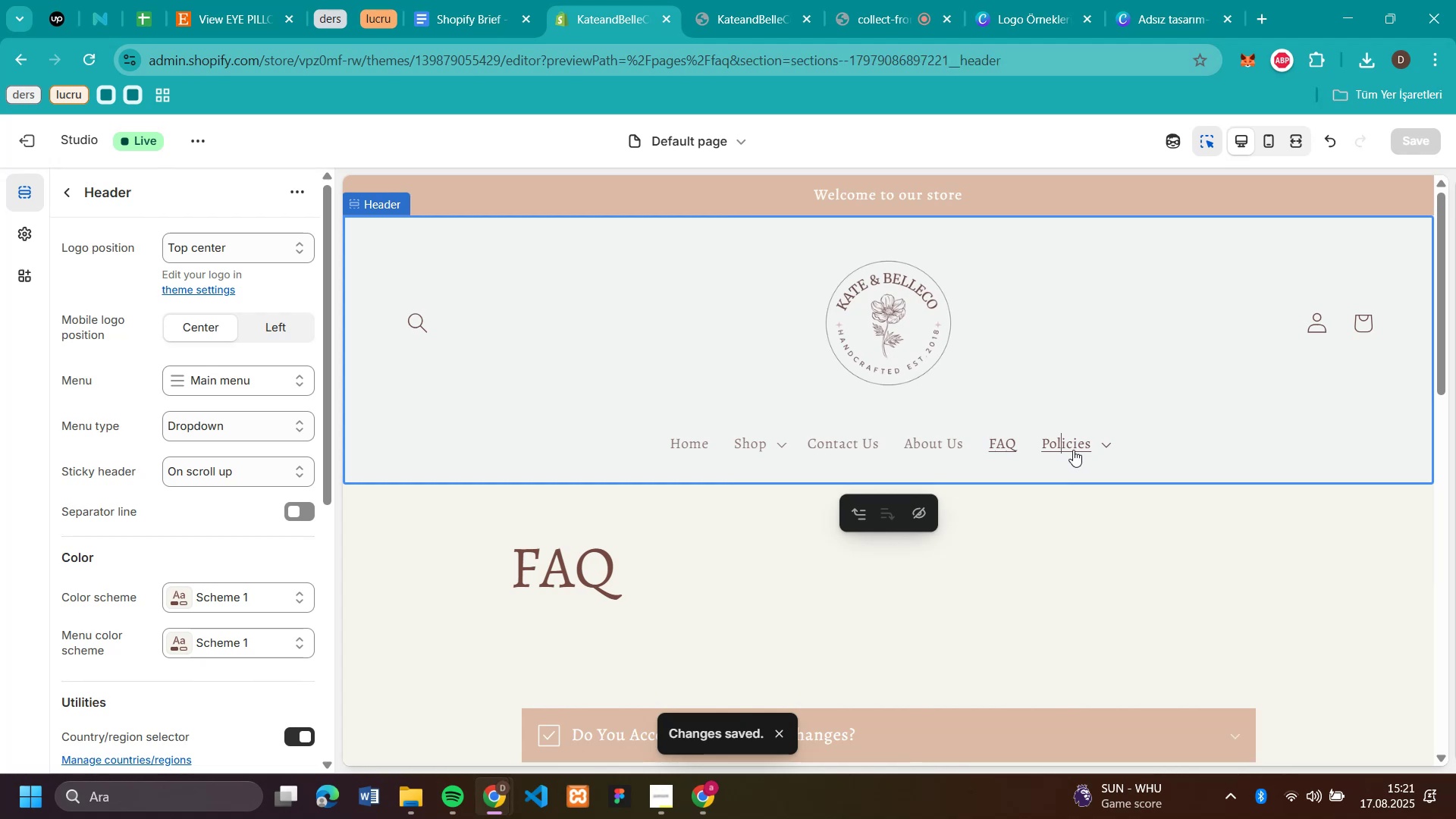 
left_click([1099, 450])
 